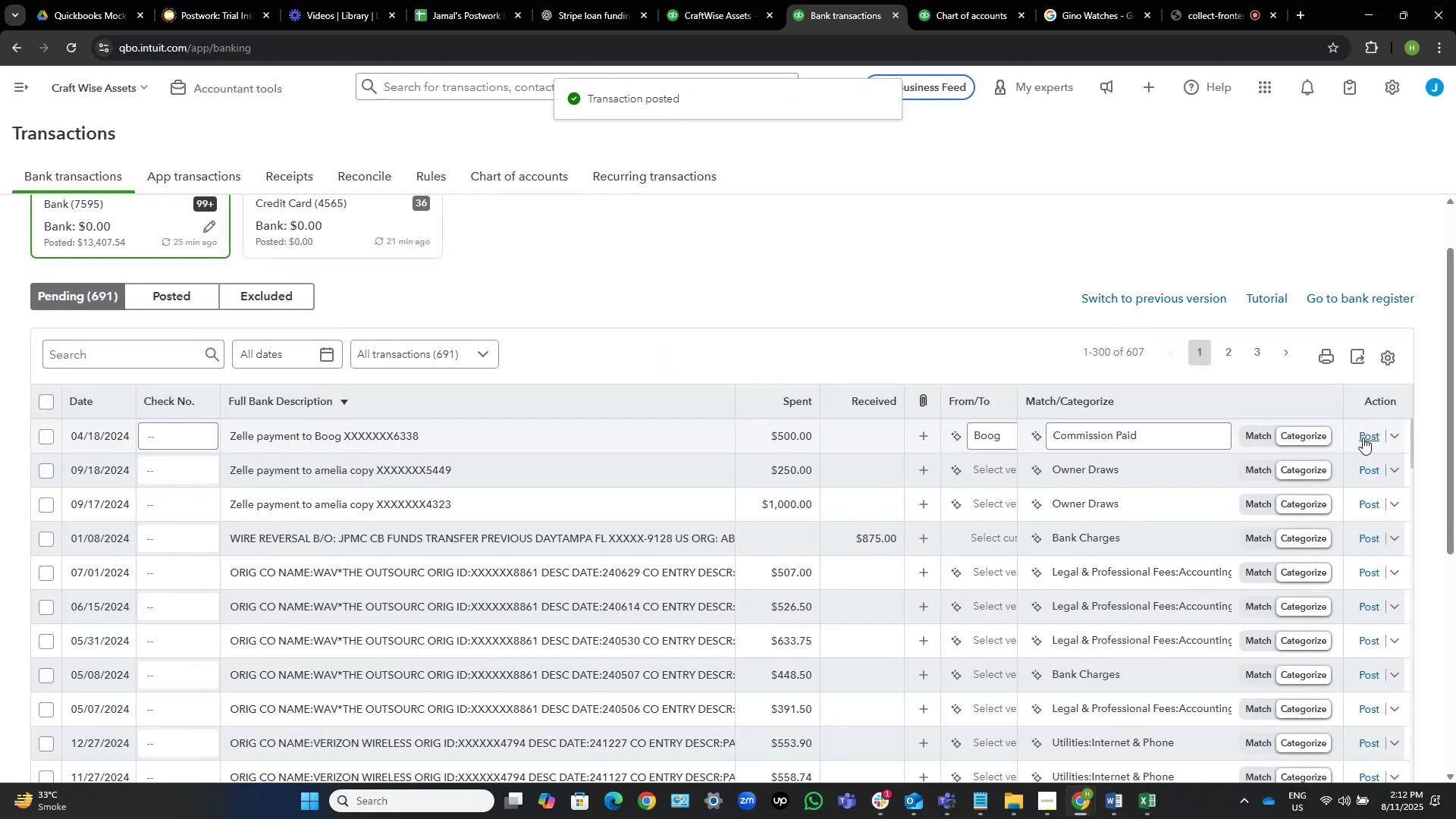 
wait(7.97)
 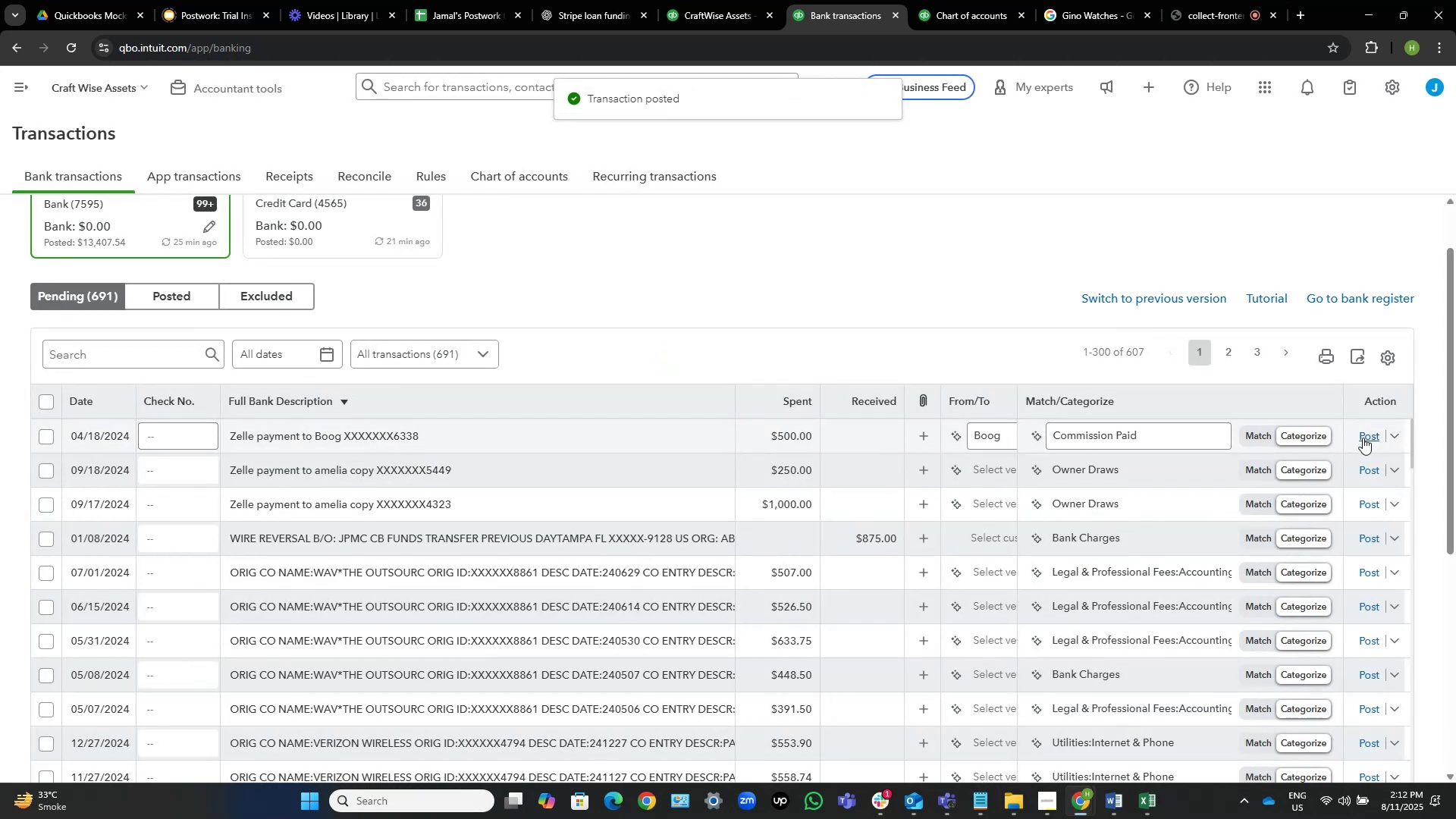 
left_click([1363, 438])
 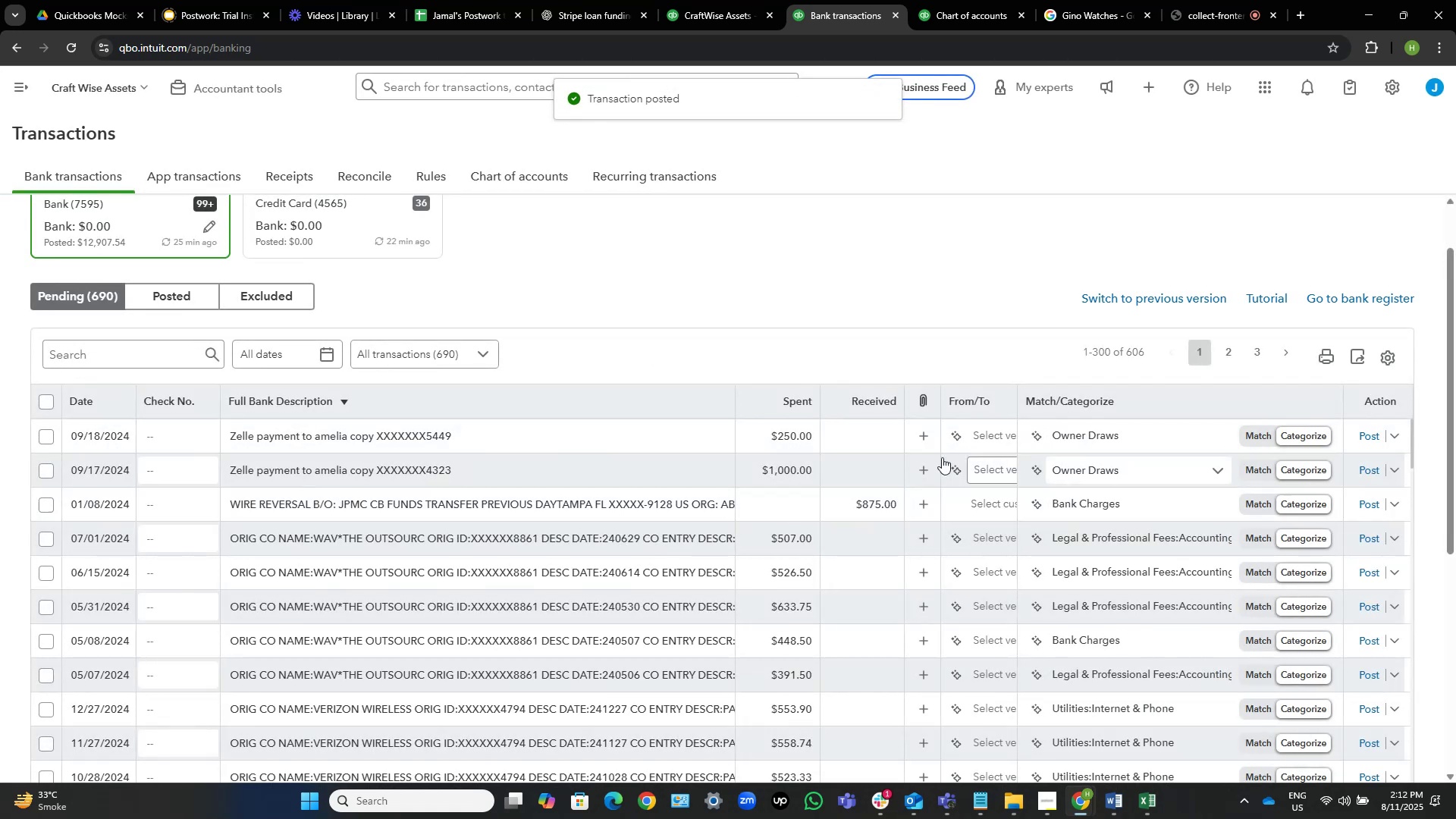 
left_click([981, 437])
 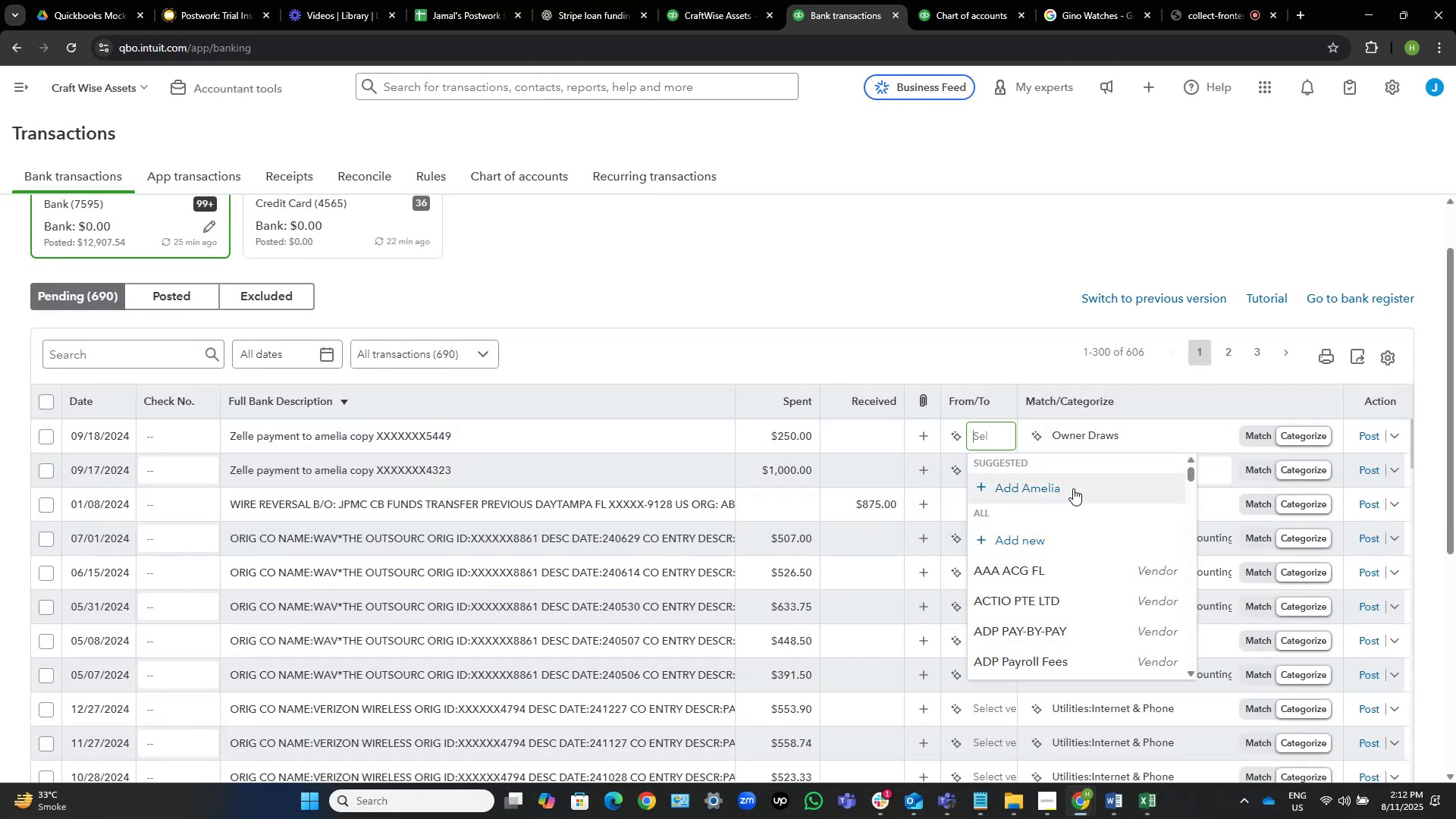 
left_click([1073, 488])
 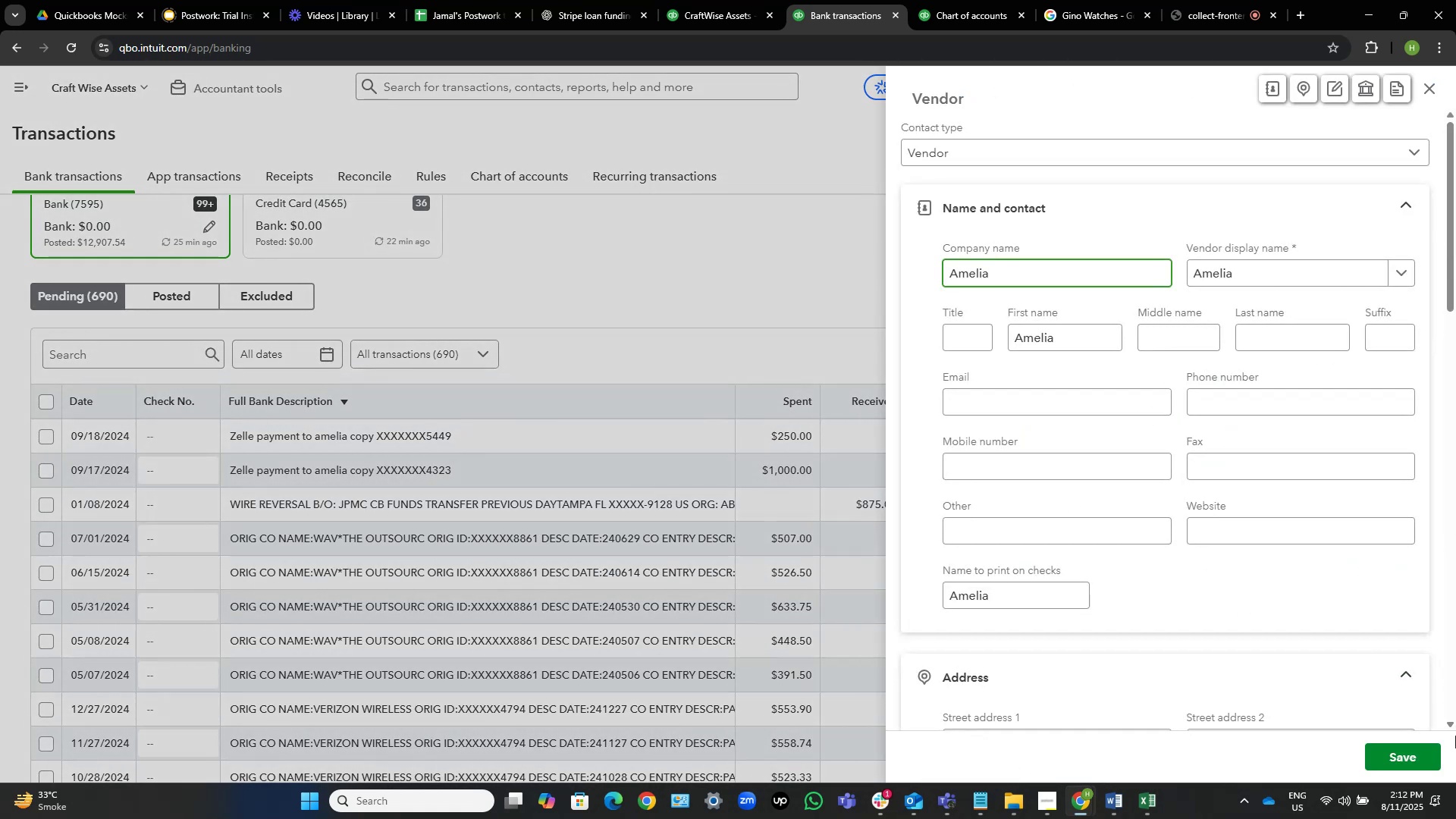 
left_click([1428, 746])
 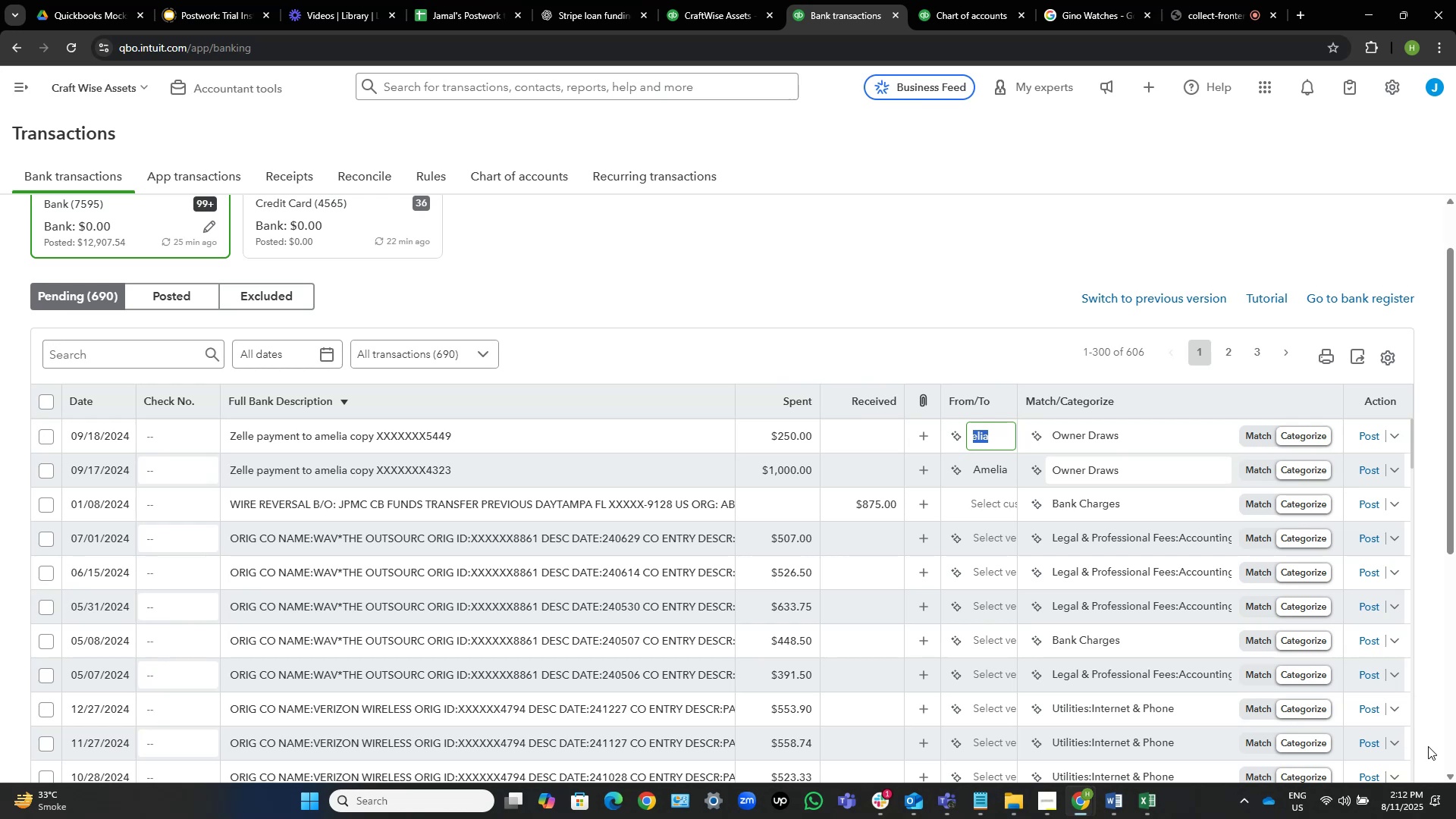 
wait(39.74)
 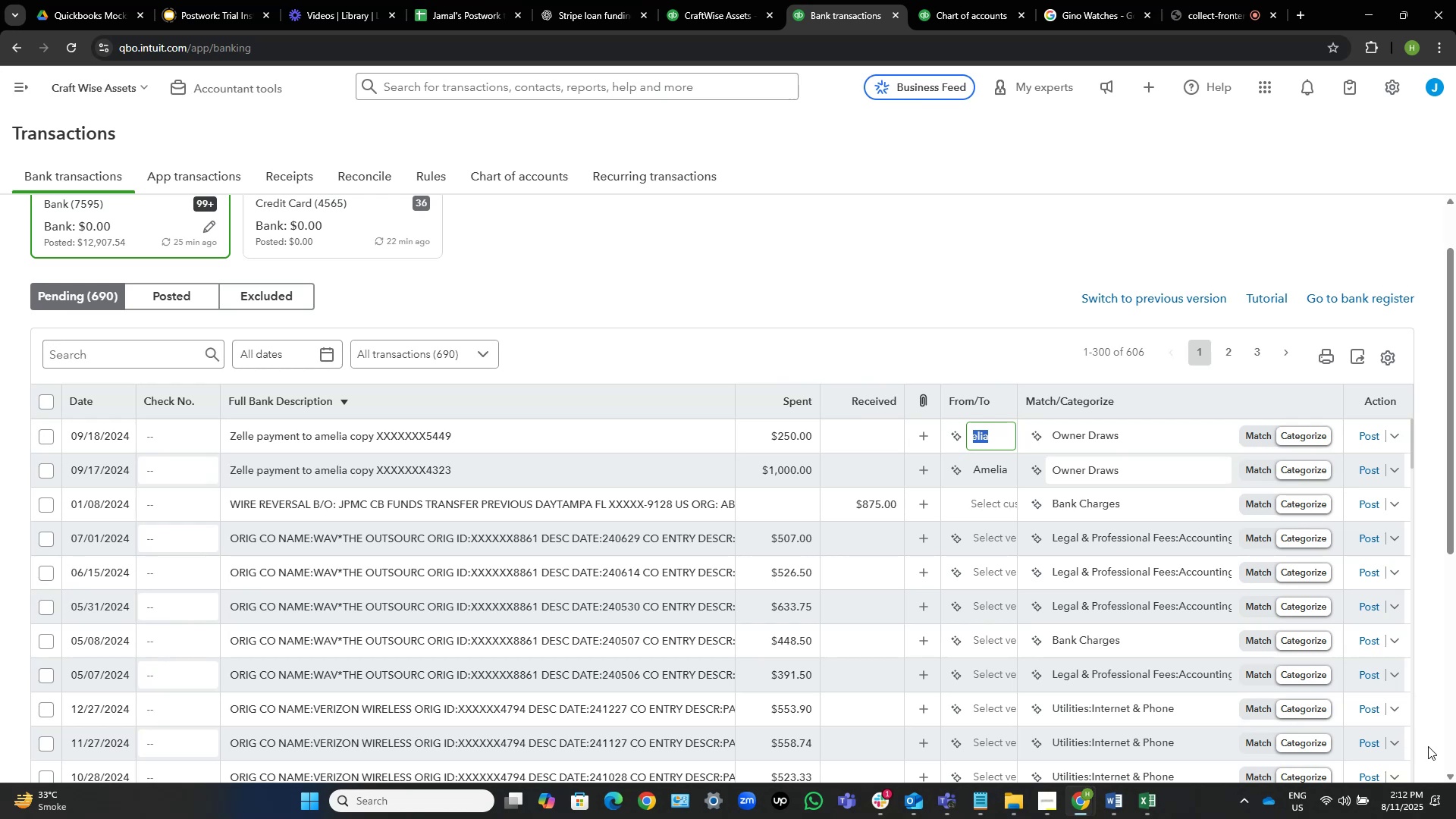 
key(Tab)
 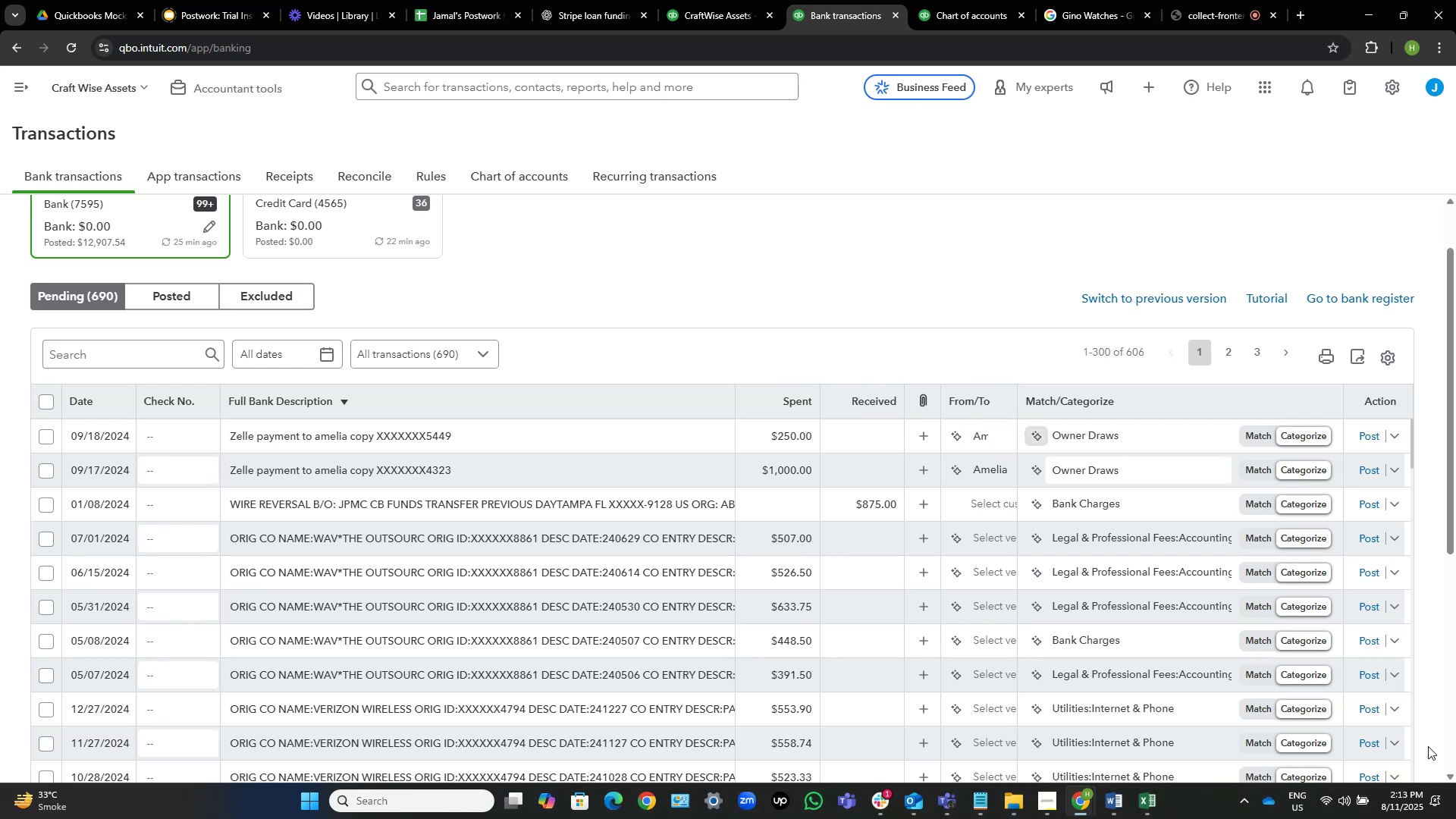 
key(Tab)
 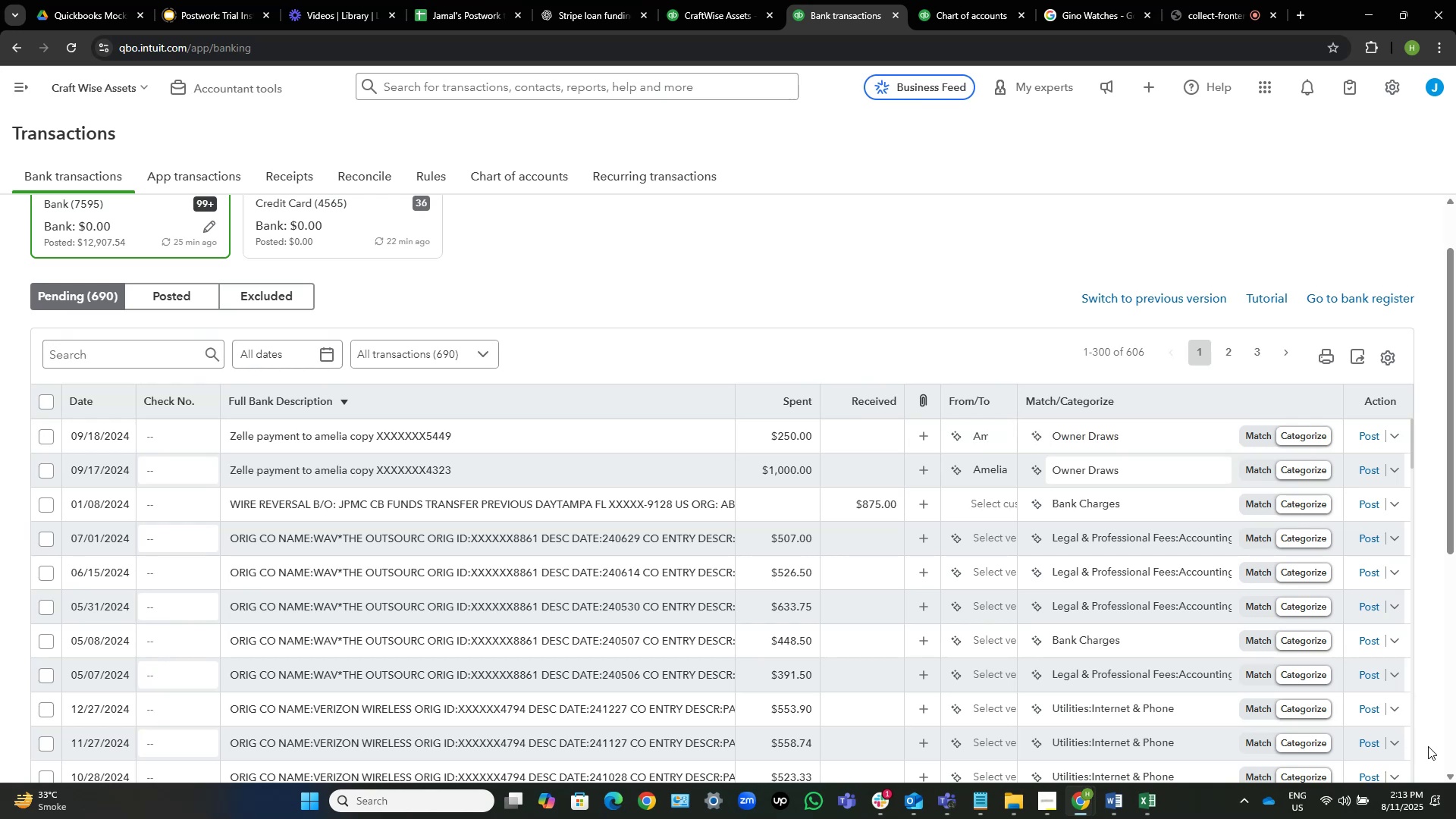 
wait(14.41)
 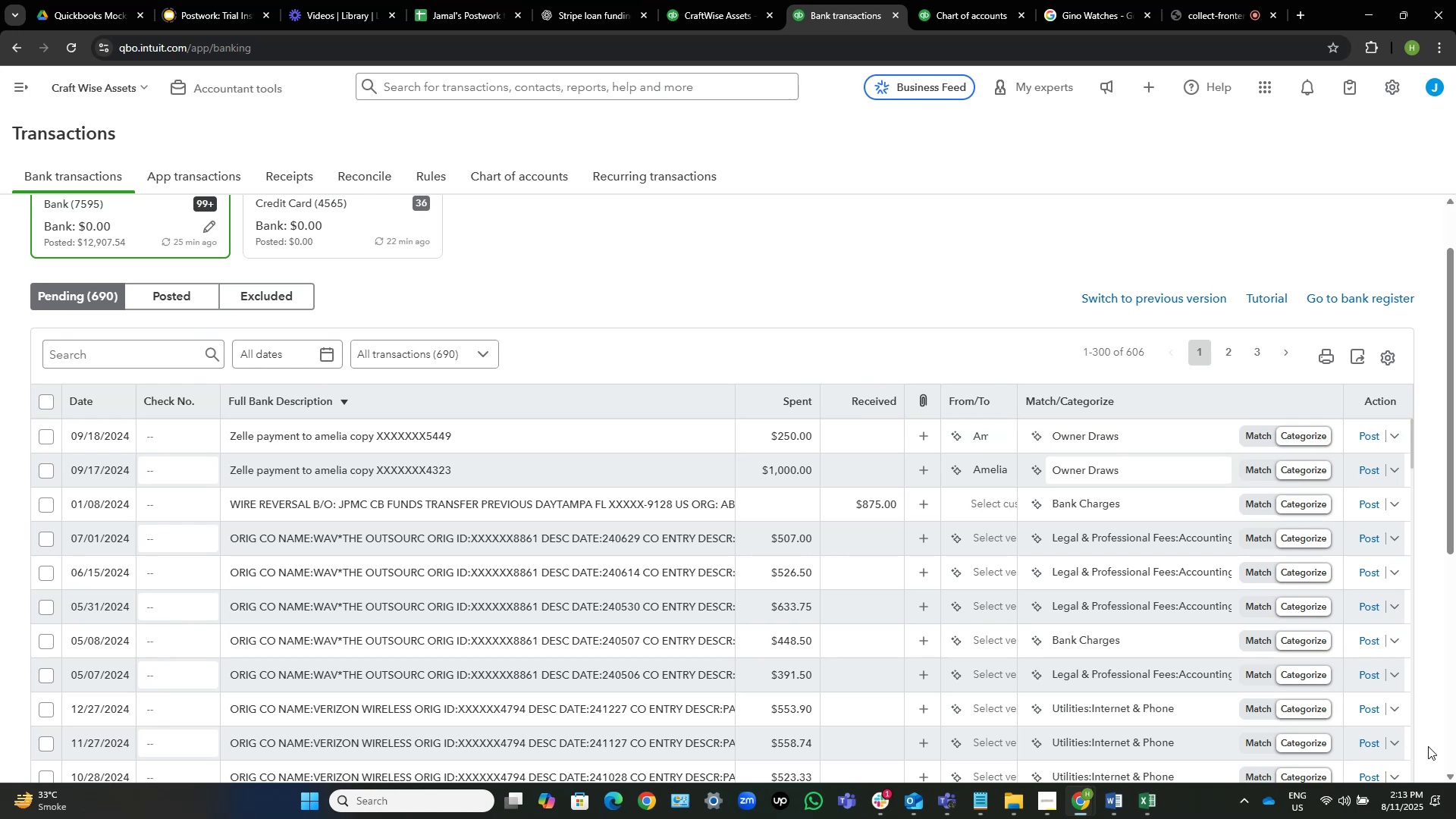 
left_click([1132, 435])
 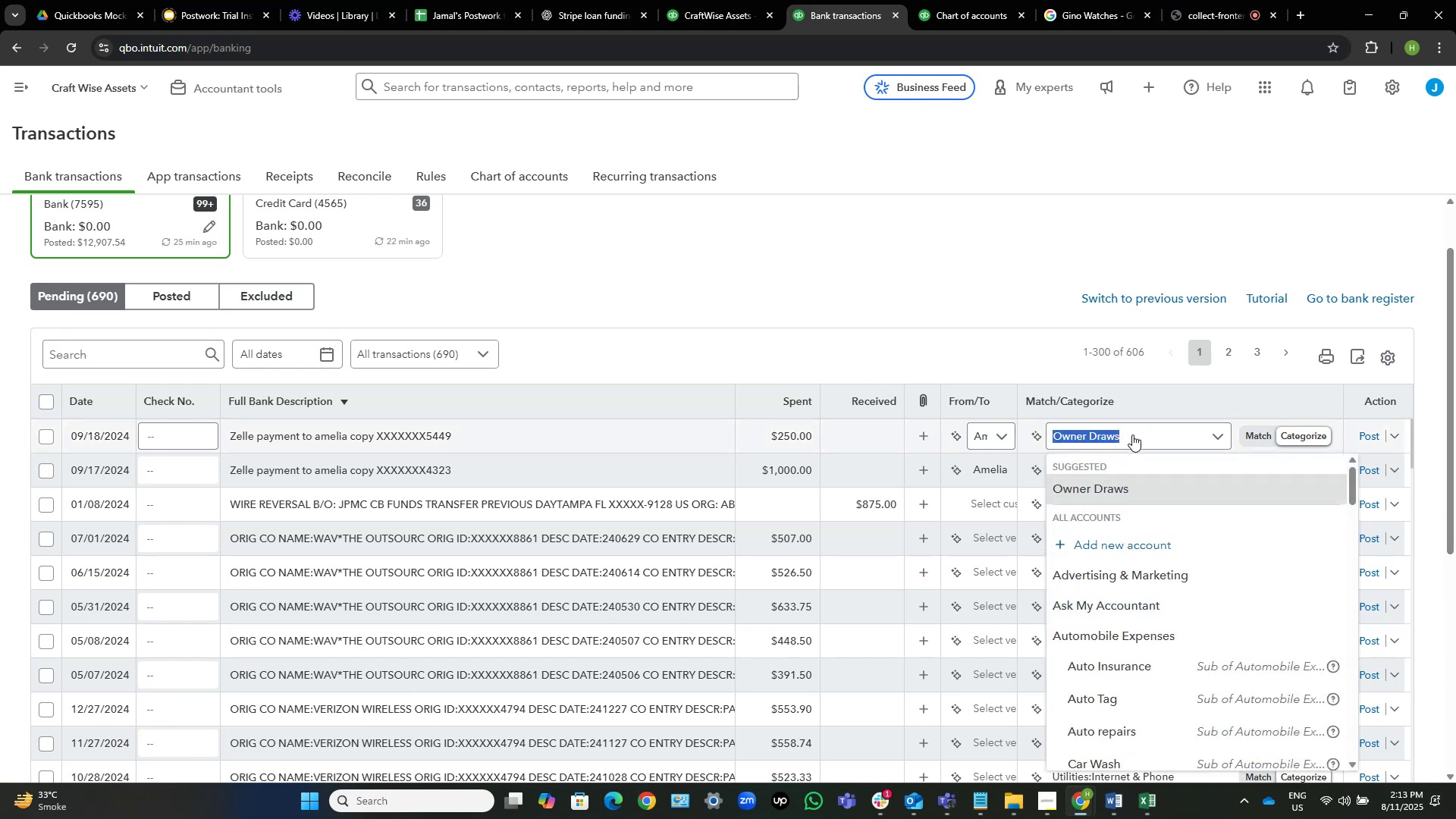 
key(Control+V)
 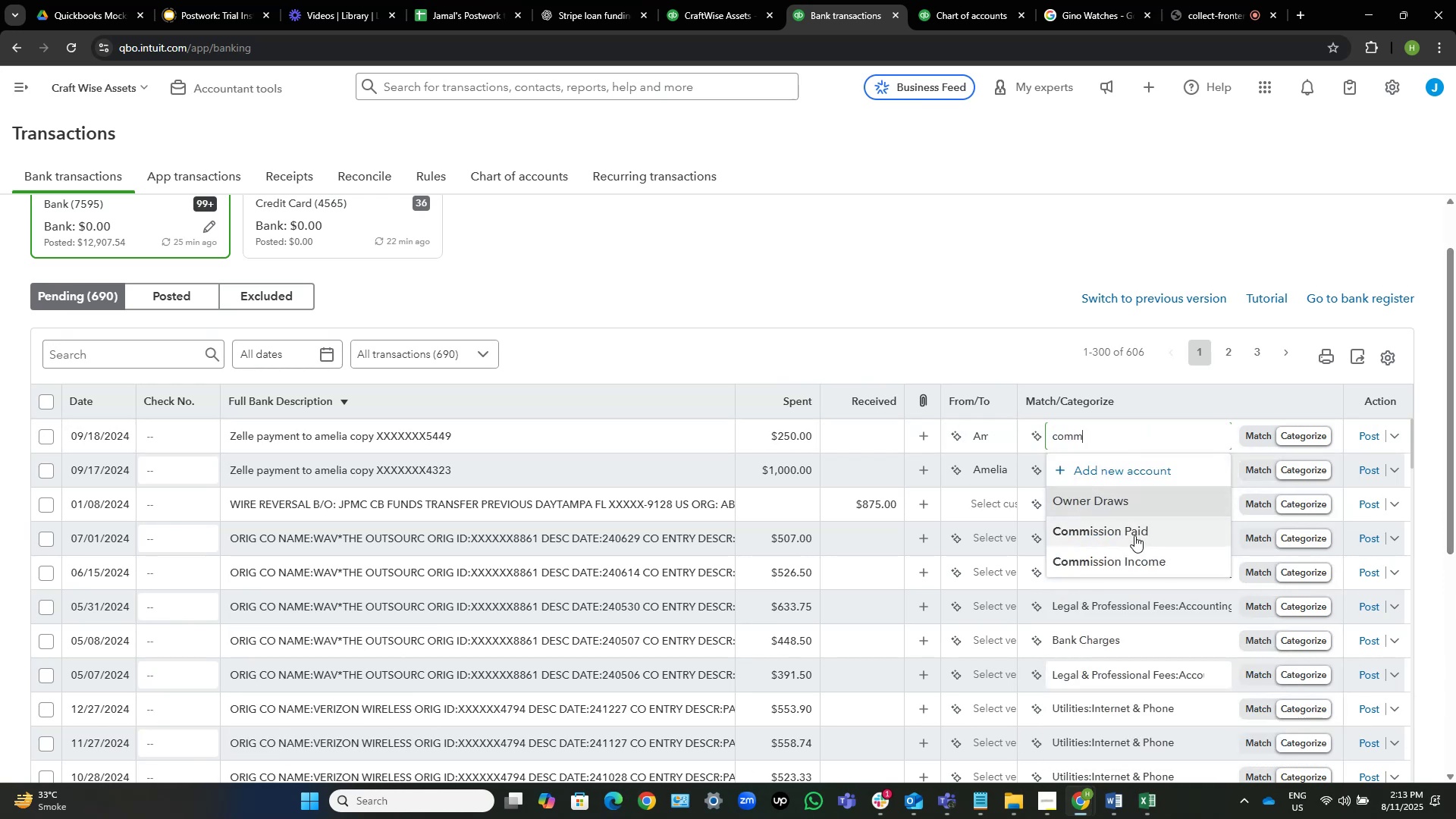 
left_click([1134, 537])
 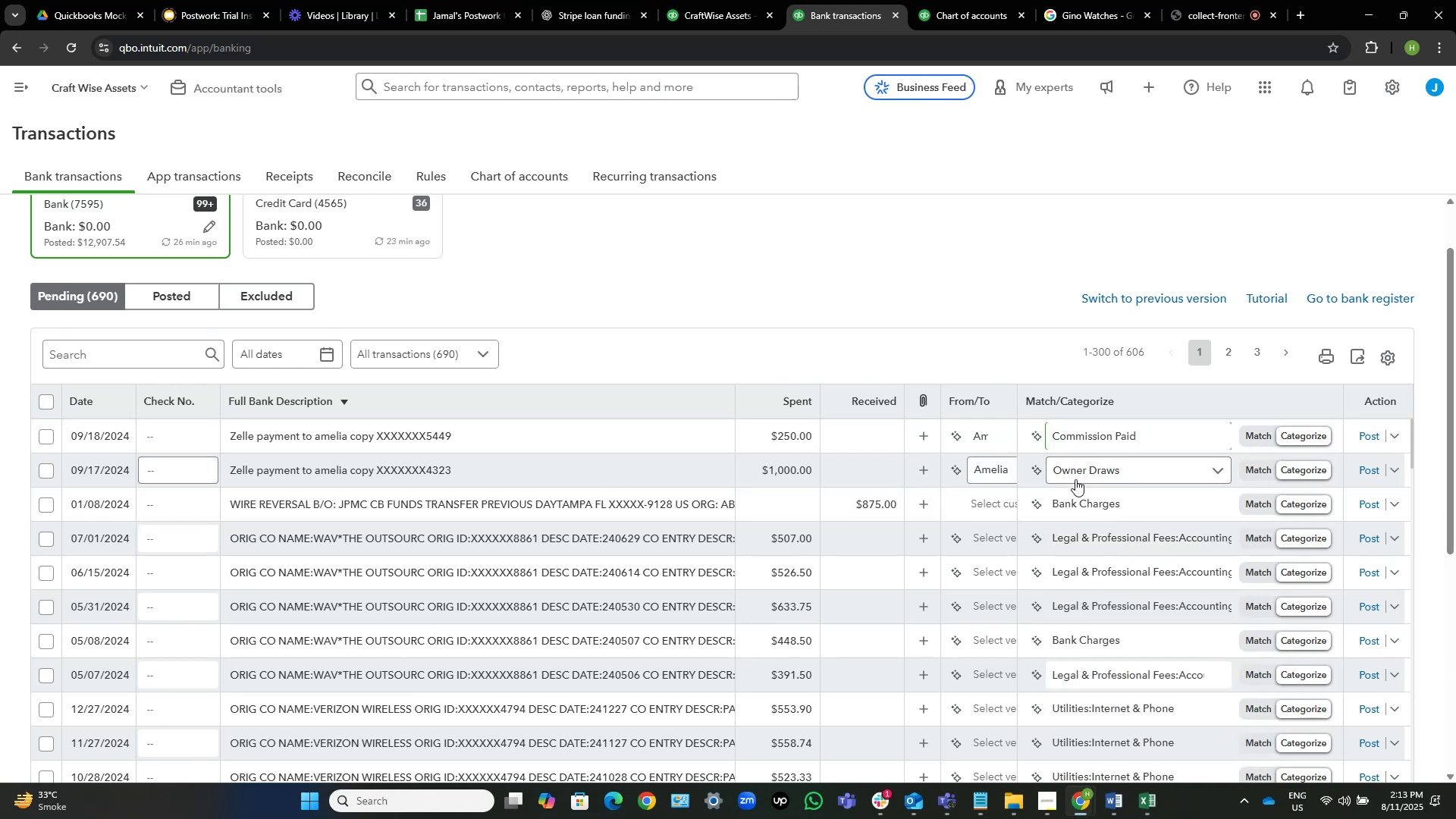 
left_click([1150, 479])
 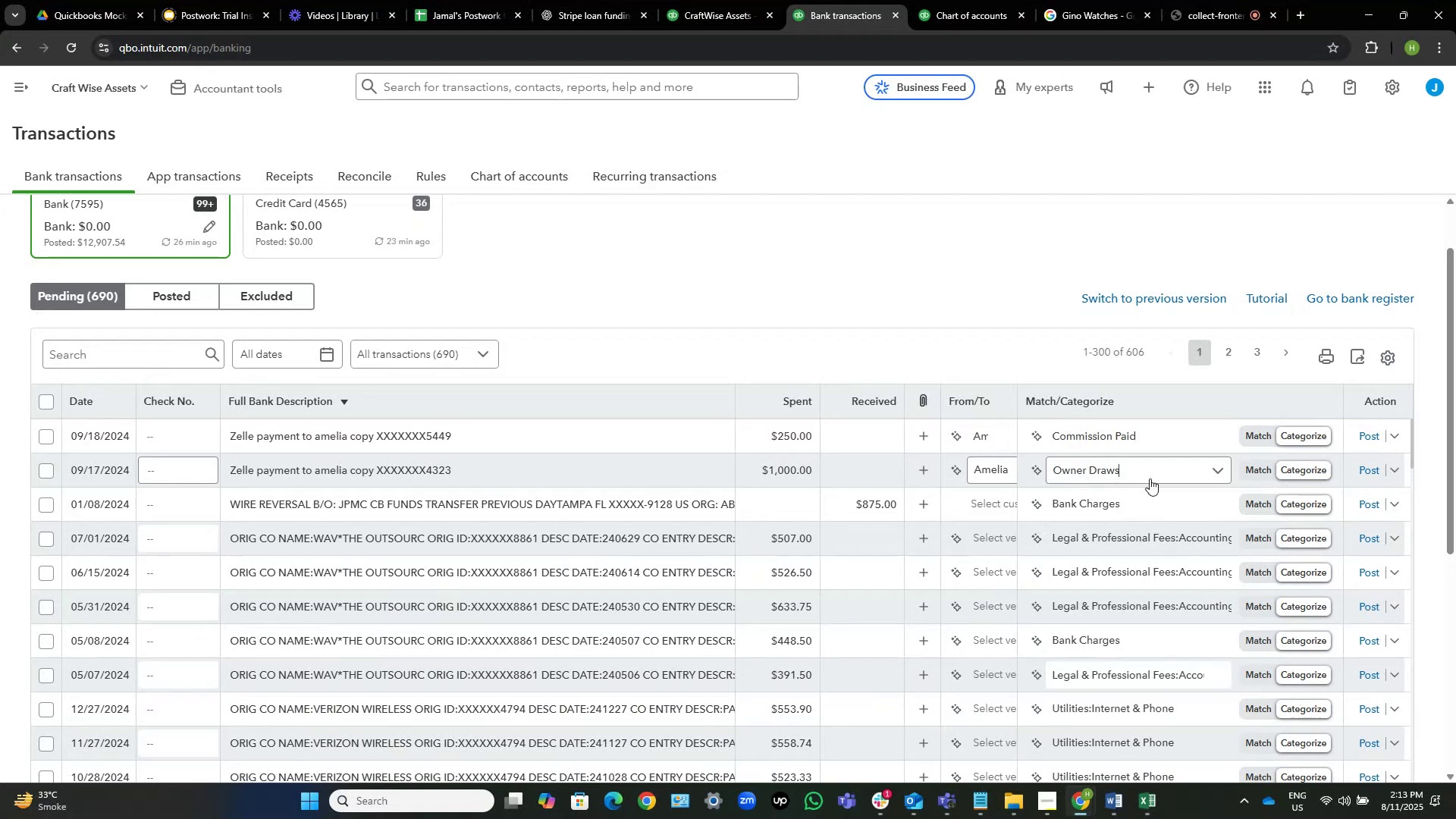 
key(Control+V)
 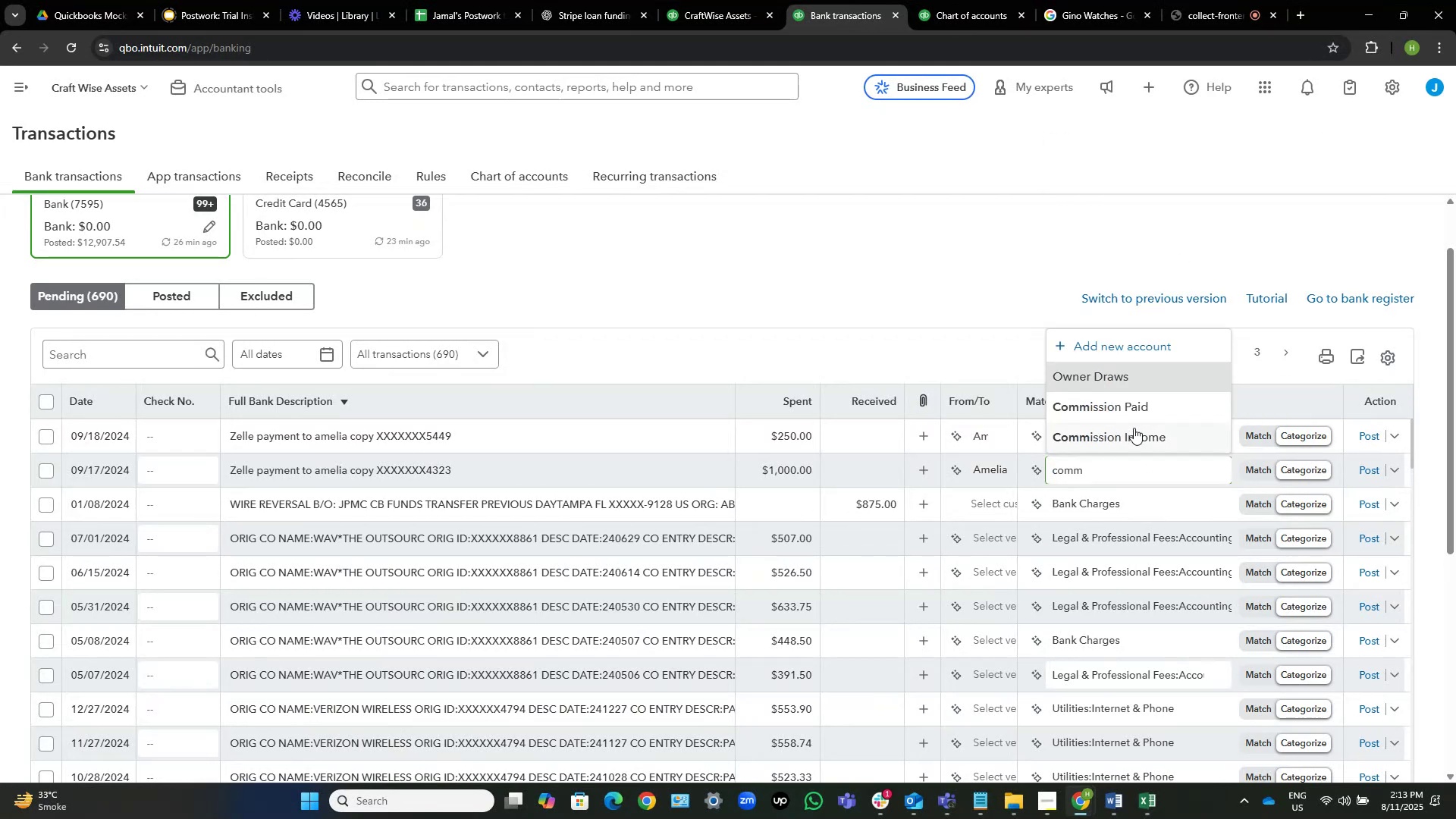 
left_click([1149, 410])
 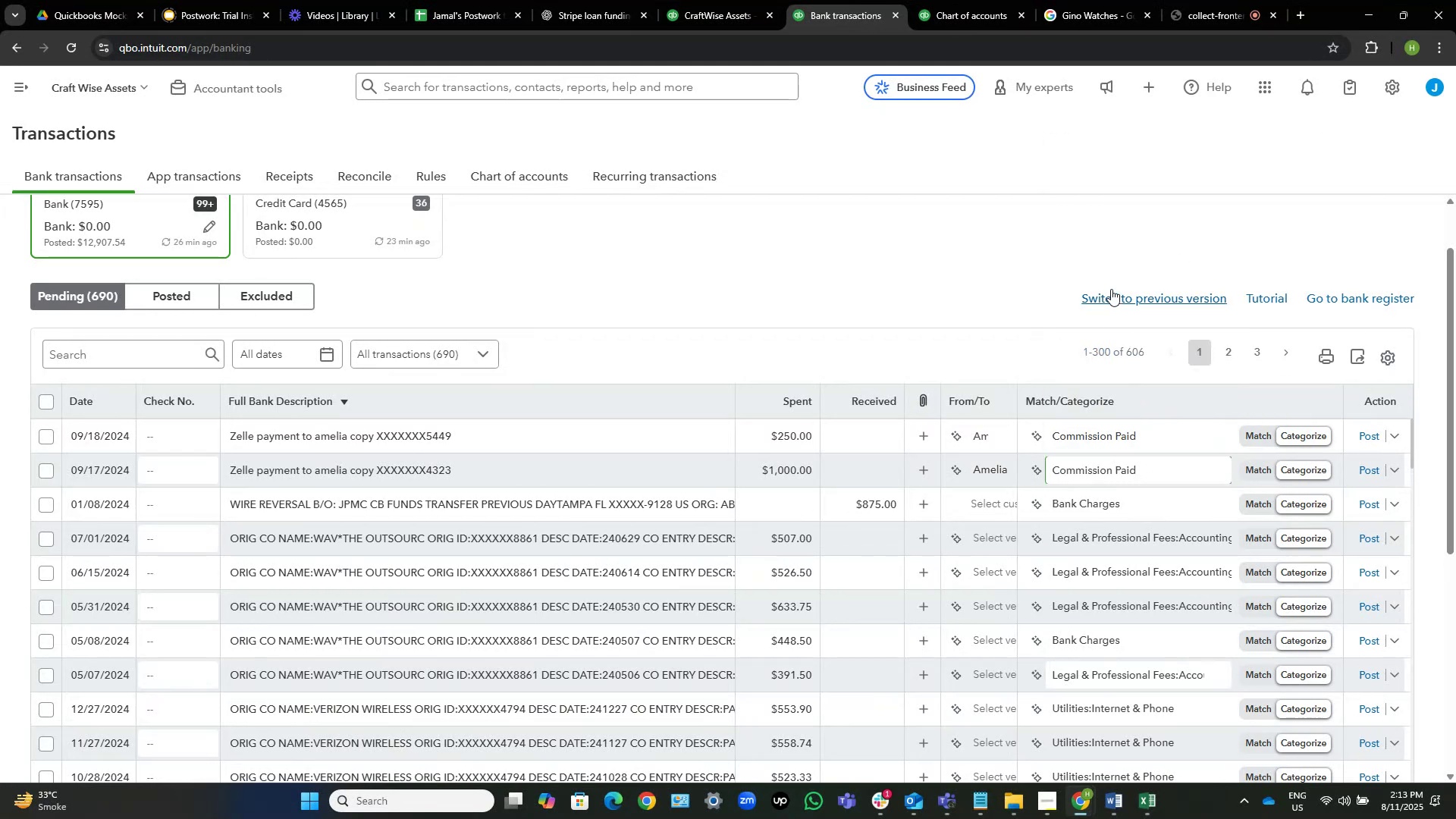 
wait(5.42)
 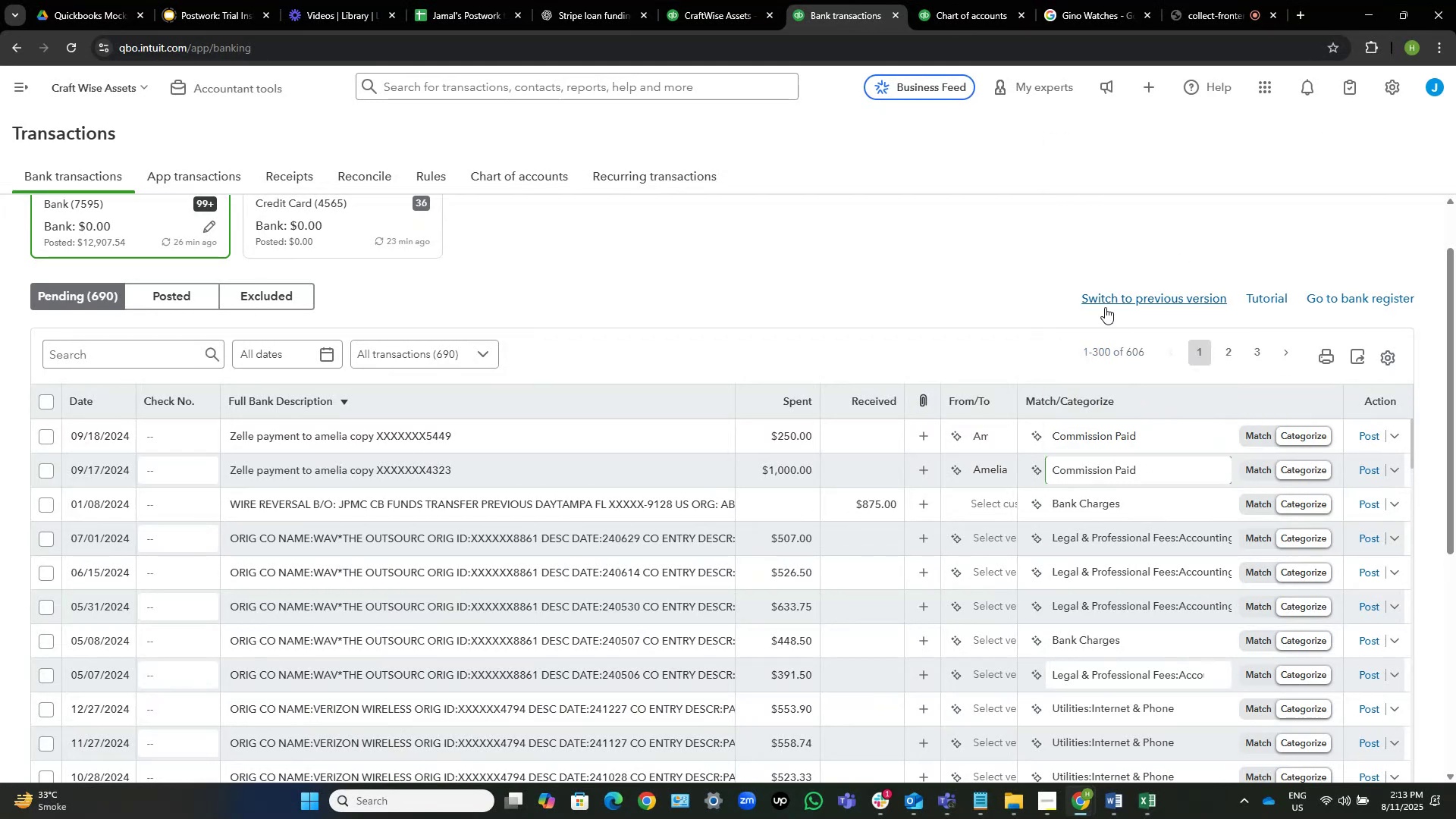 
left_click([1234, 0])
 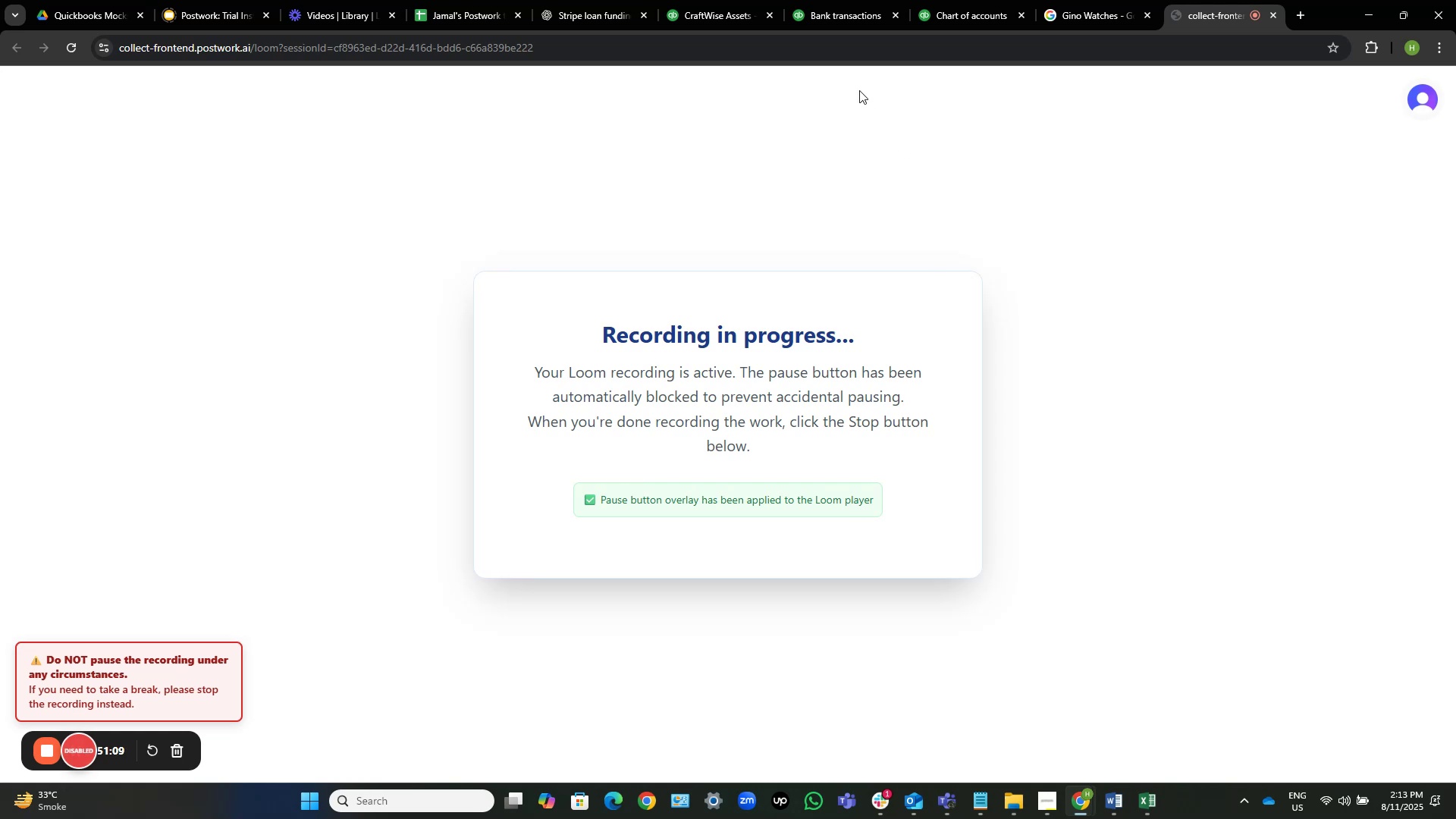 
left_click([742, 0])
 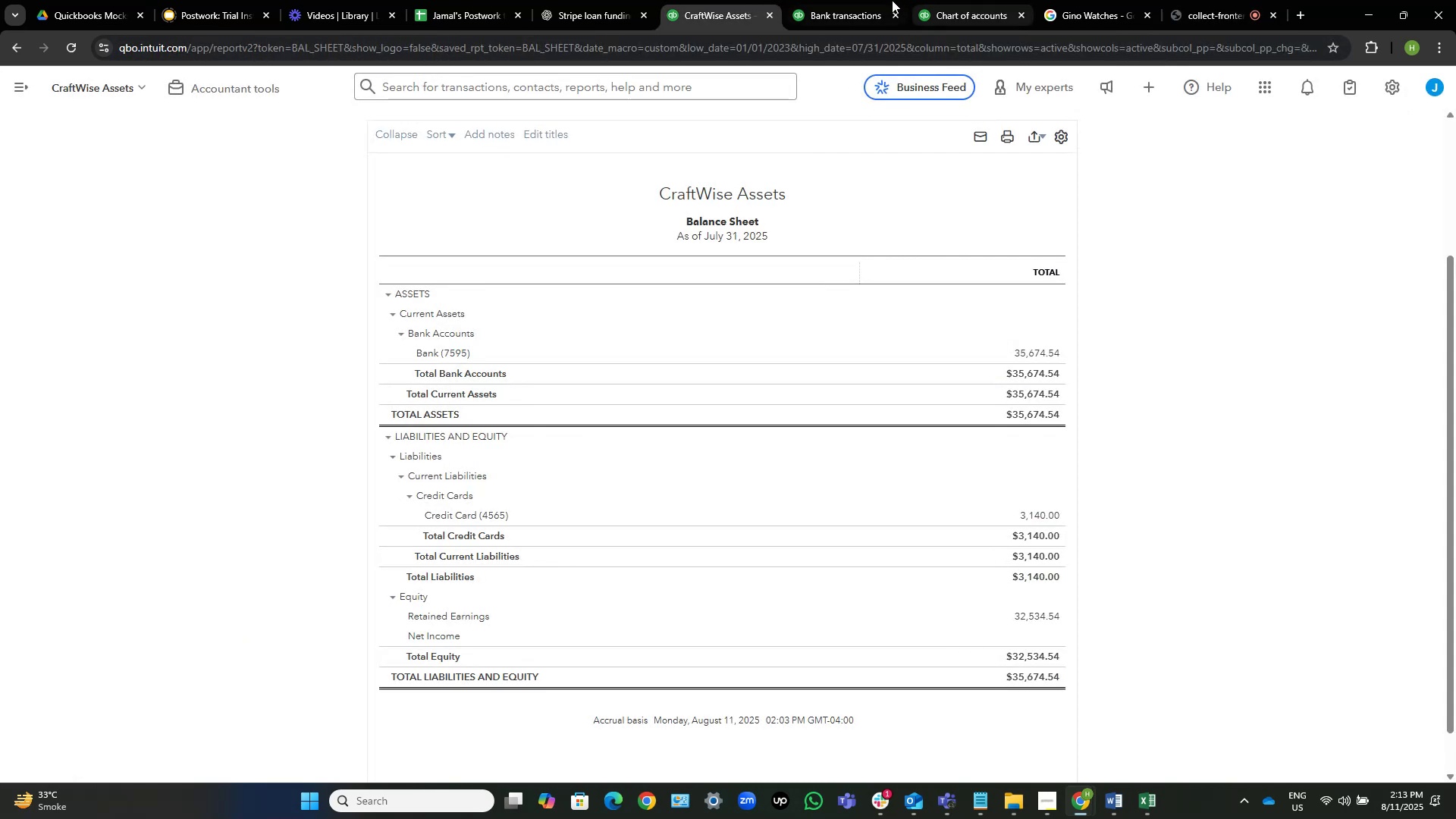 
left_click([871, 0])
 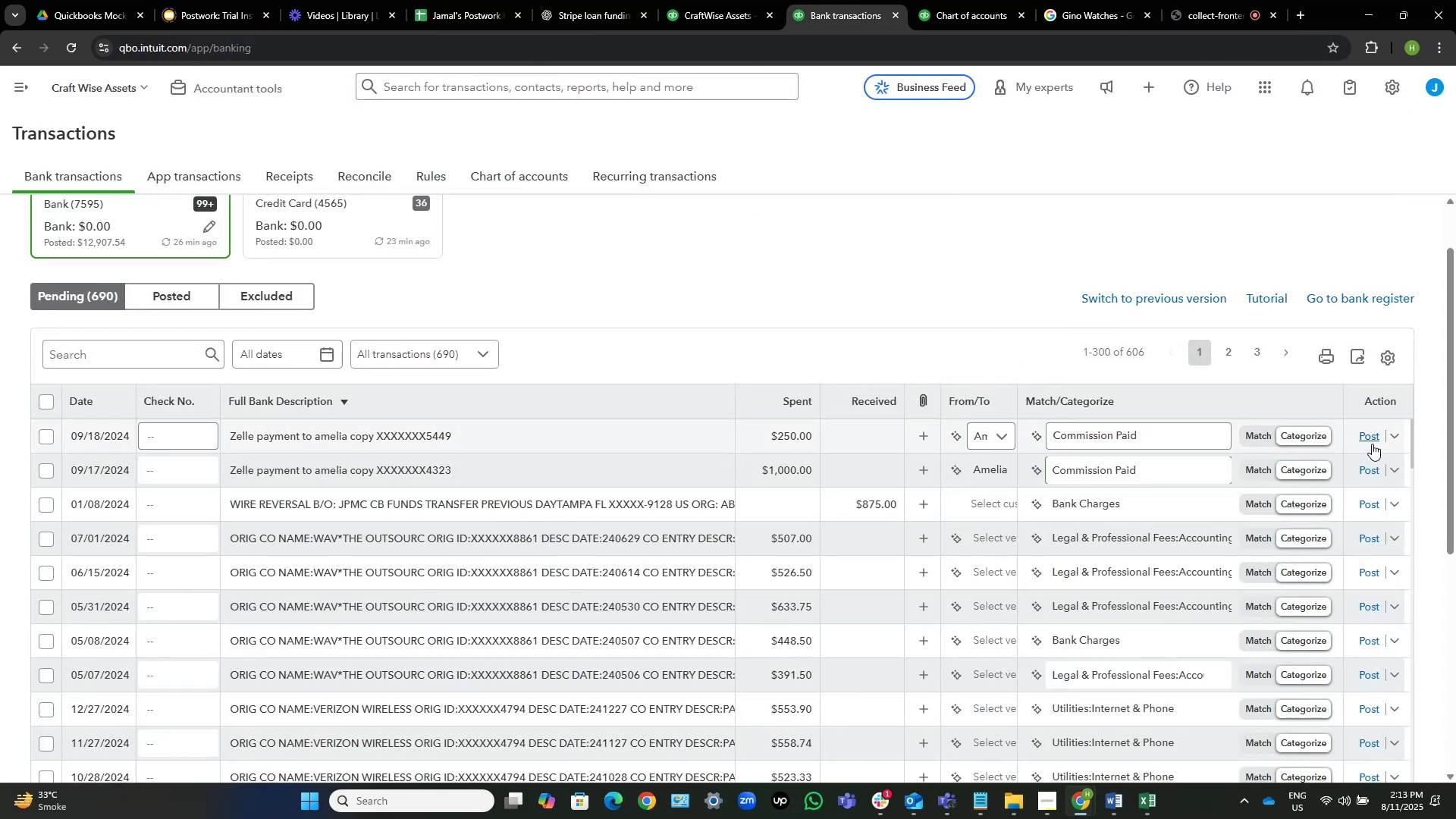 
wait(5.49)
 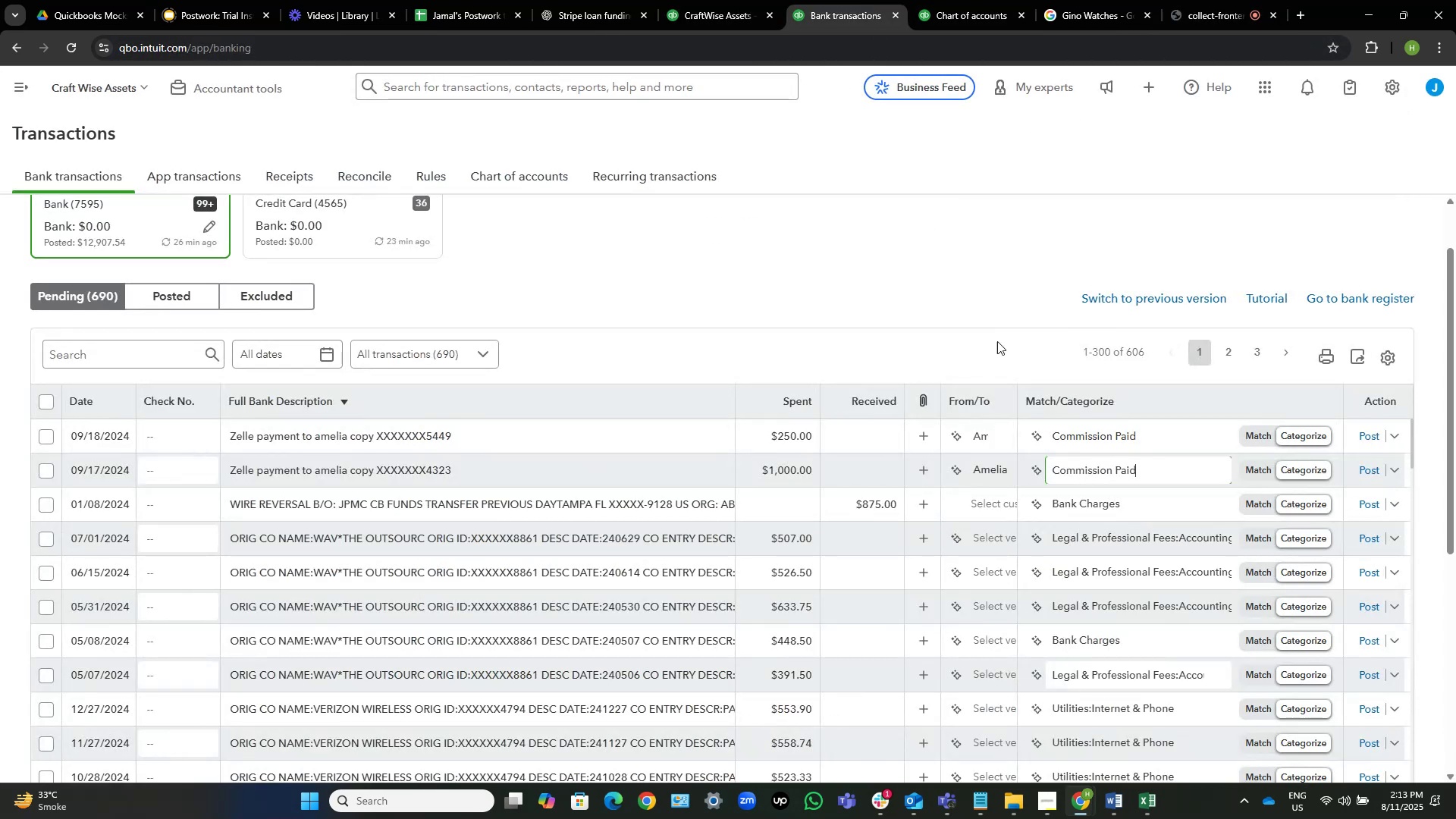 
left_click([1372, 444])
 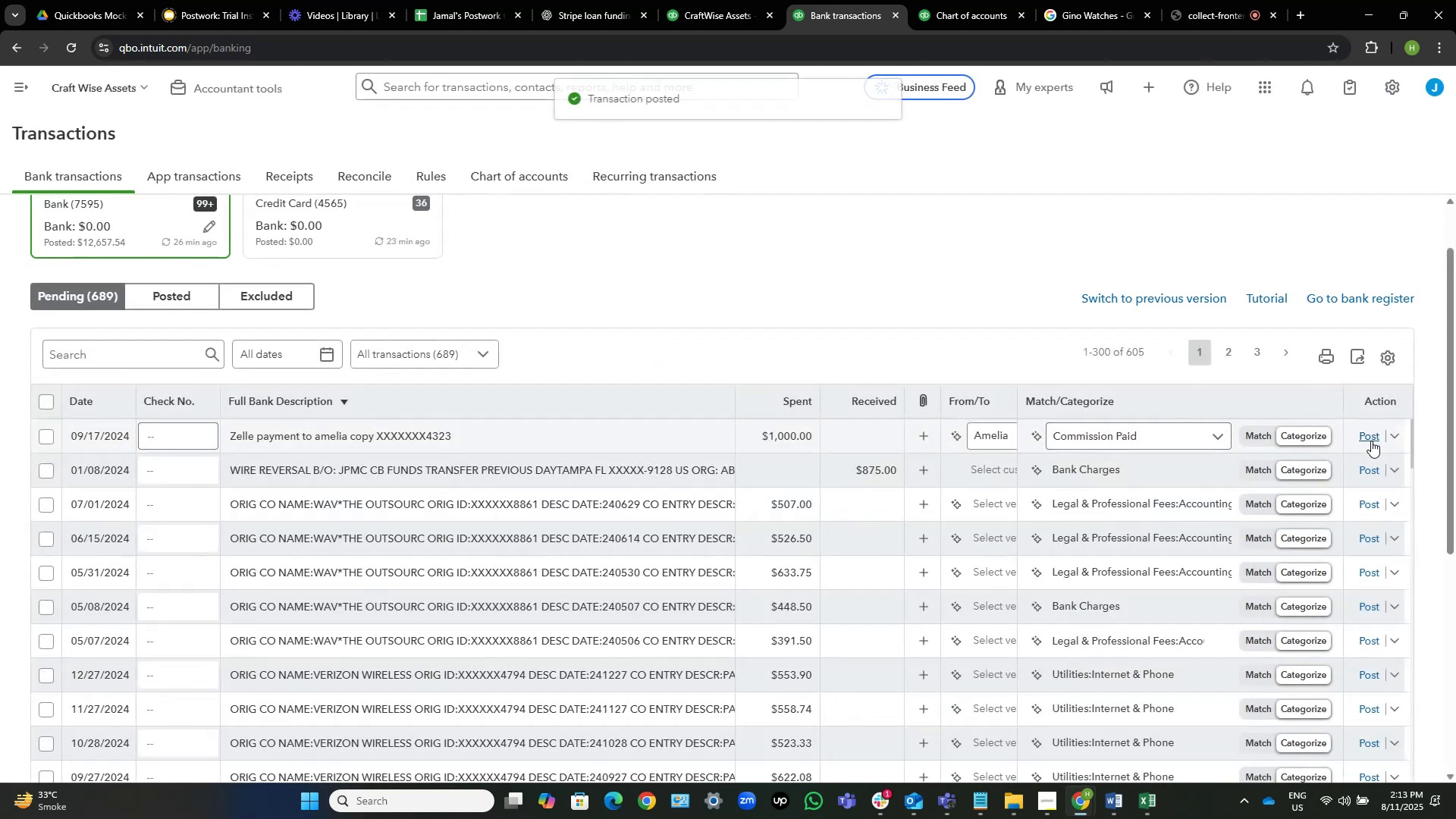 
left_click([1368, 432])
 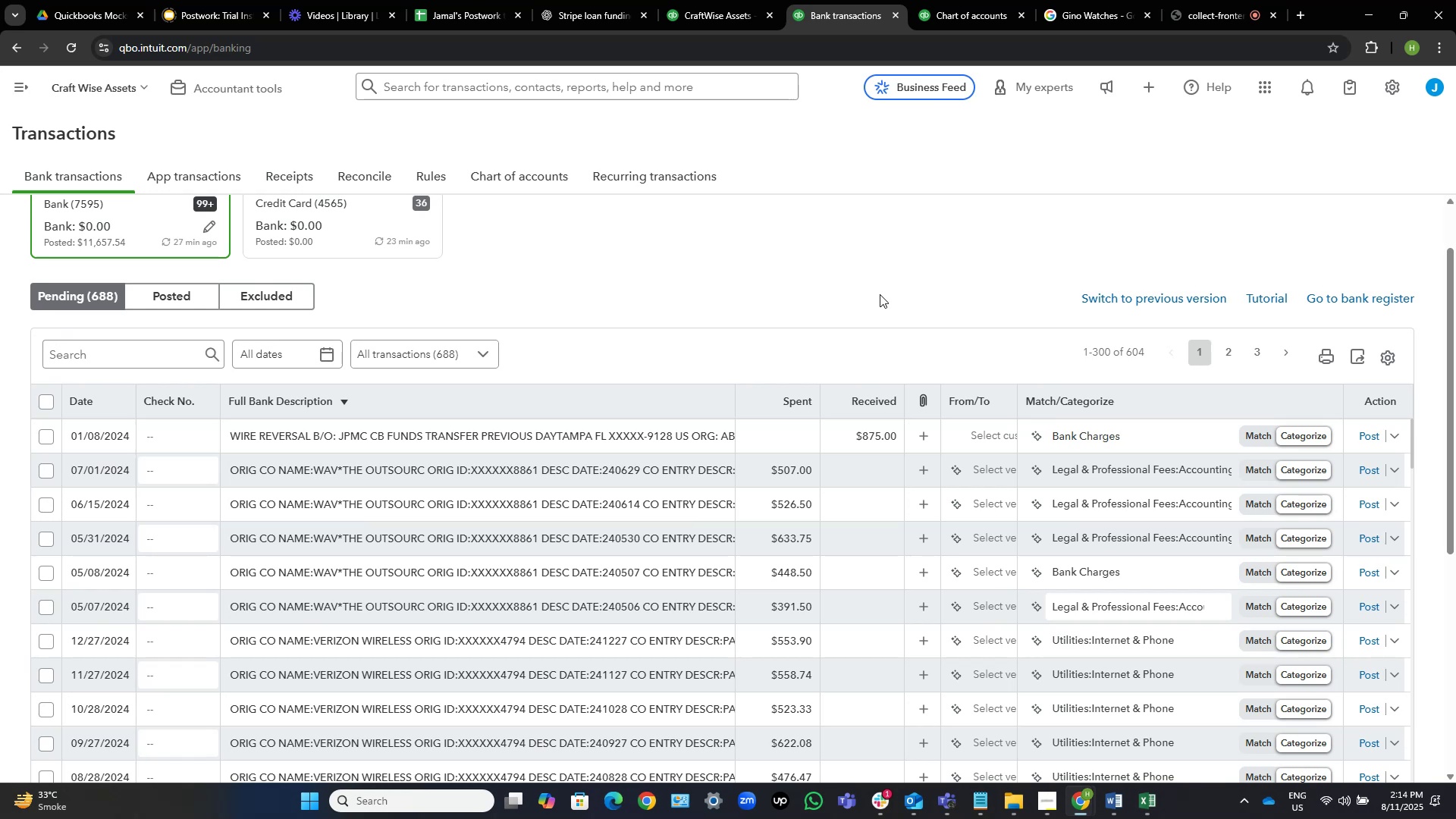 
wait(22.74)
 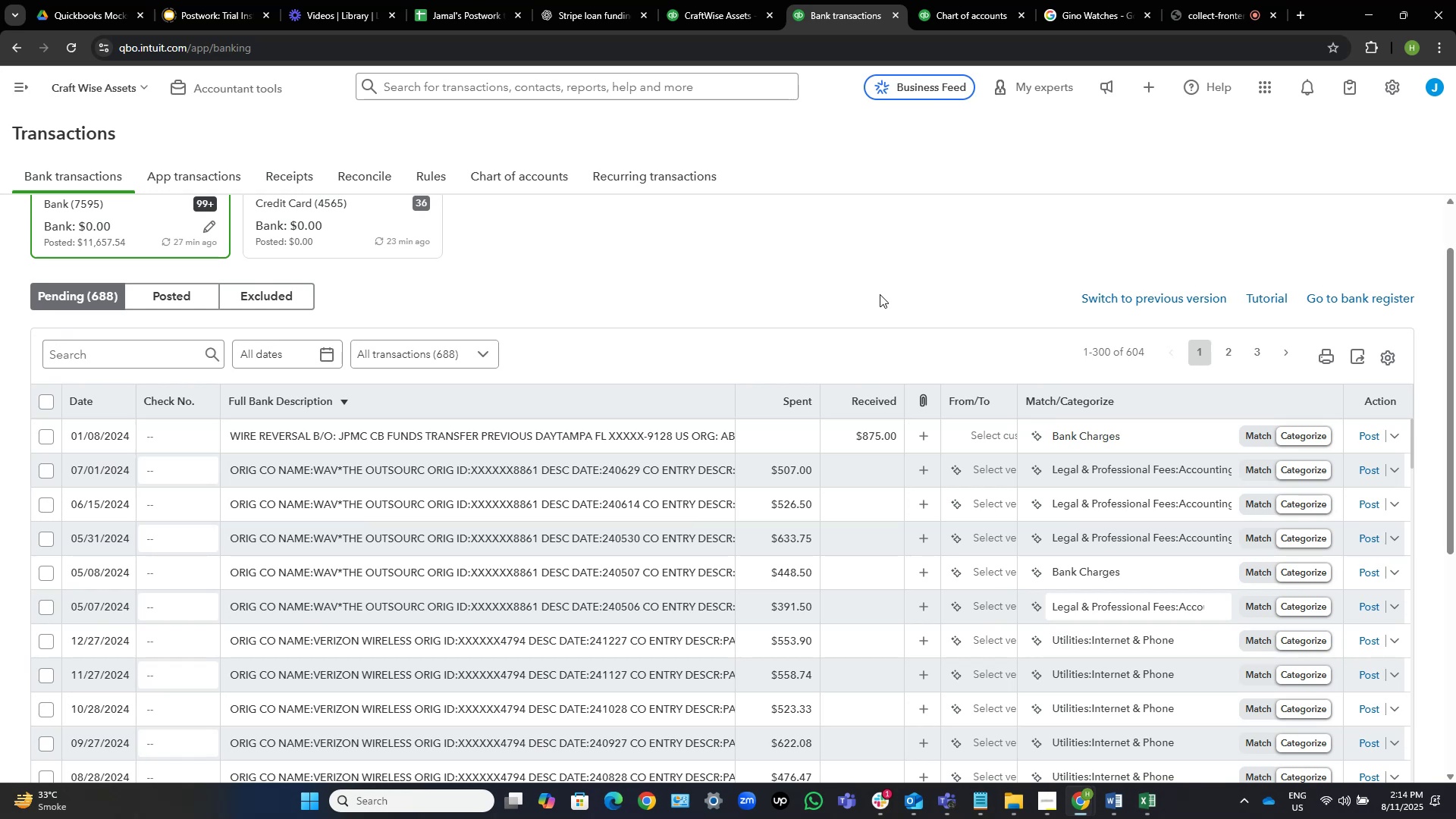 
scroll: coordinate [736, 320], scroll_direction: down, amount: 1.0
 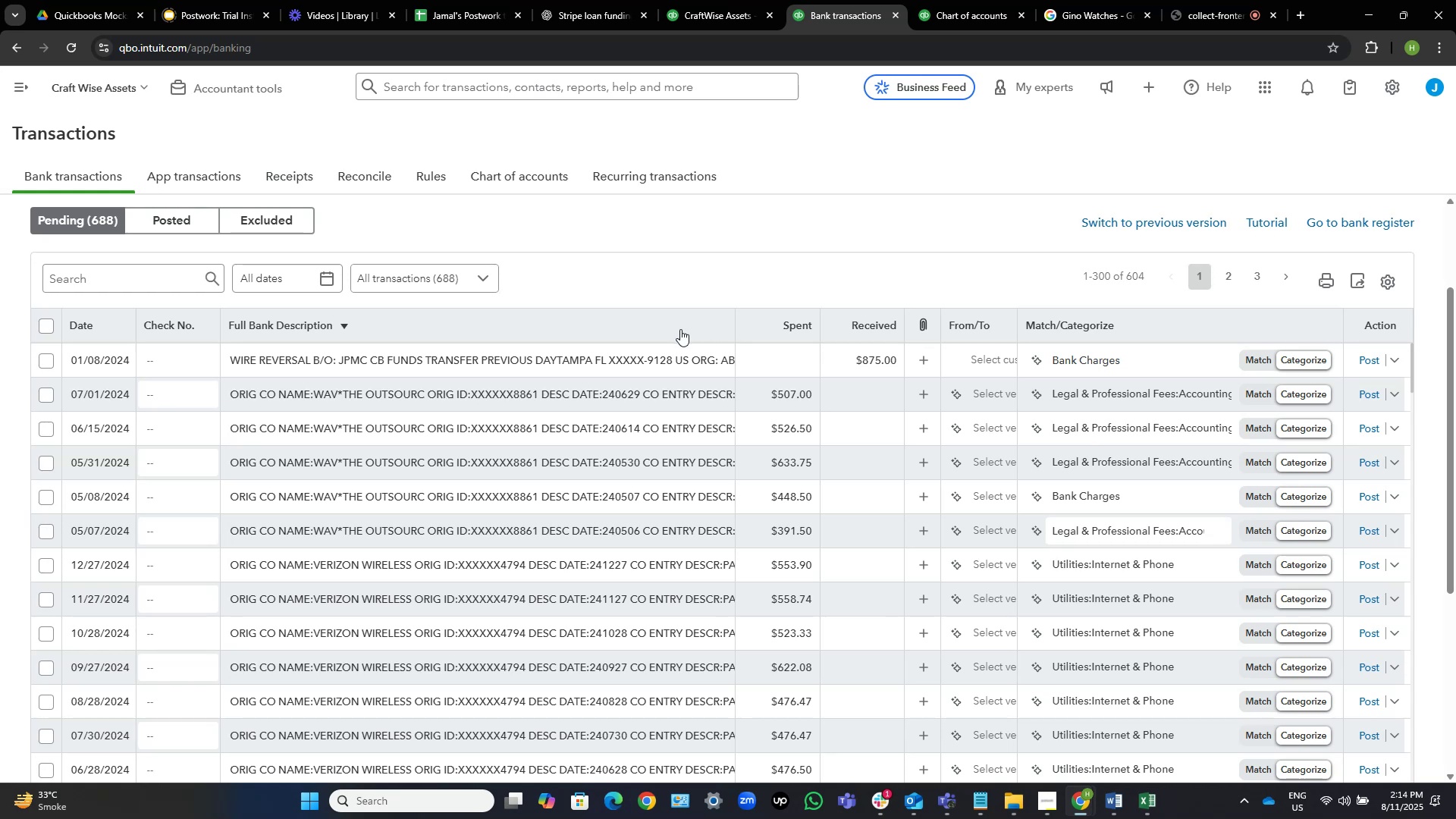 
wait(26.16)
 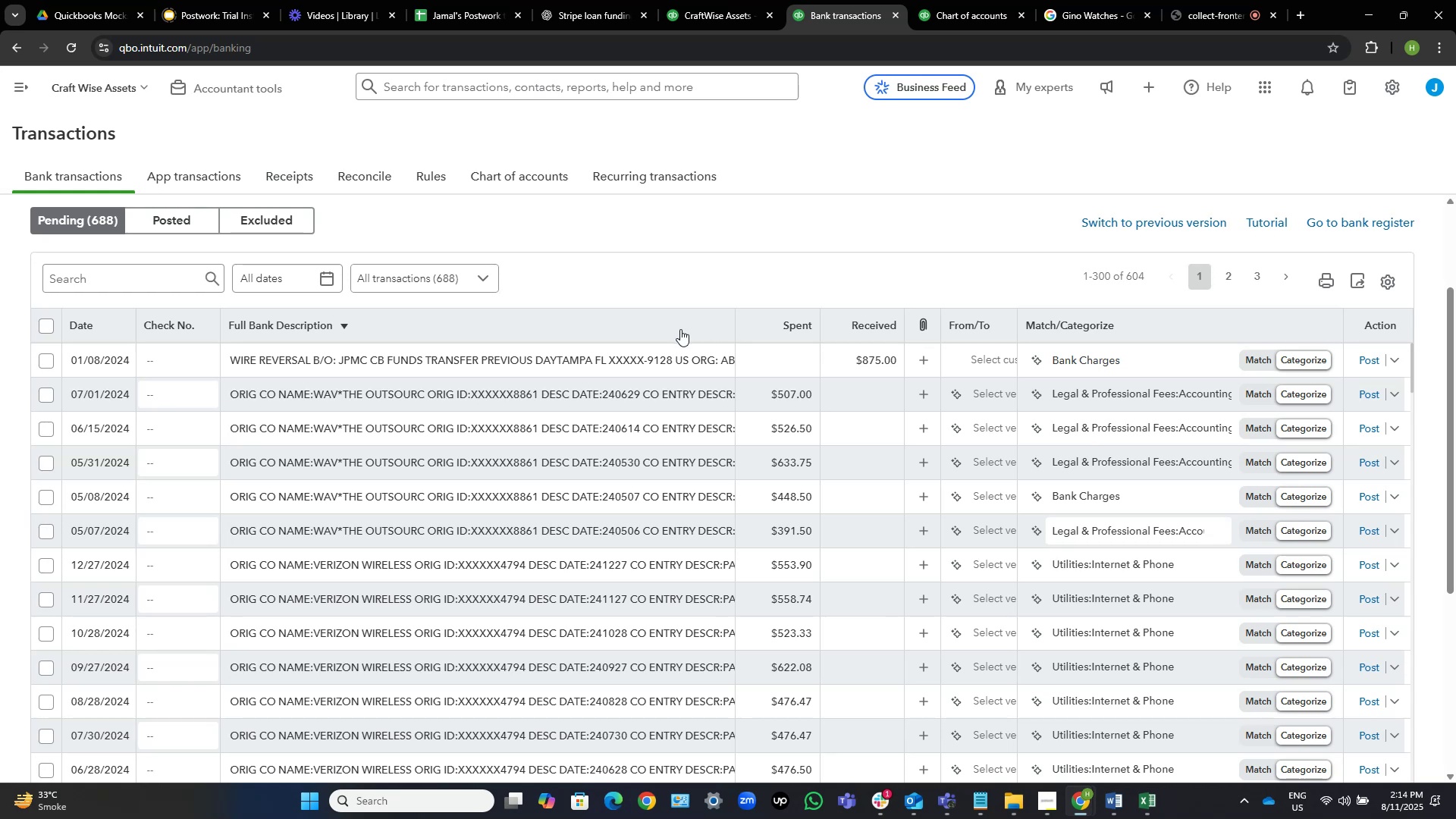 
scroll: coordinate [691, 337], scroll_direction: down, amount: 2.0
 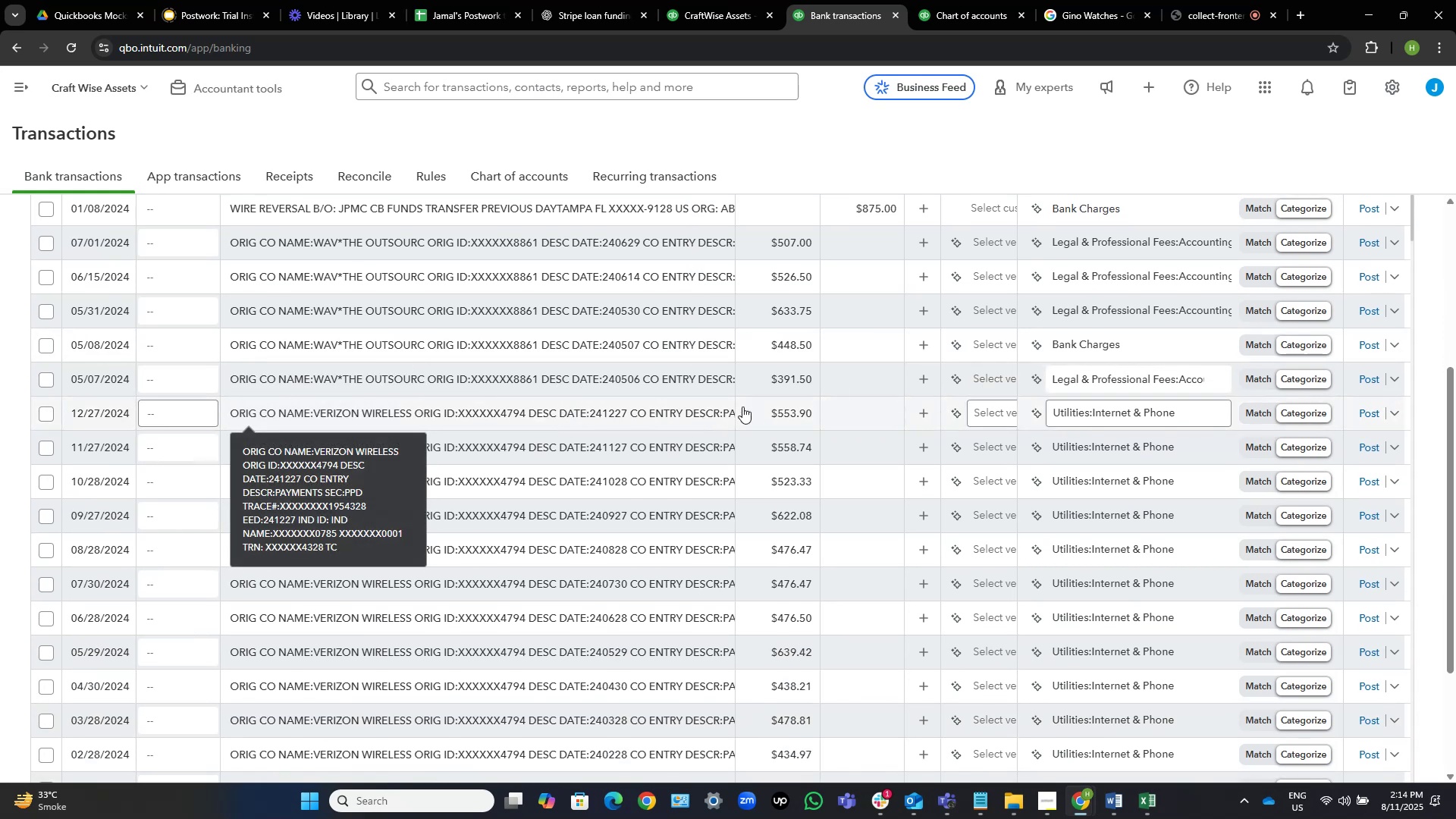 
left_click([987, 413])
 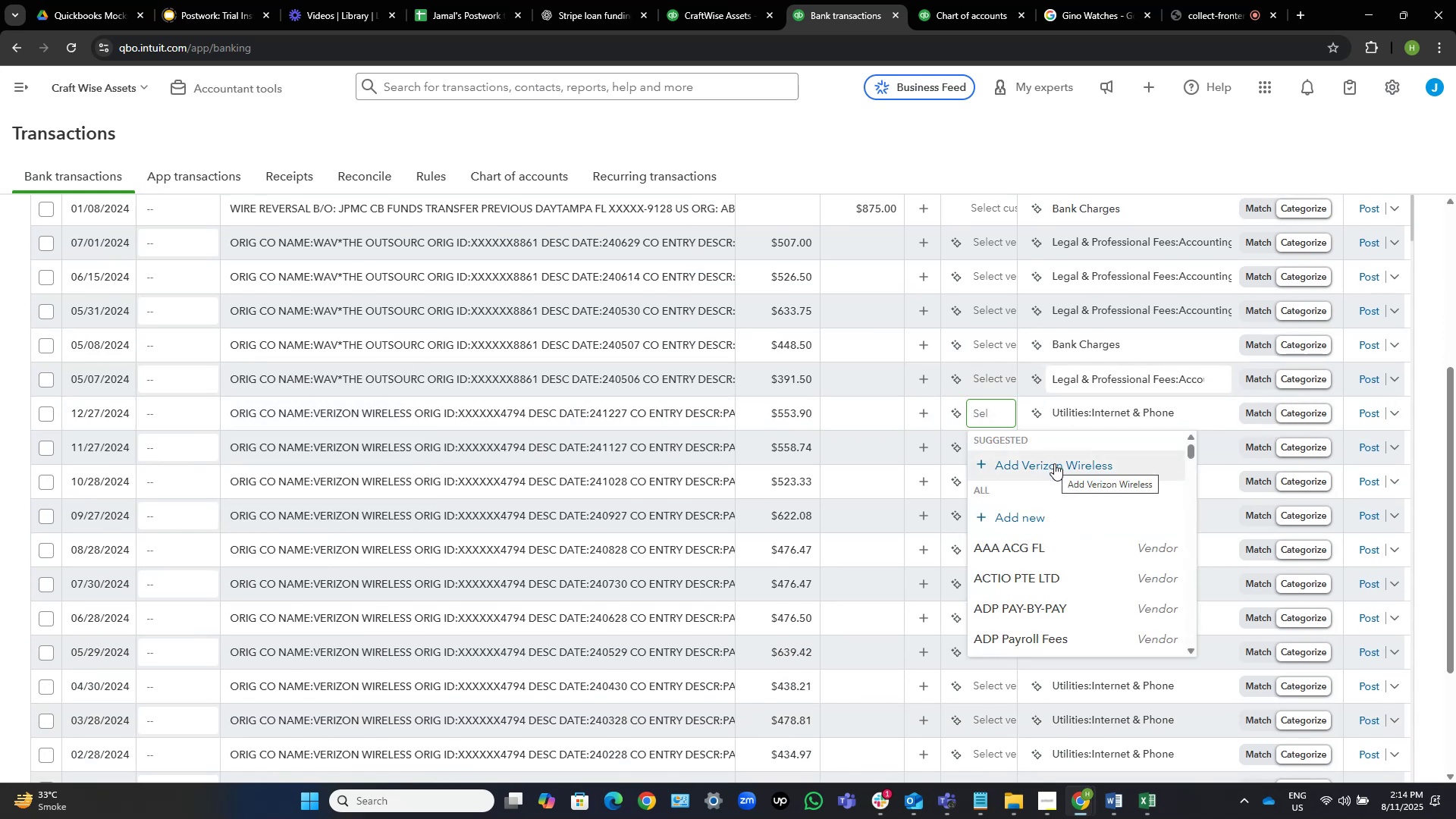 
wait(5.25)
 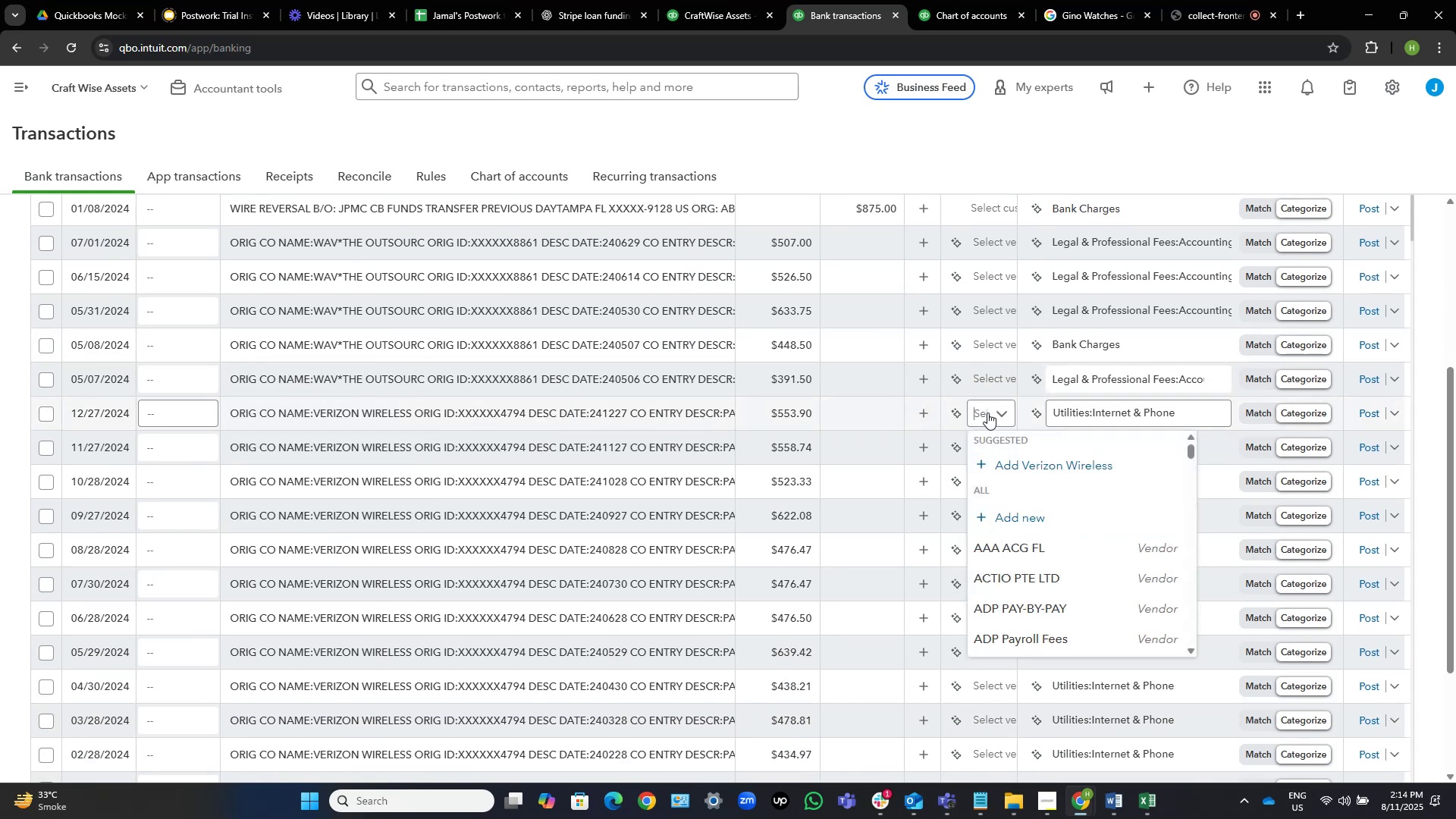 
double_click([1054, 463])
 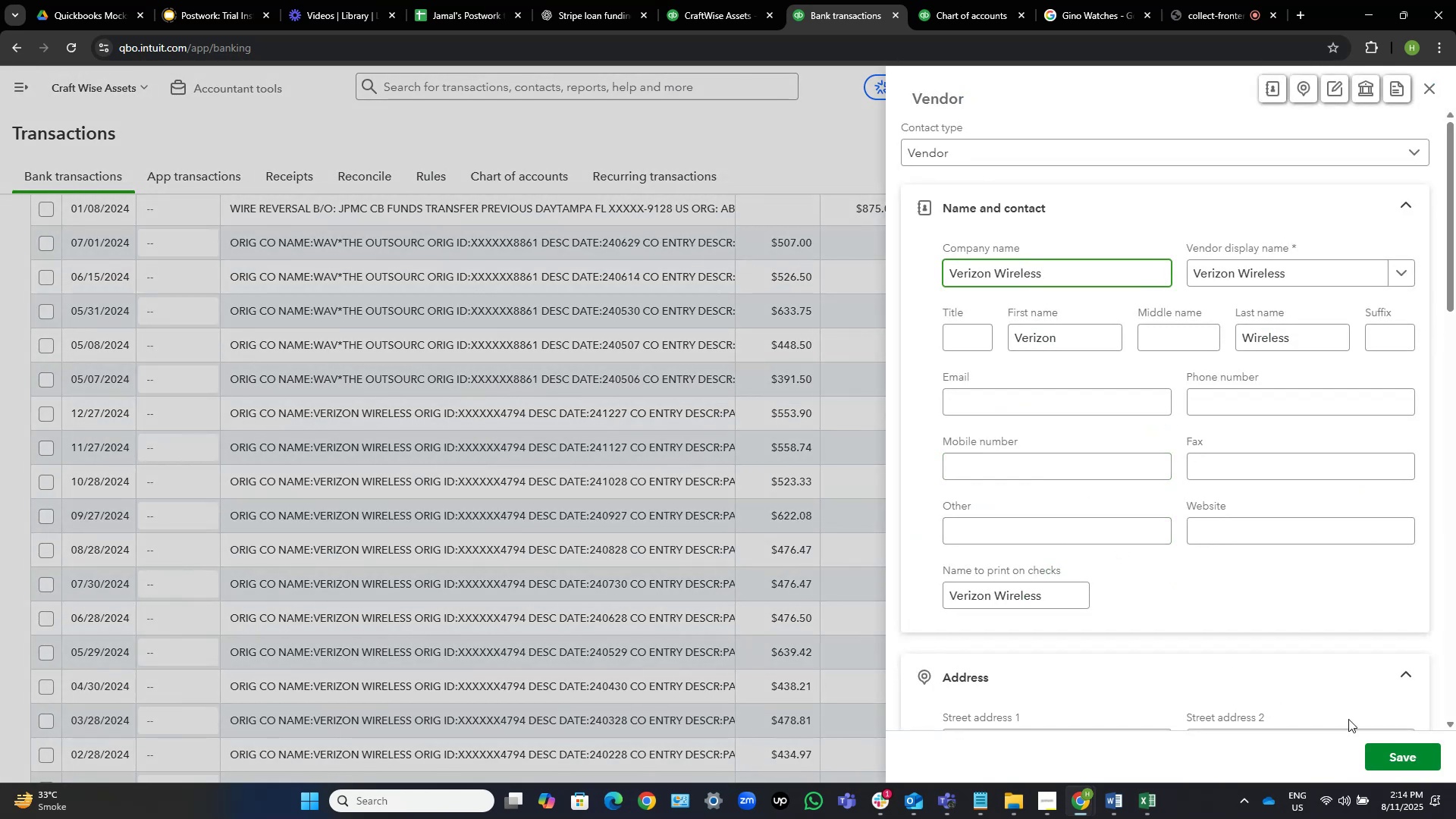 
left_click([1407, 752])
 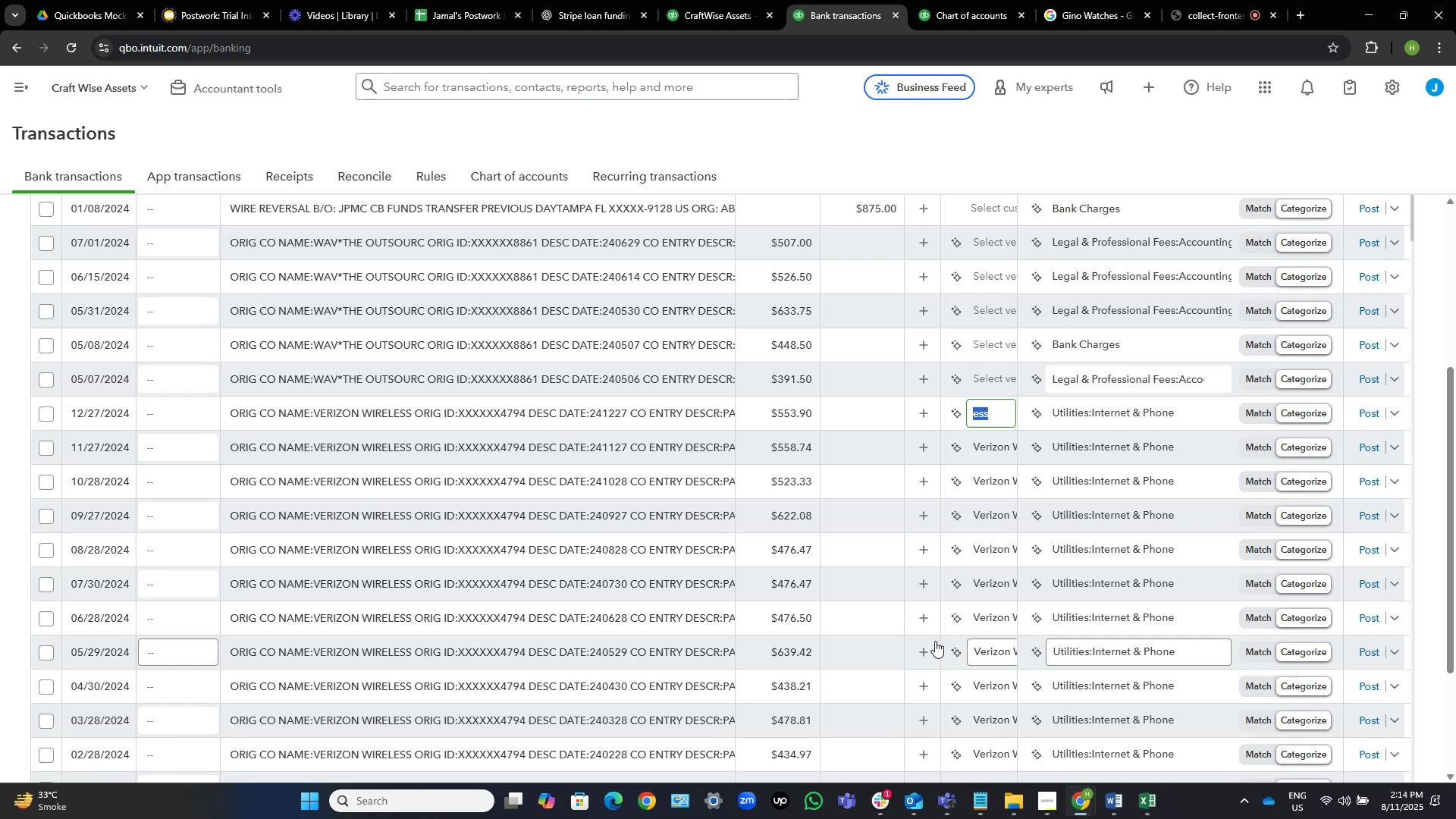 
wait(13.65)
 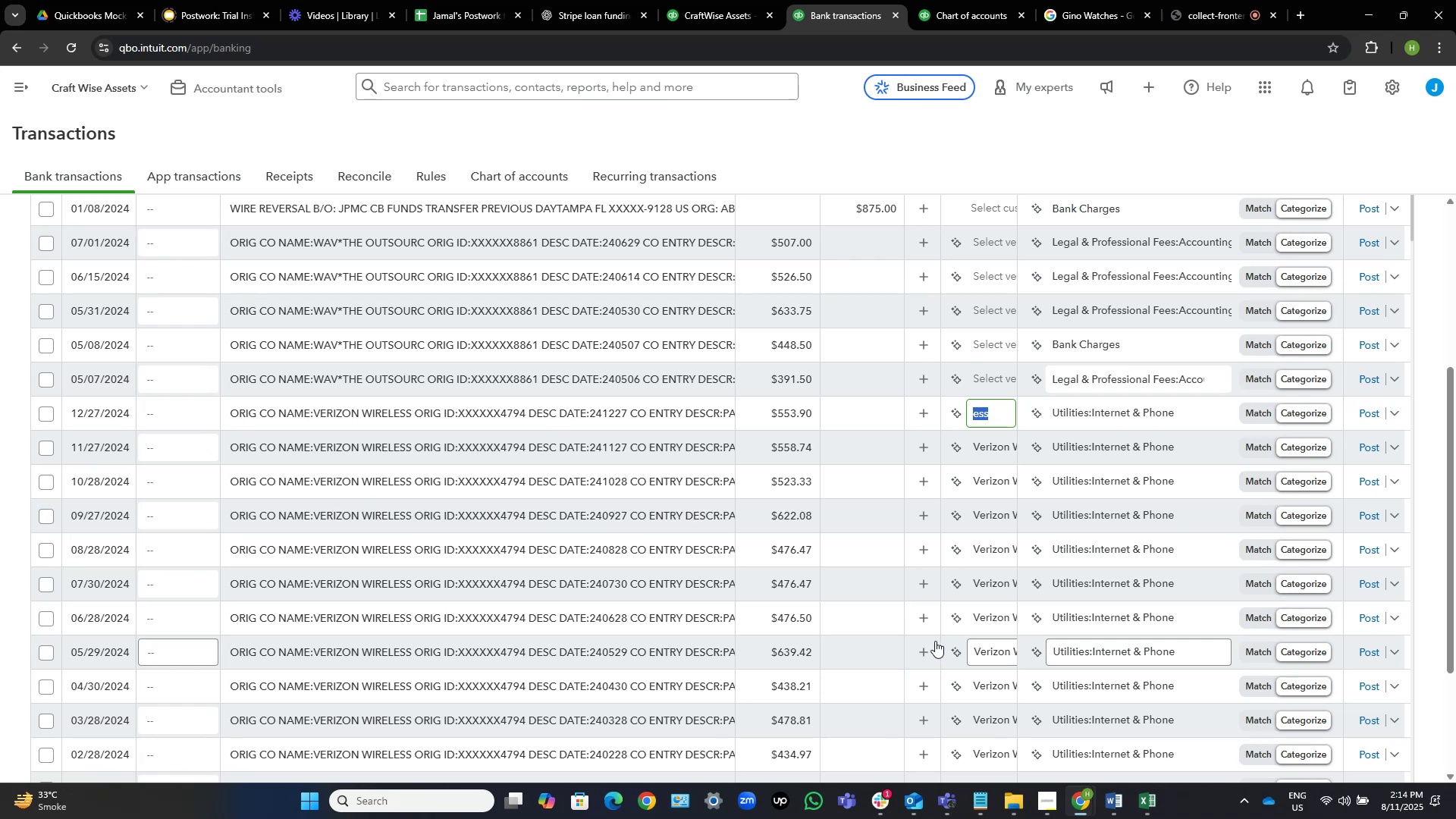 
left_click([1131, 139])
 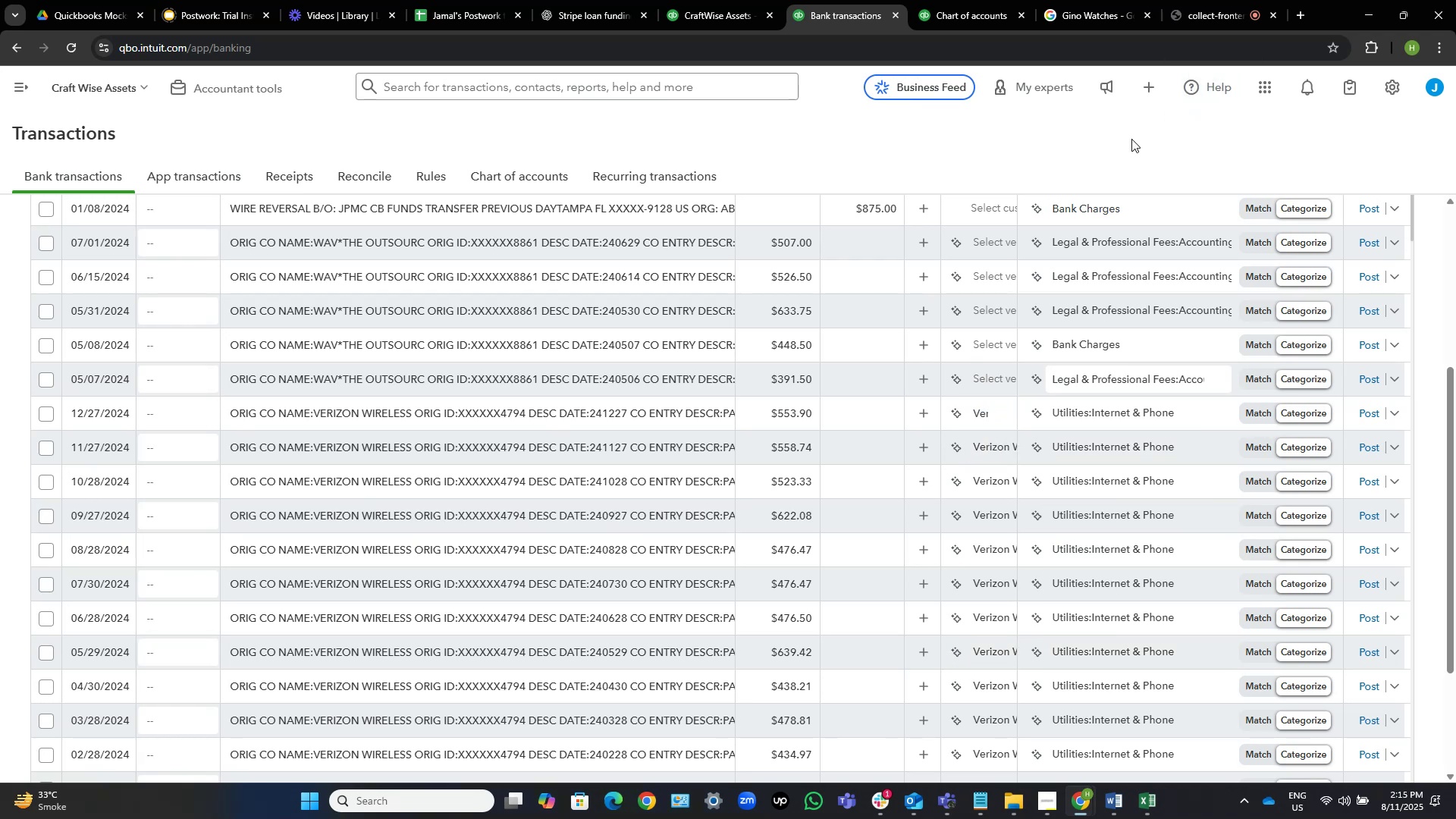 
mouse_move([1055, 265])
 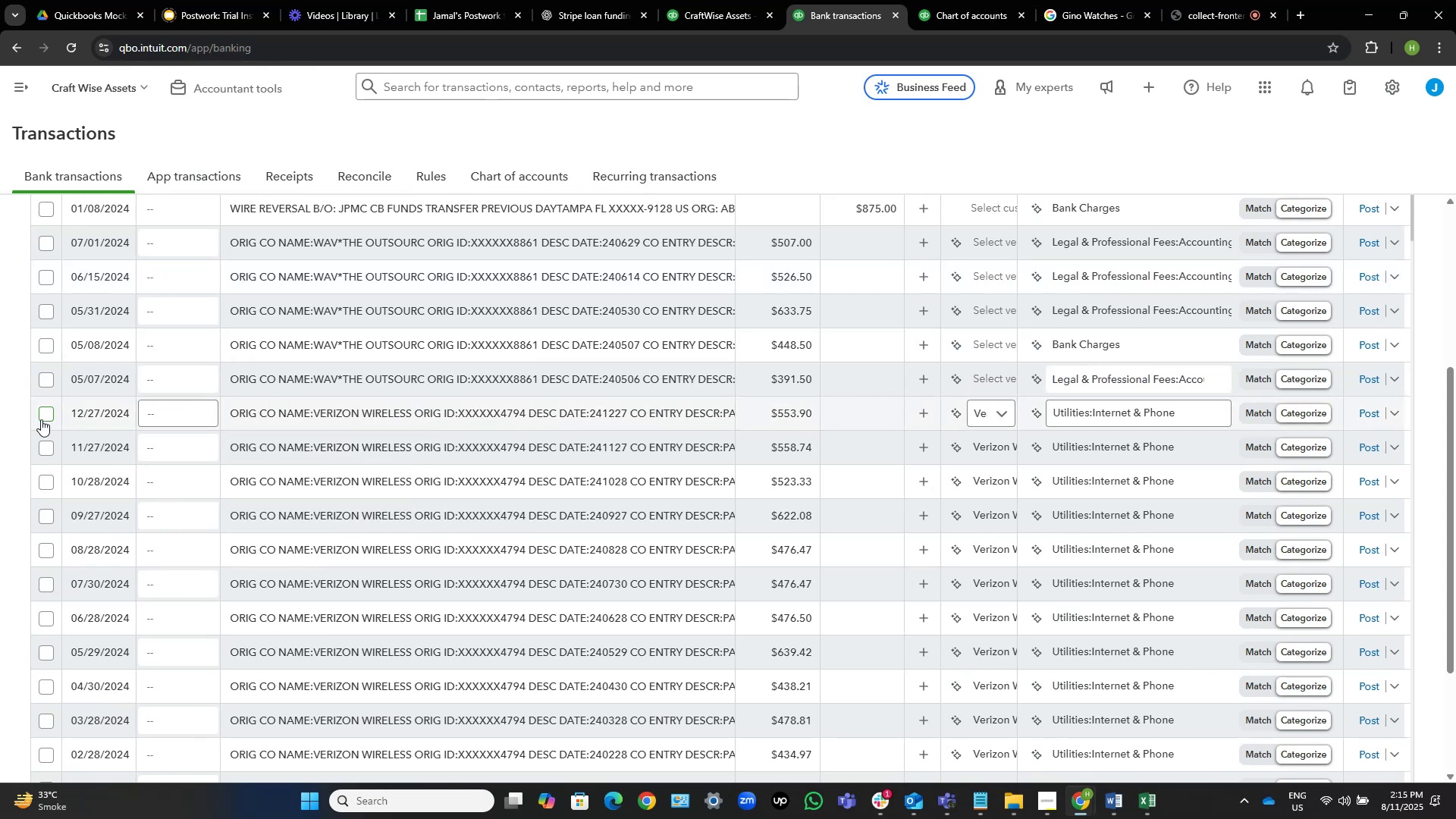 
left_click([49, 416])
 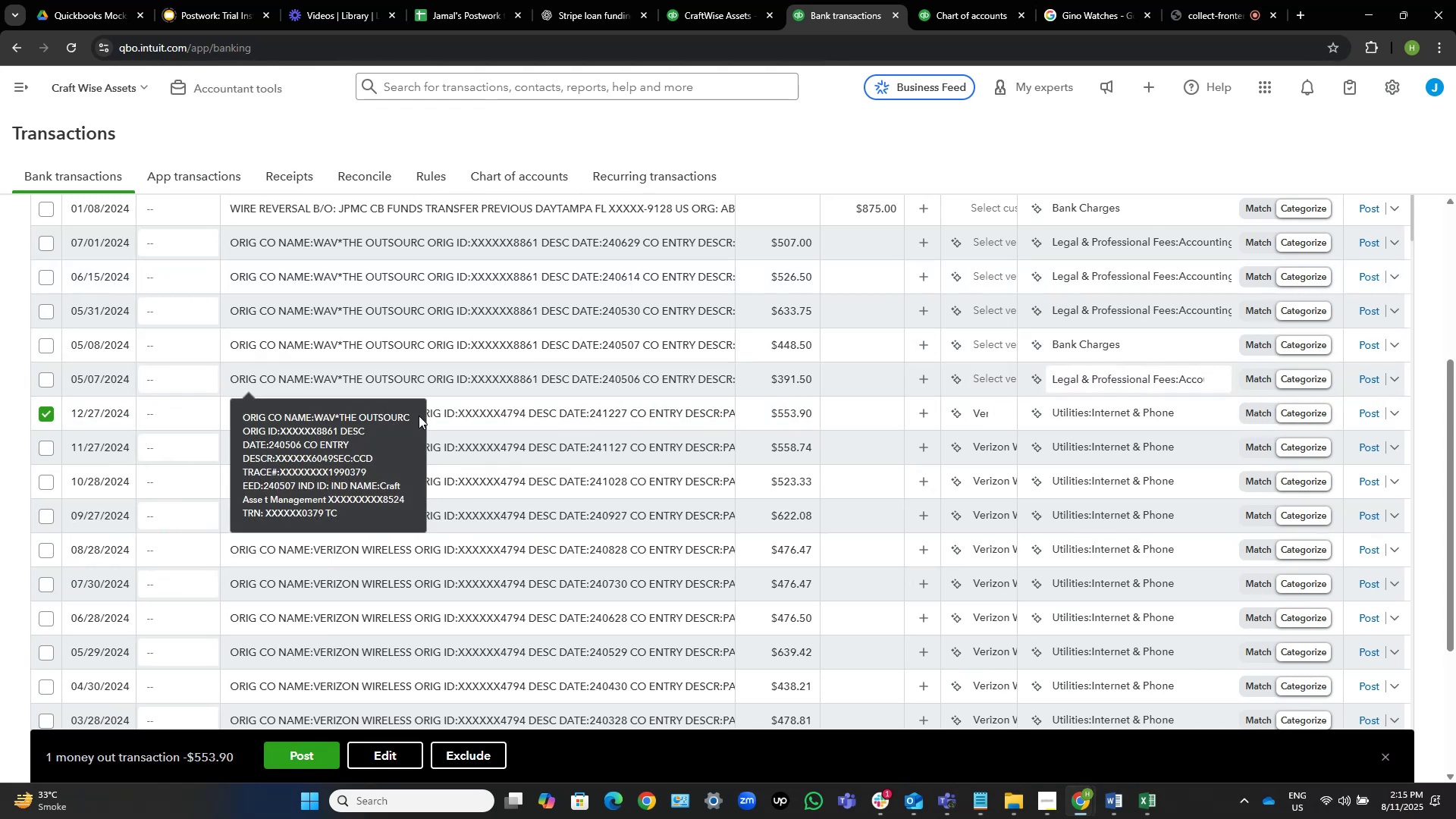 
scroll: coordinate [448, 402], scroll_direction: down, amount: 3.0
 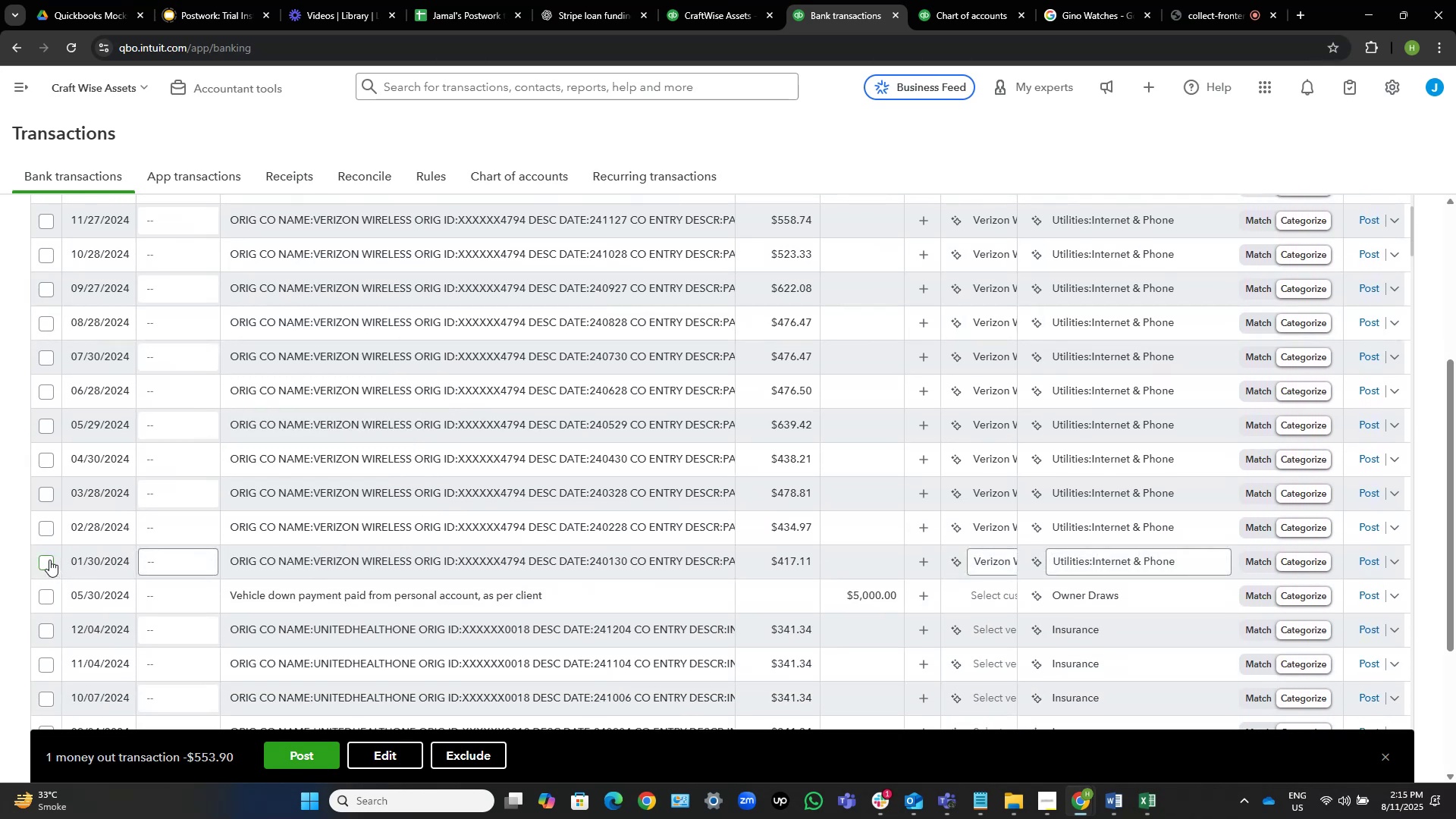 
left_click([49, 560])
 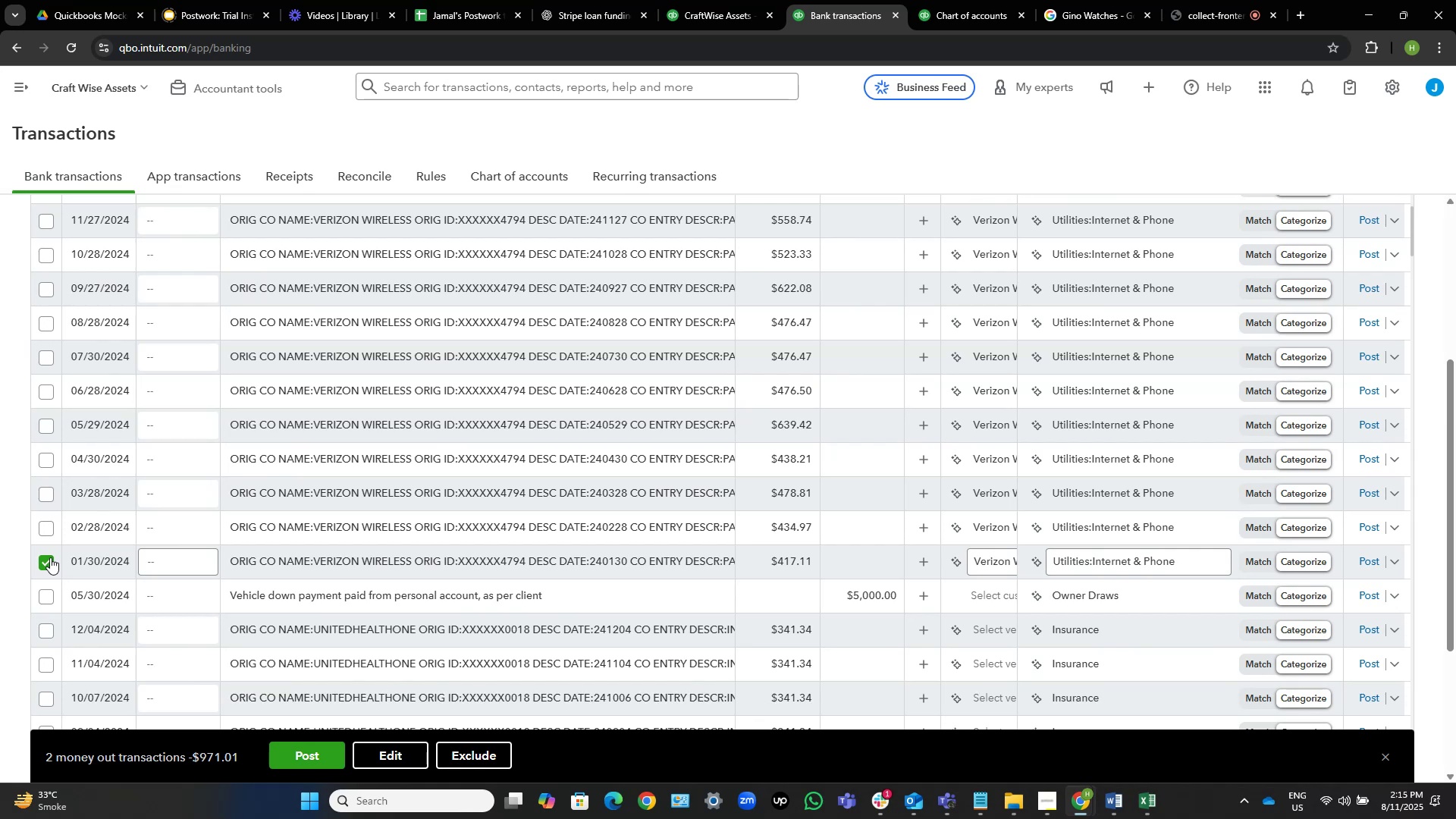 
wait(9.62)
 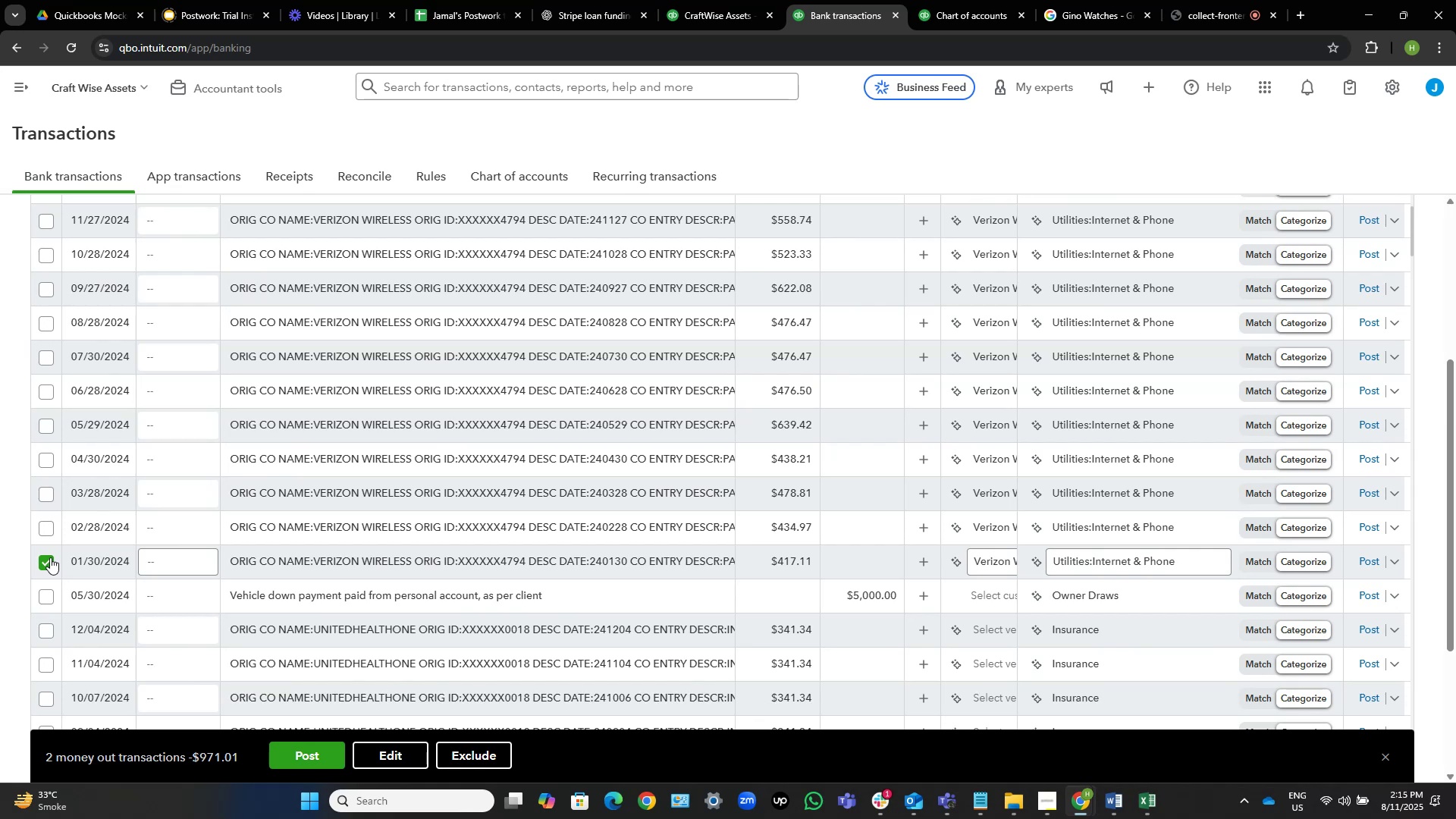 
left_click([46, 523])
 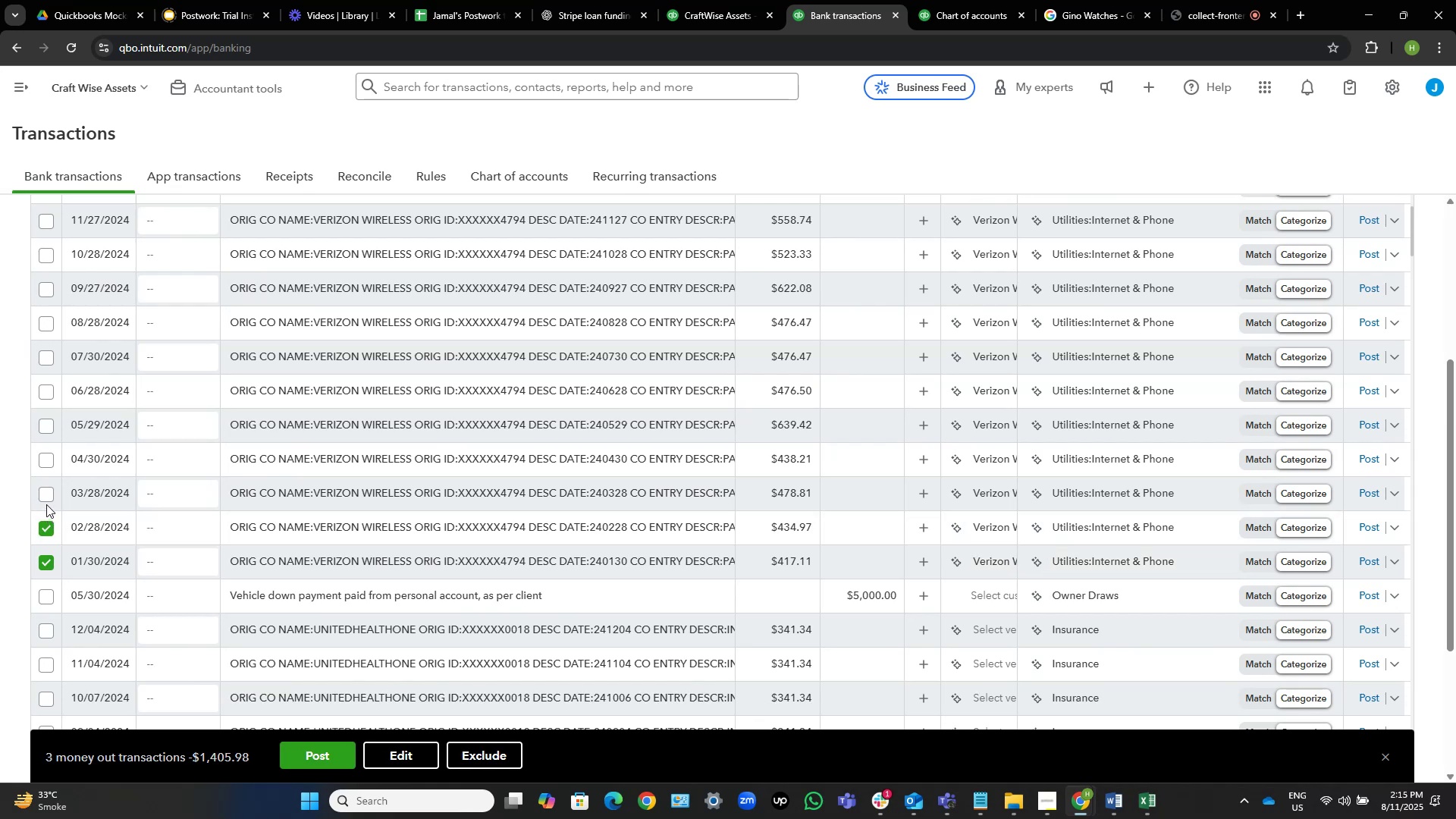 
left_click([43, 495])
 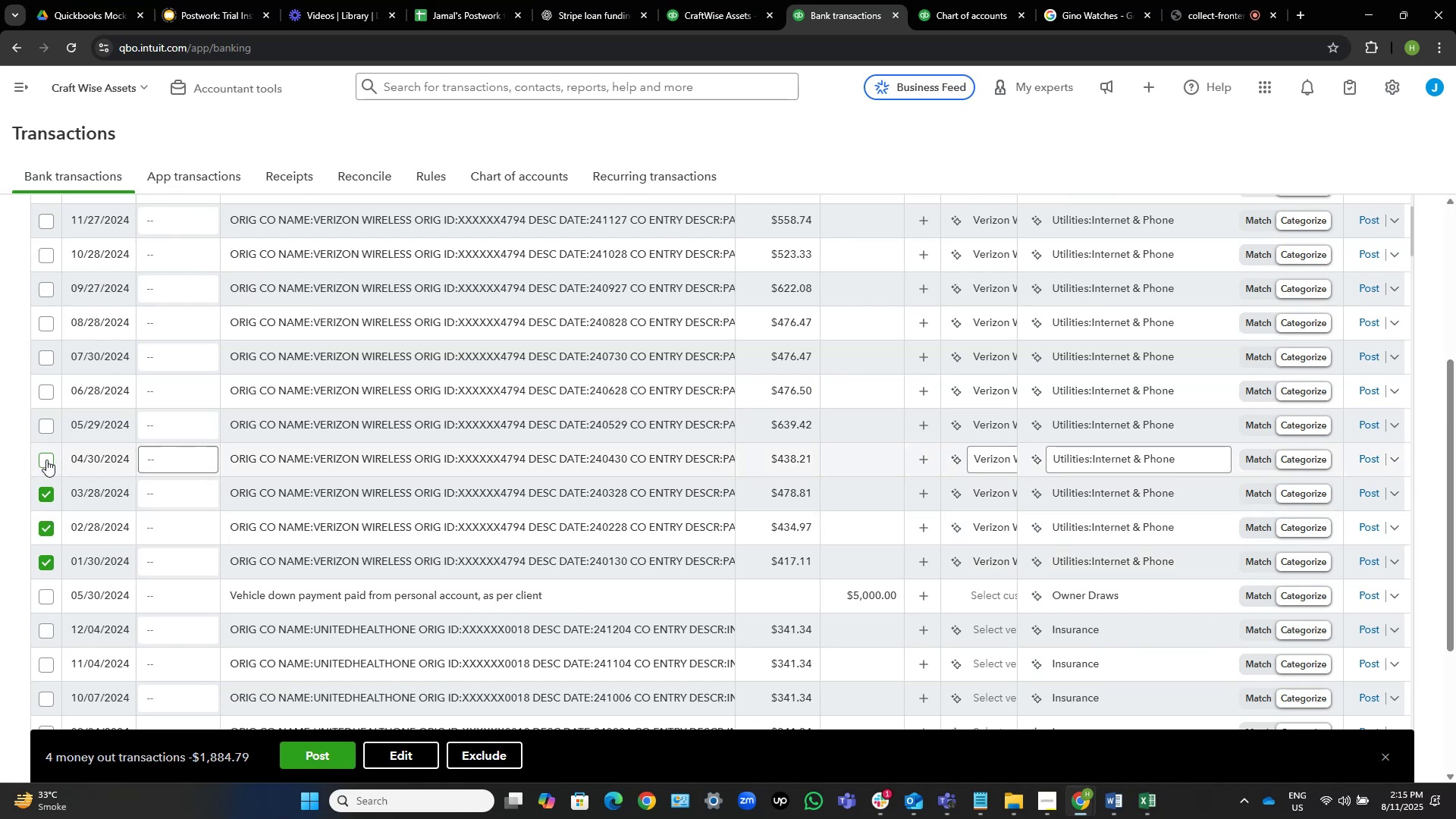 
left_click([46, 459])
 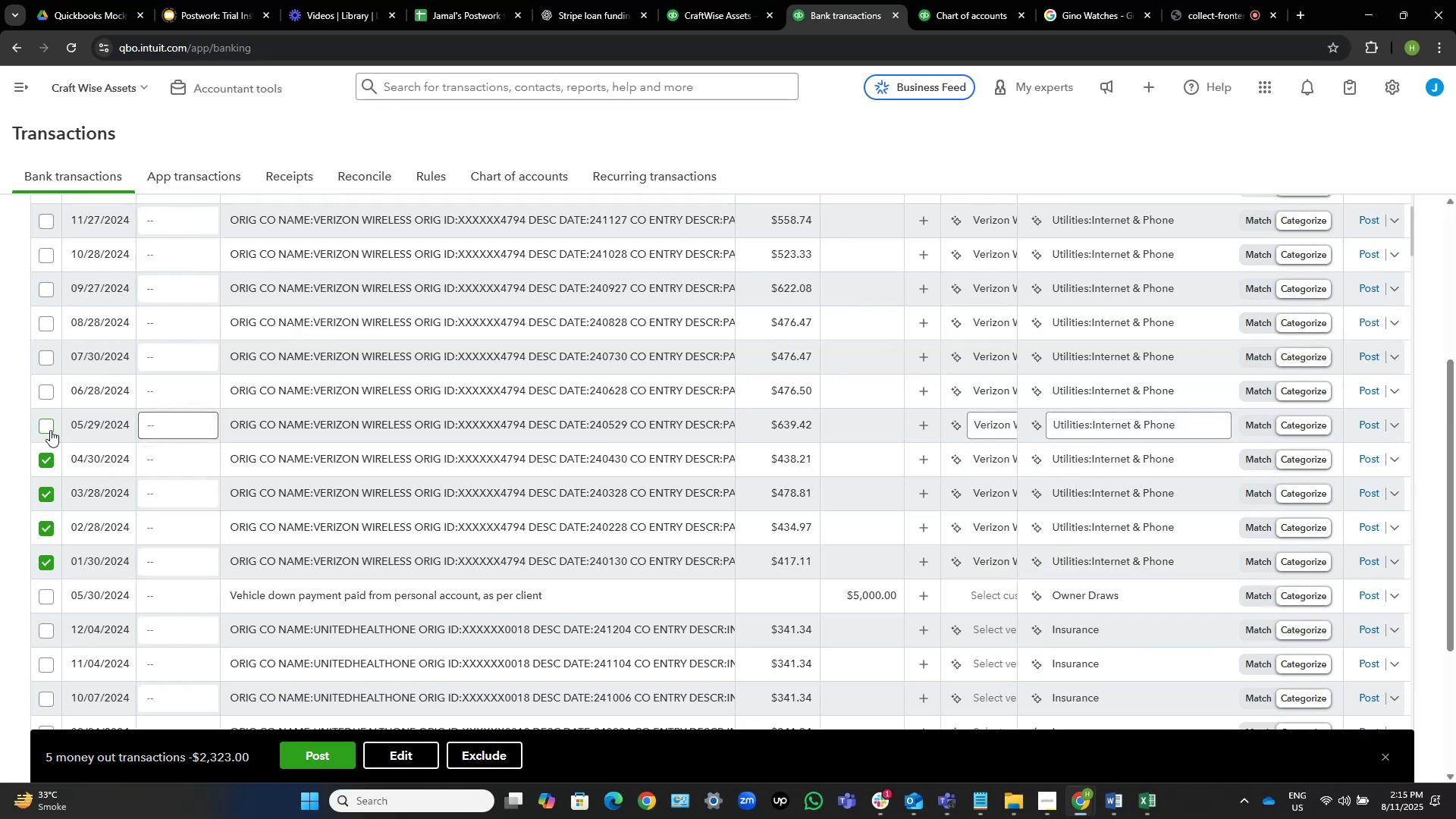 
left_click([50, 430])
 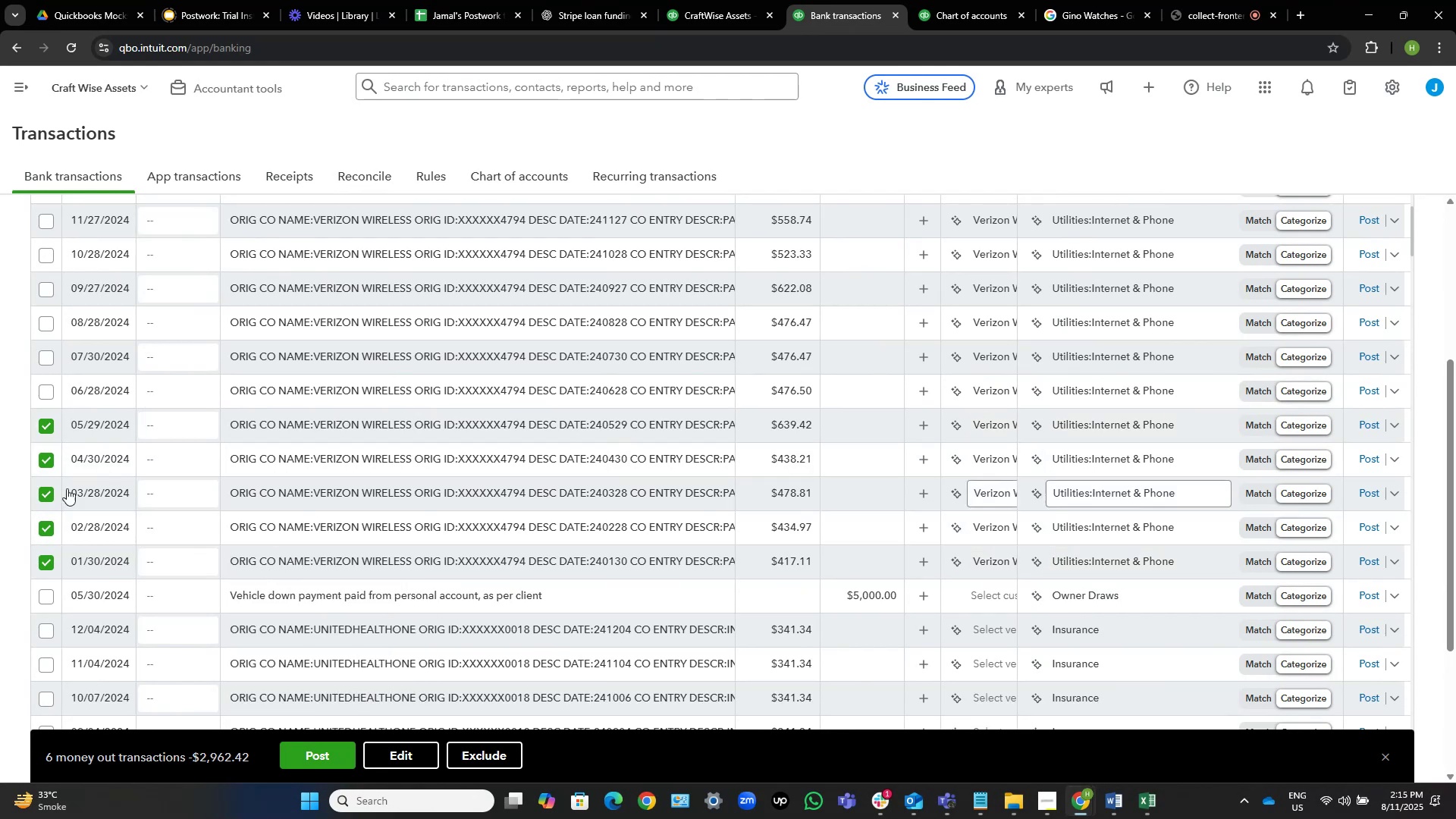 
wait(5.35)
 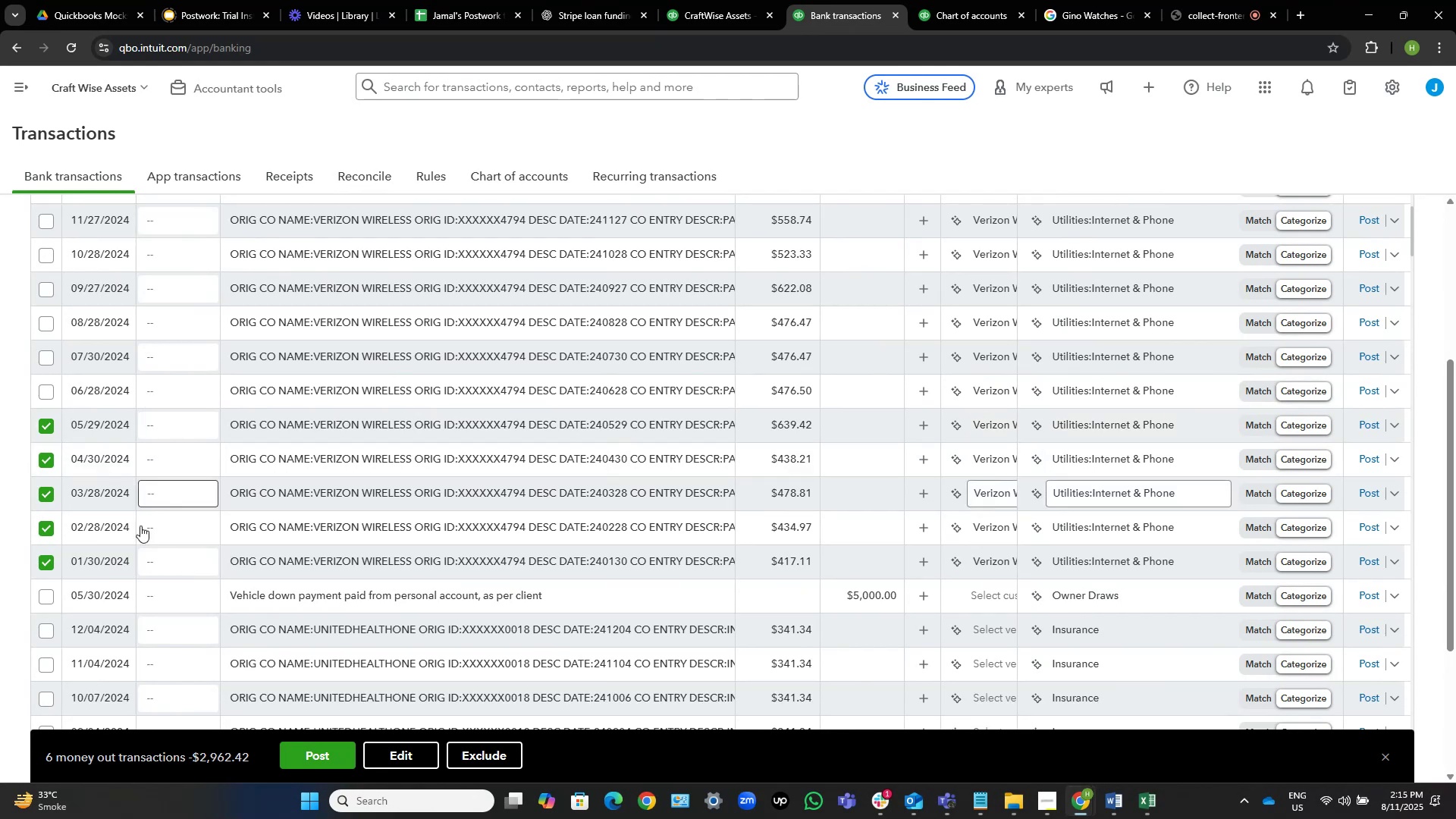 
left_click([46, 391])
 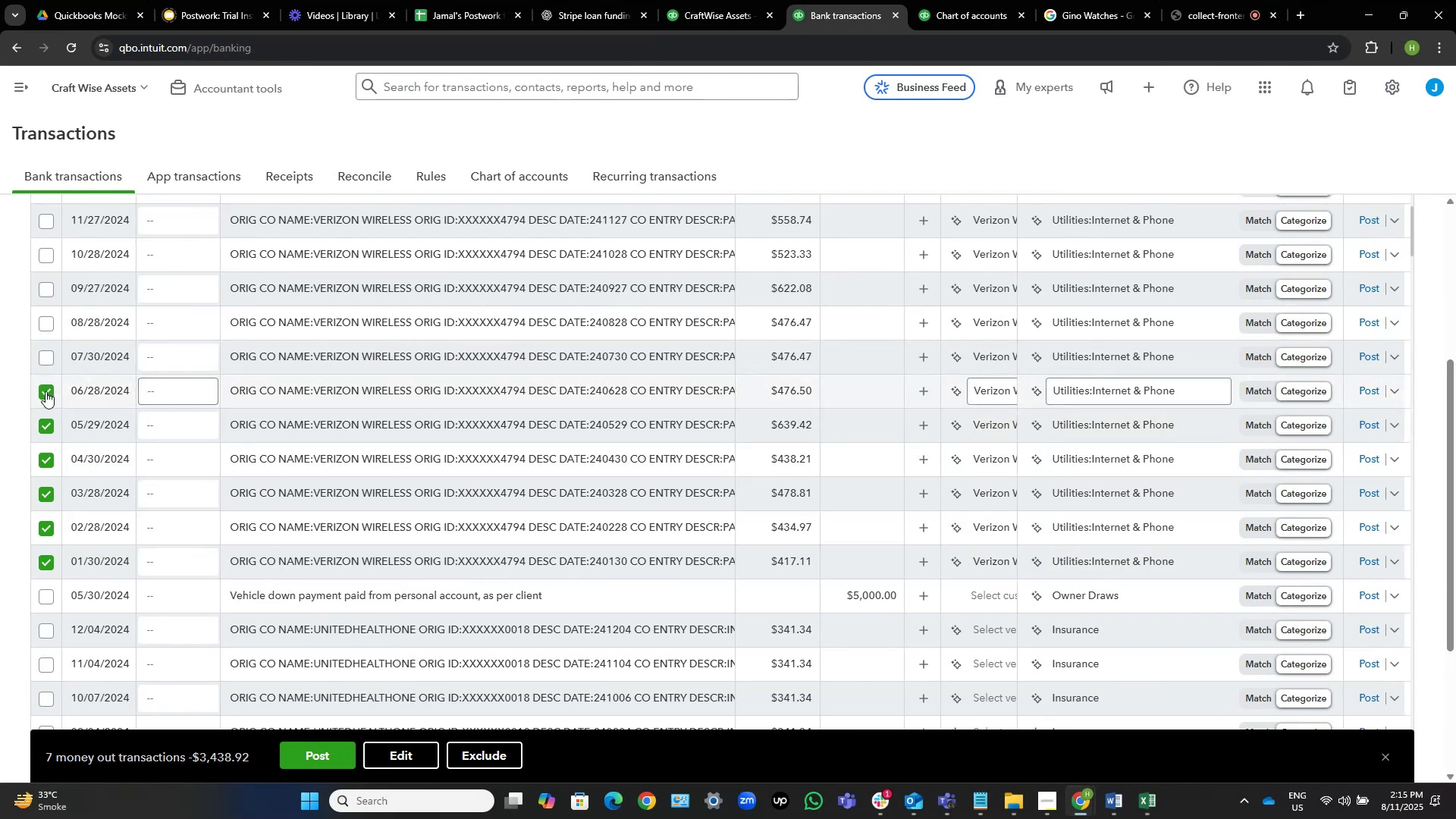 
scroll: coordinate [46, 391], scroll_direction: up, amount: 1.0
 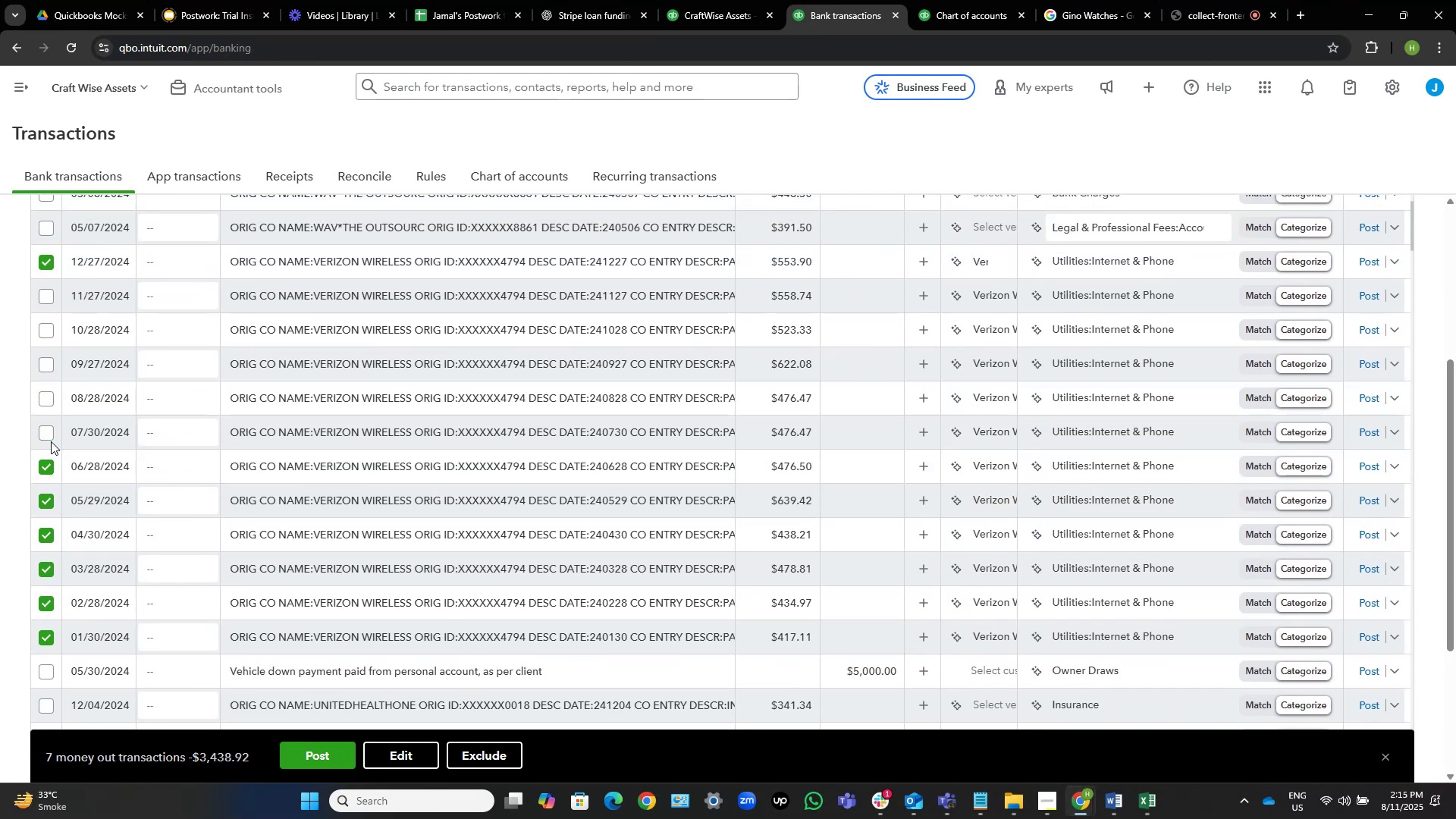 
left_click([48, 435])
 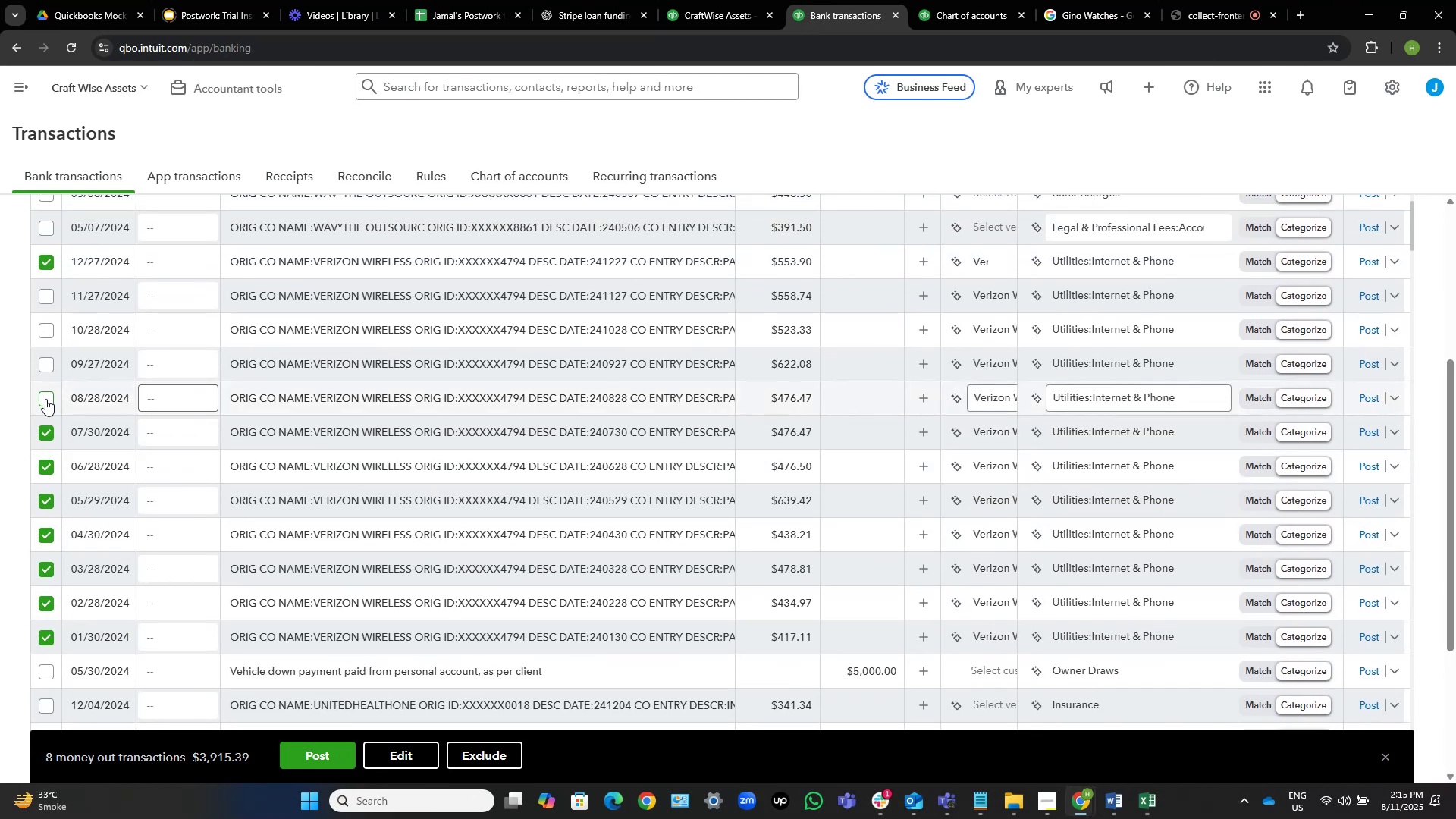 
left_click([46, 400])
 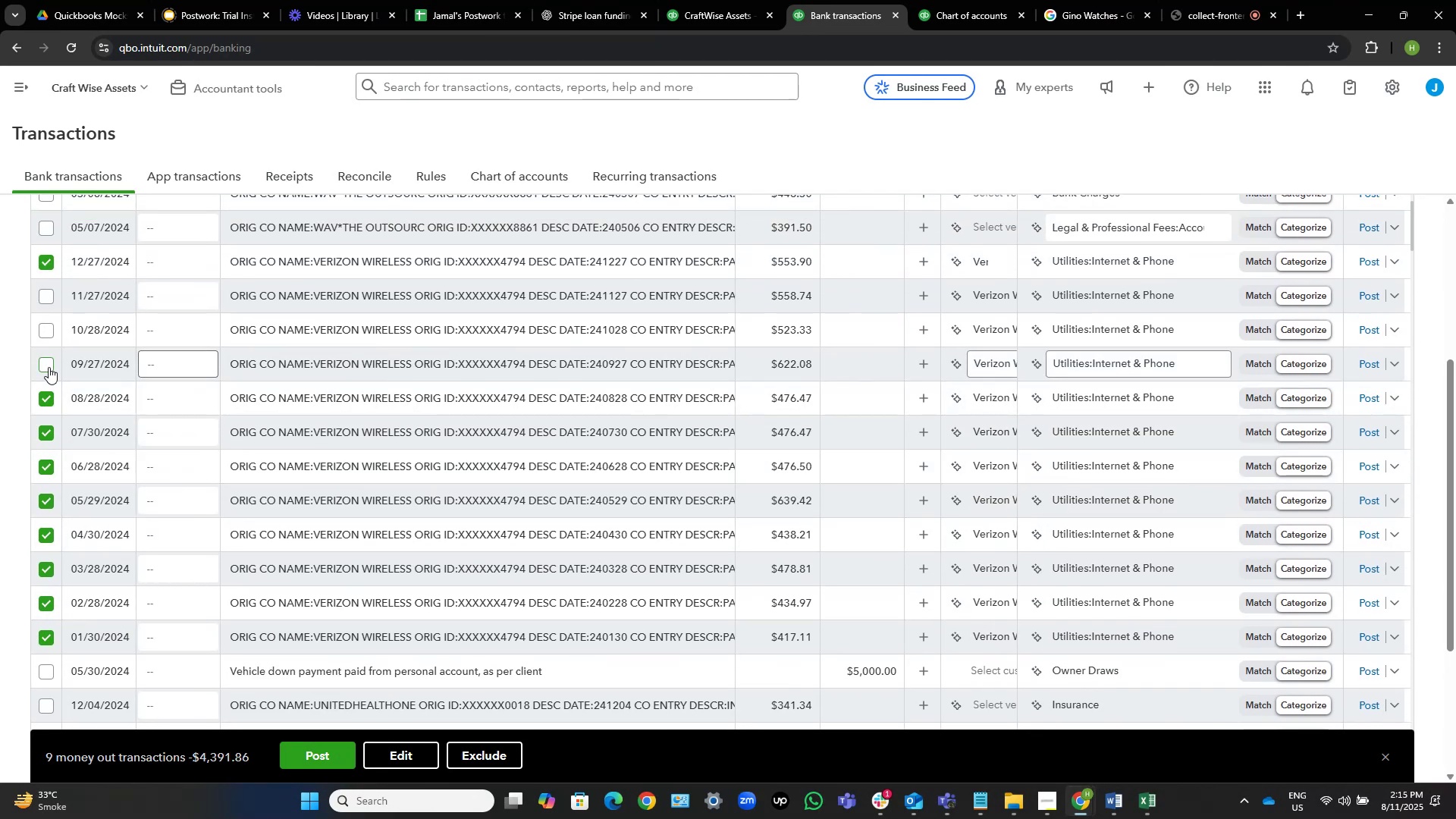 
left_click([49, 367])
 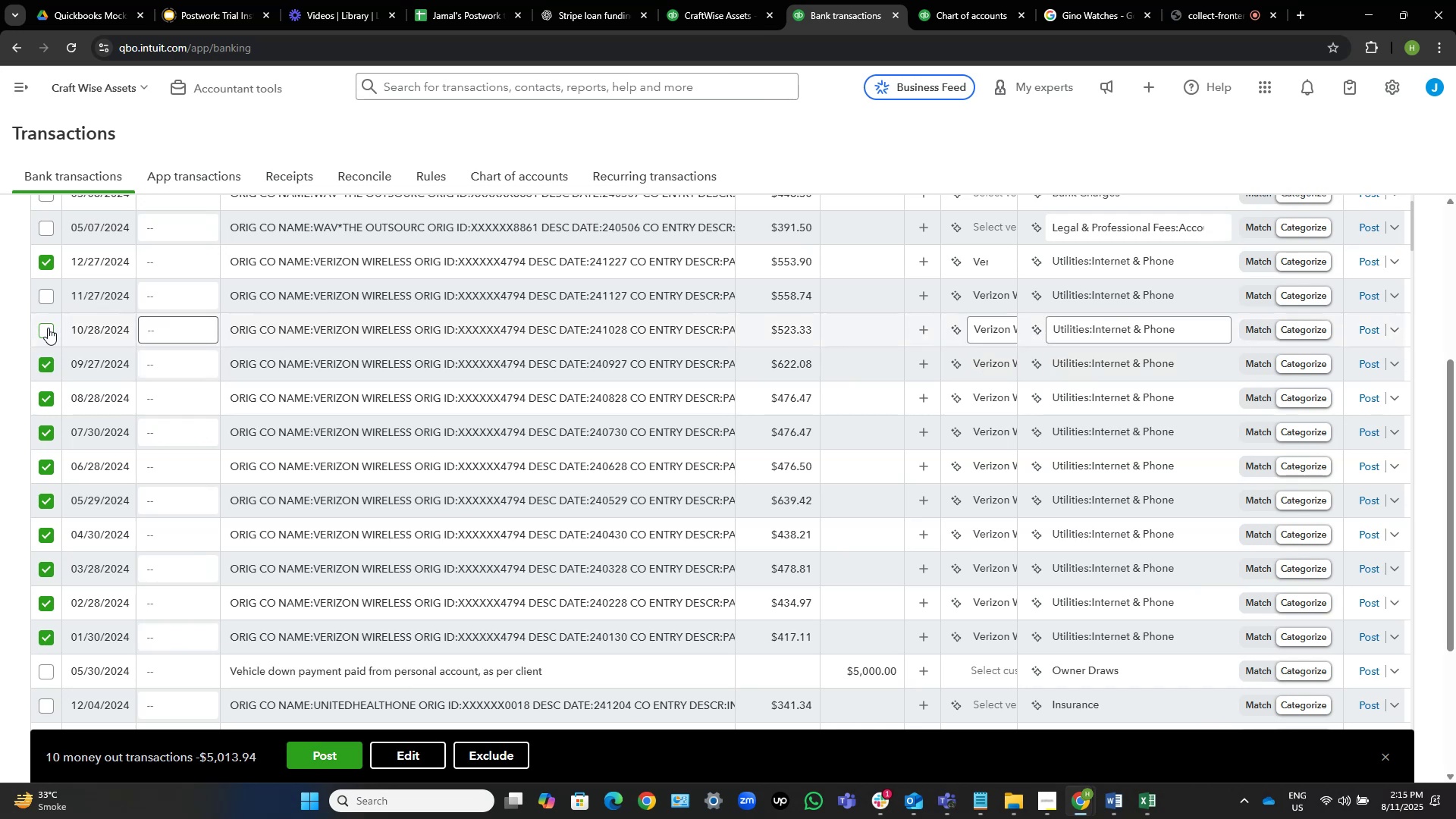 
left_click([46, 331])
 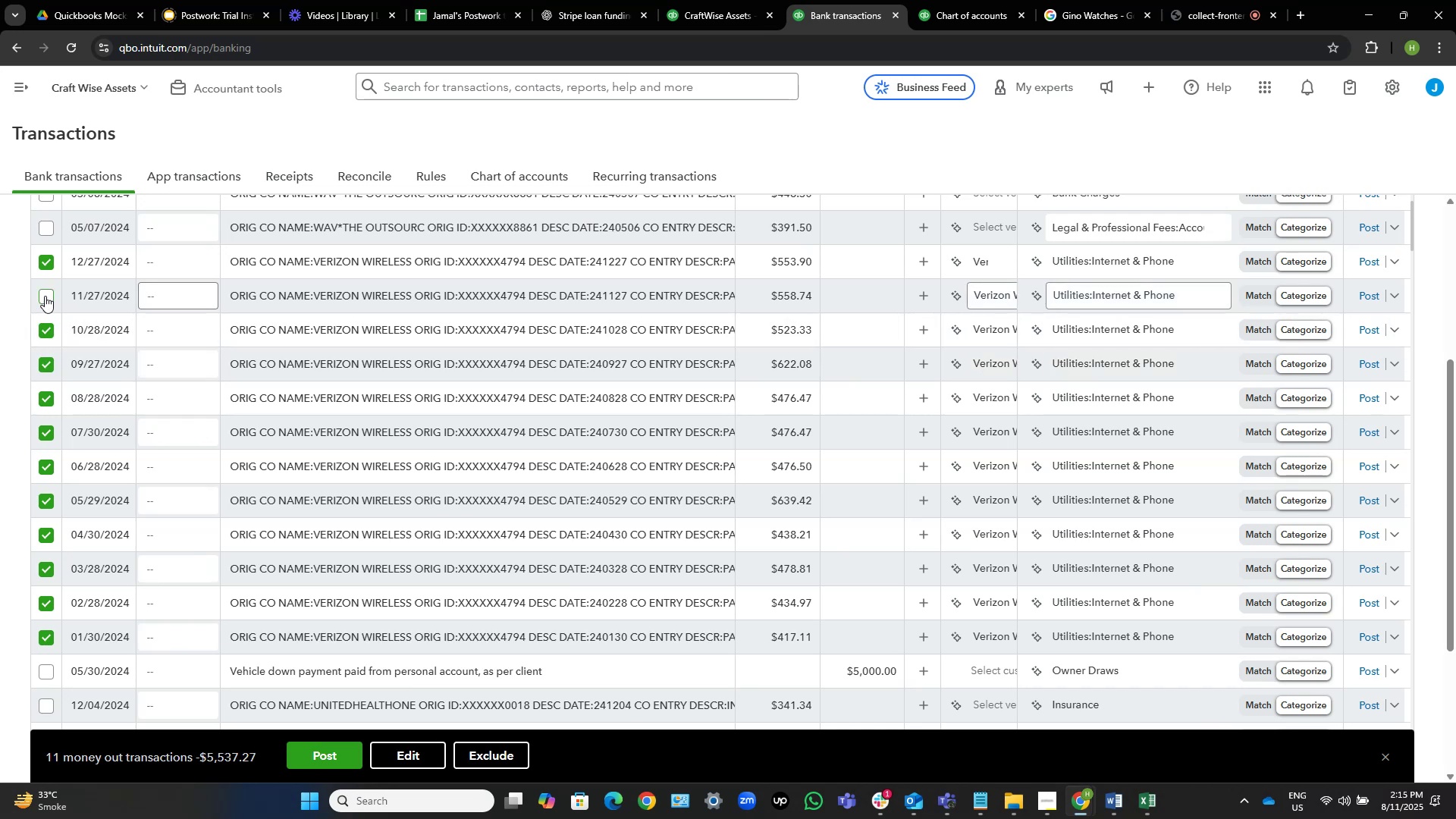 
left_click([46, 296])
 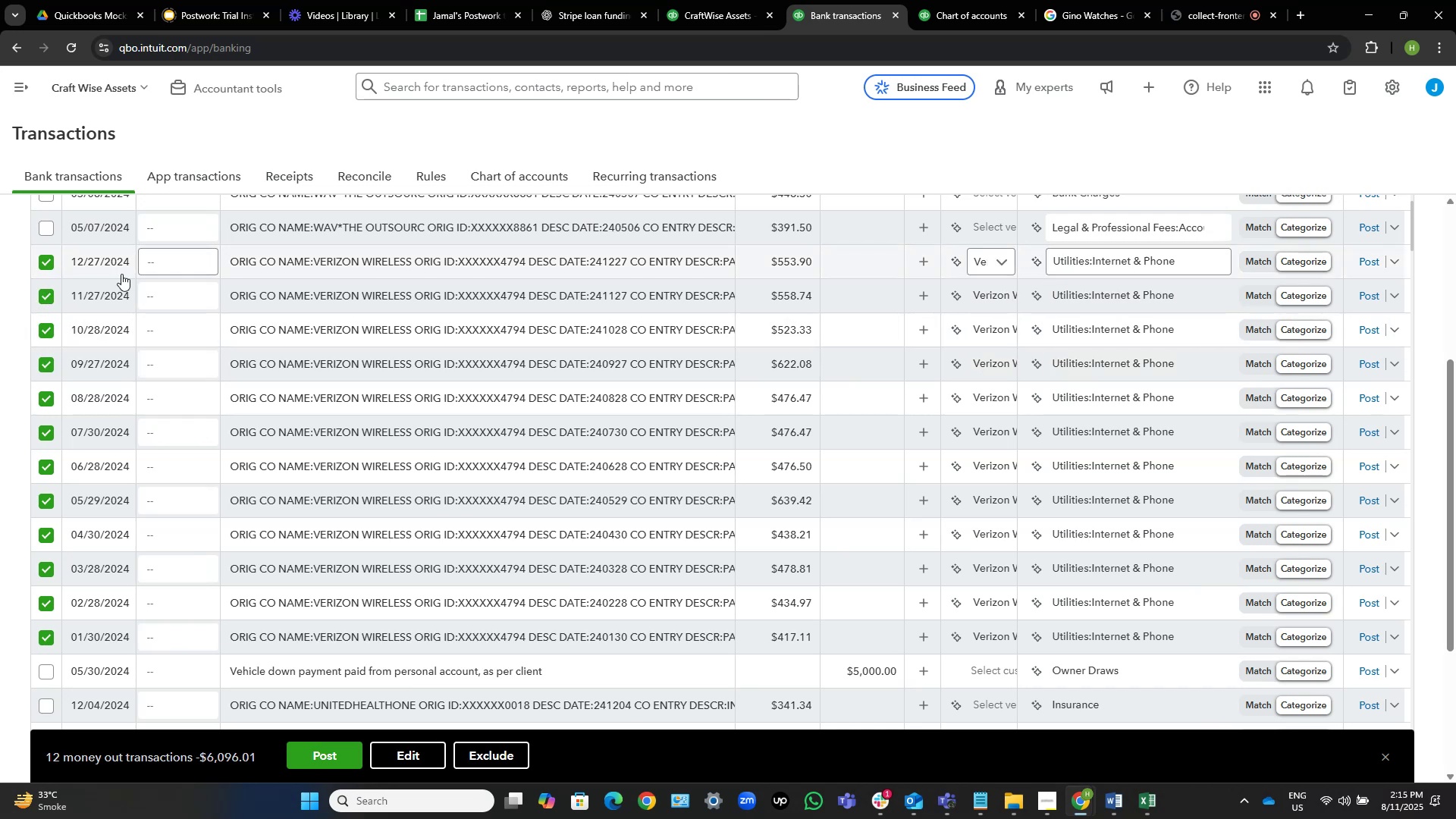 
mouse_move([312, 278])
 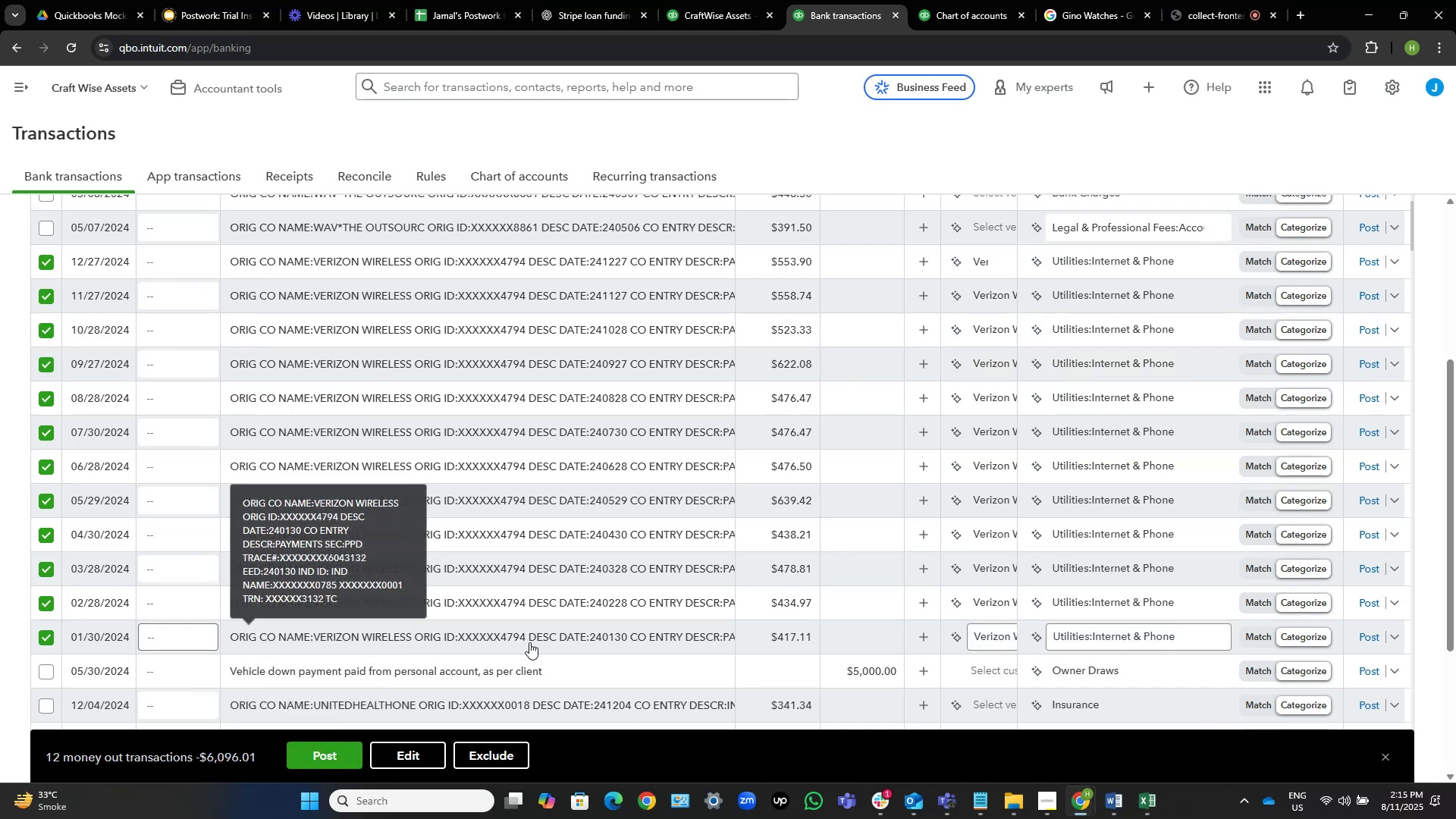 
mouse_move([526, 629])
 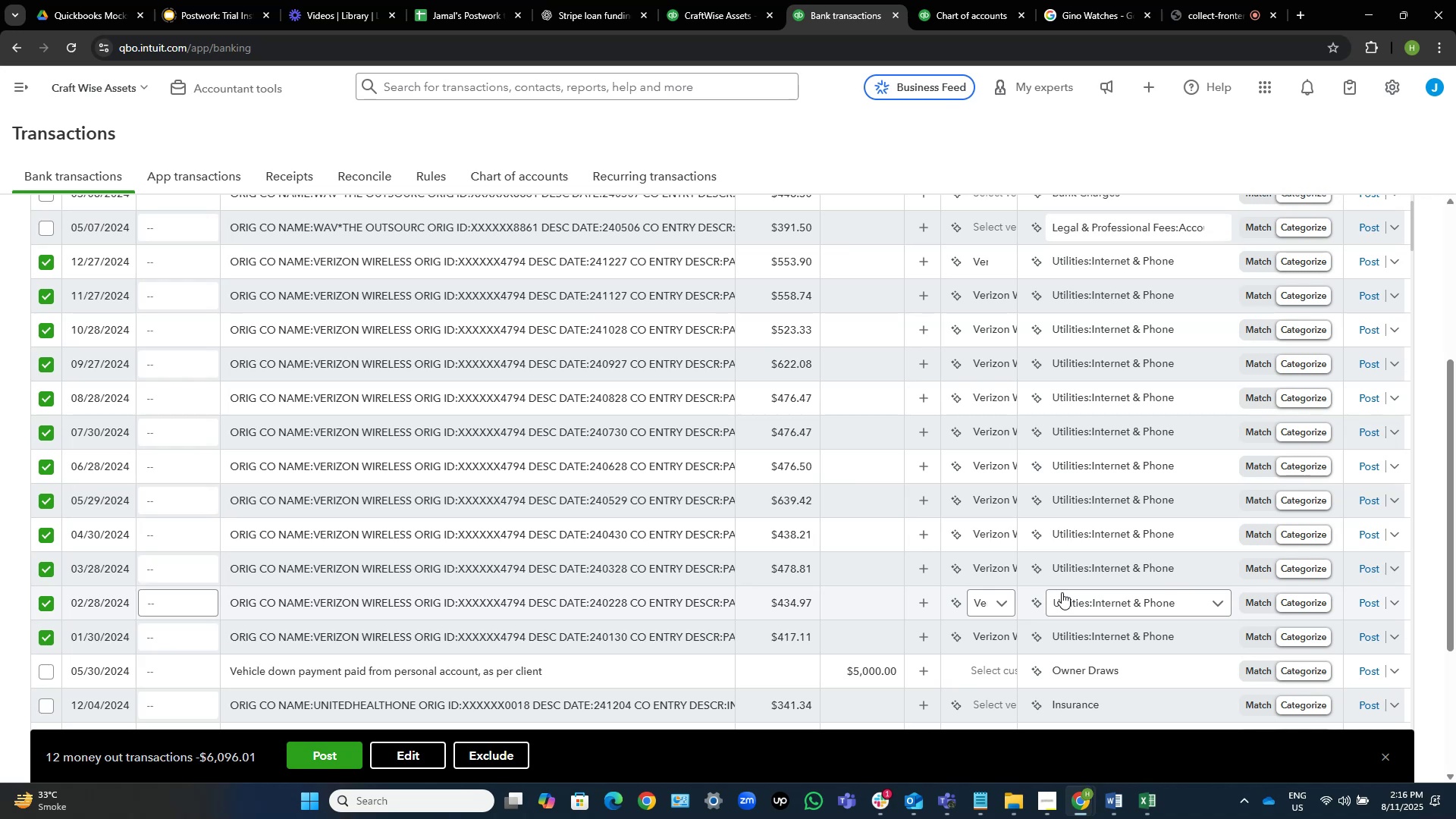 
wait(11.18)
 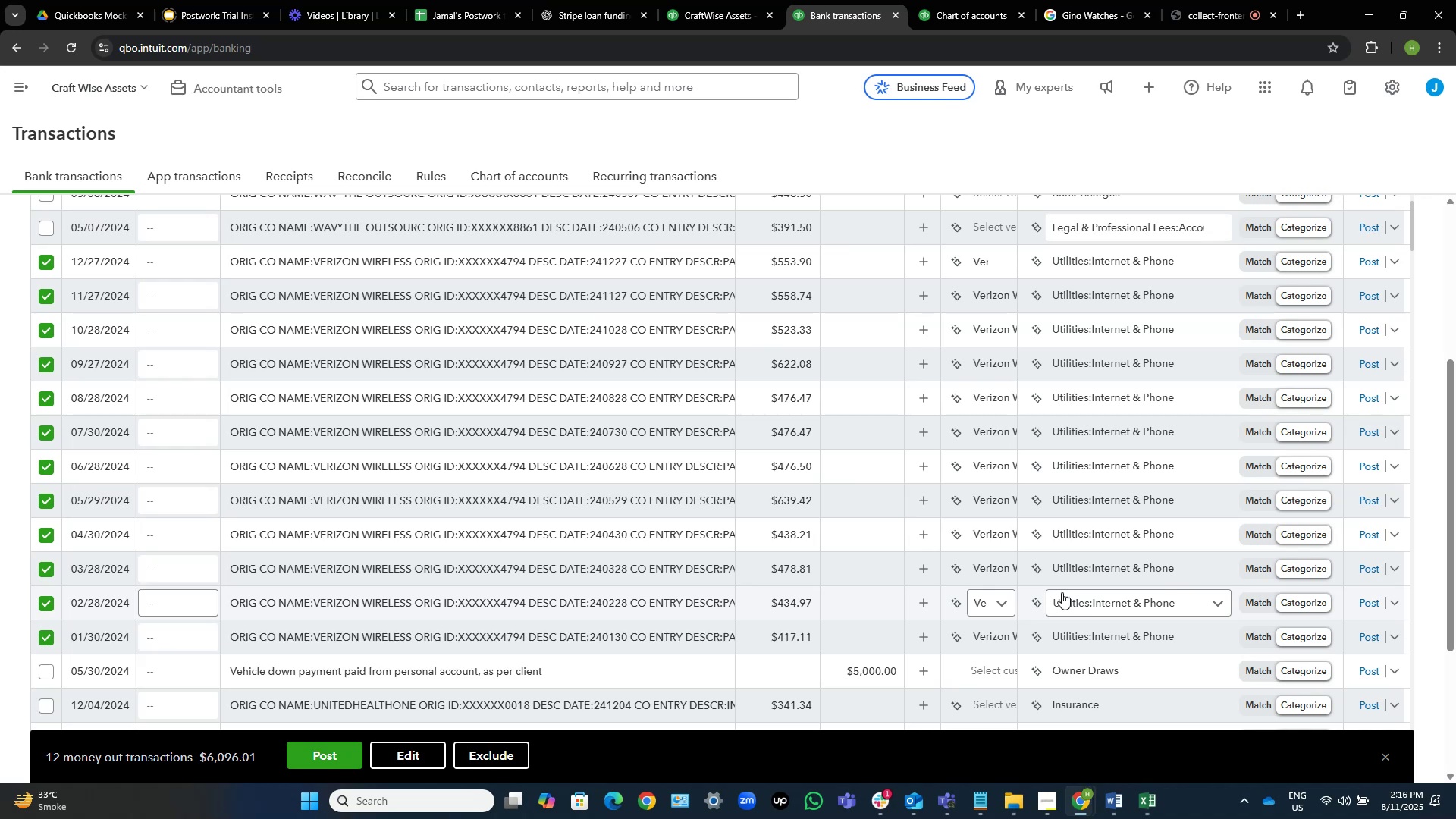 
scroll: coordinate [1062, 593], scroll_direction: down, amount: 1.0
 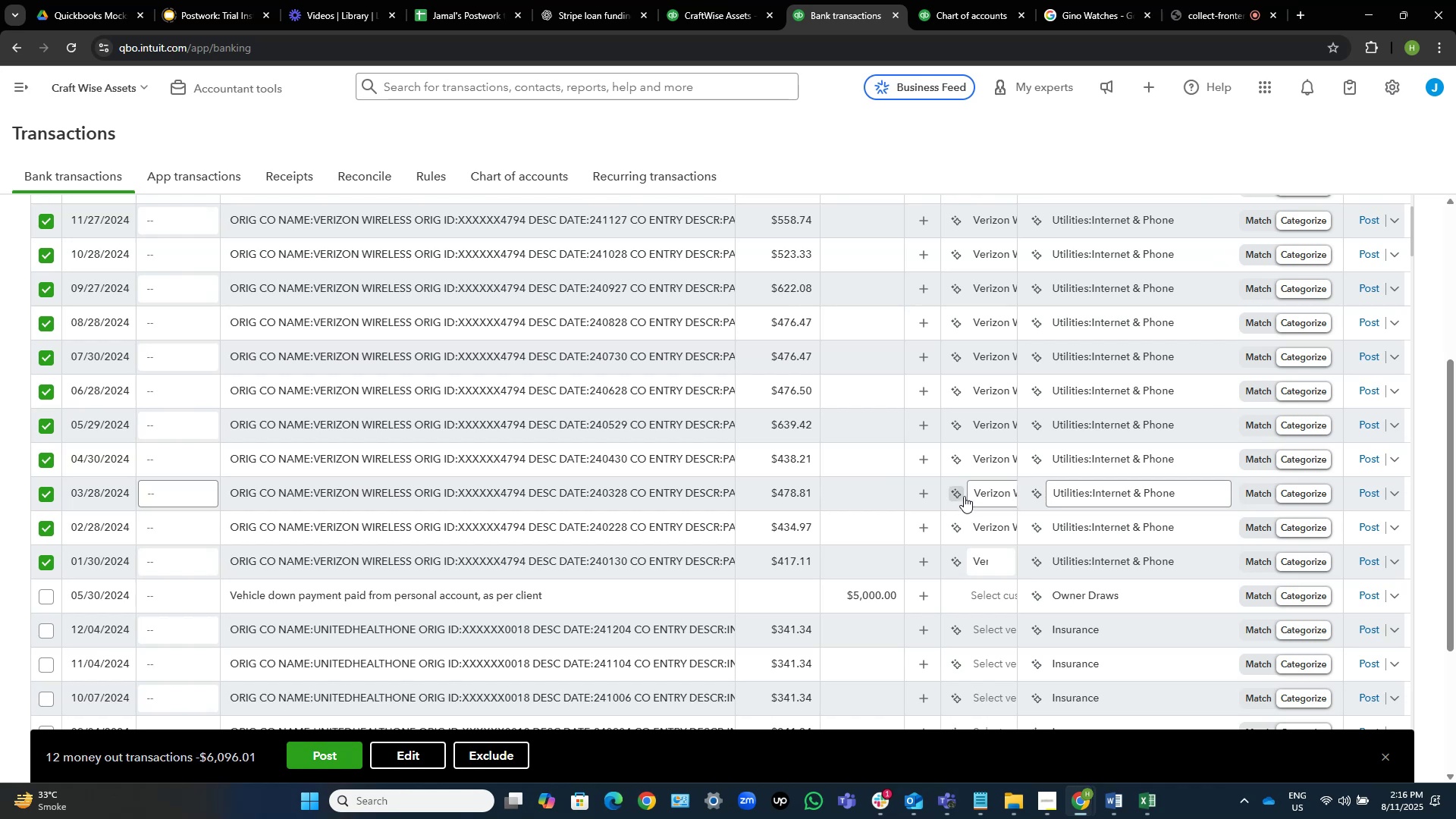 
wait(12.42)
 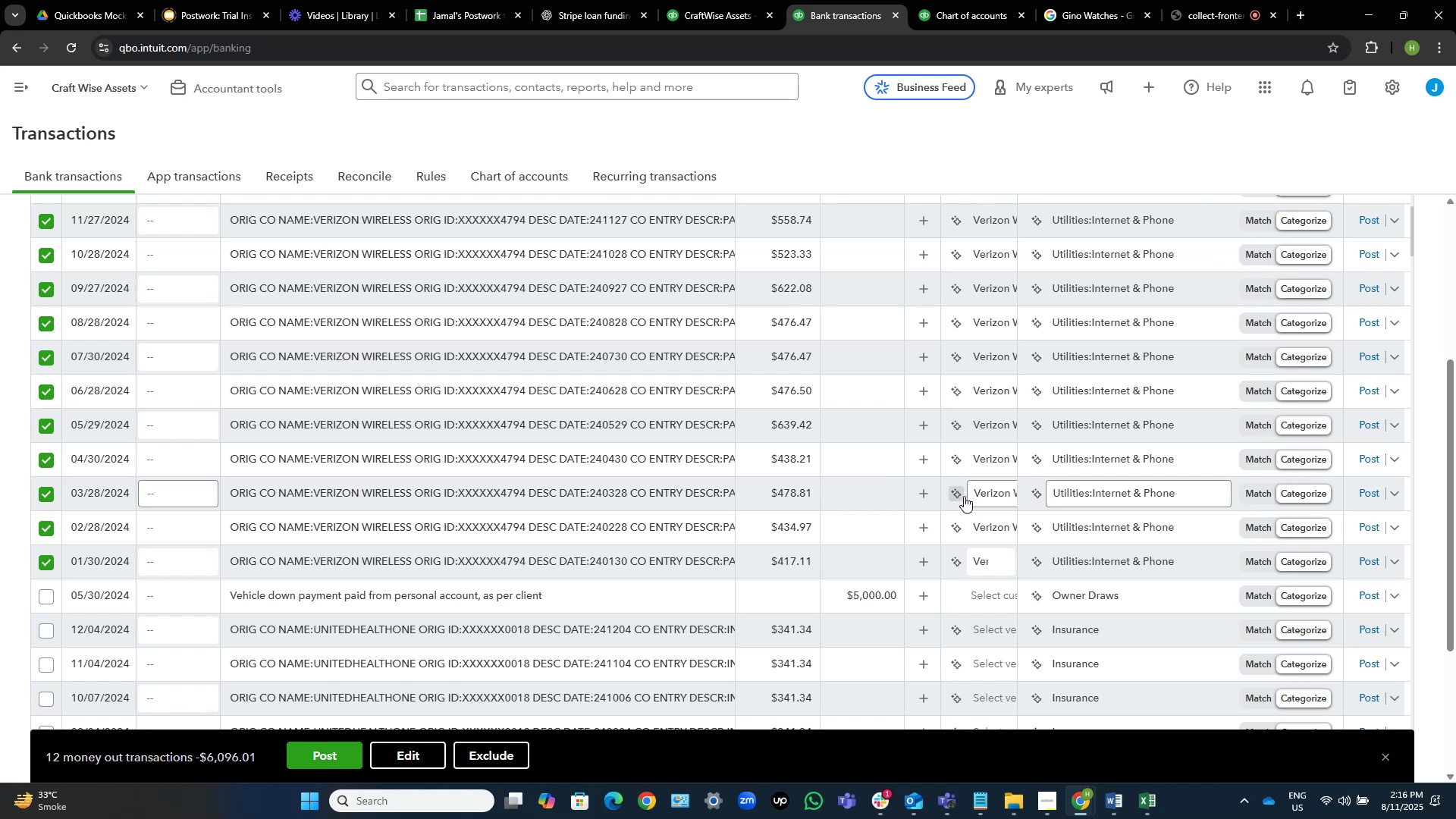 
left_click([410, 762])
 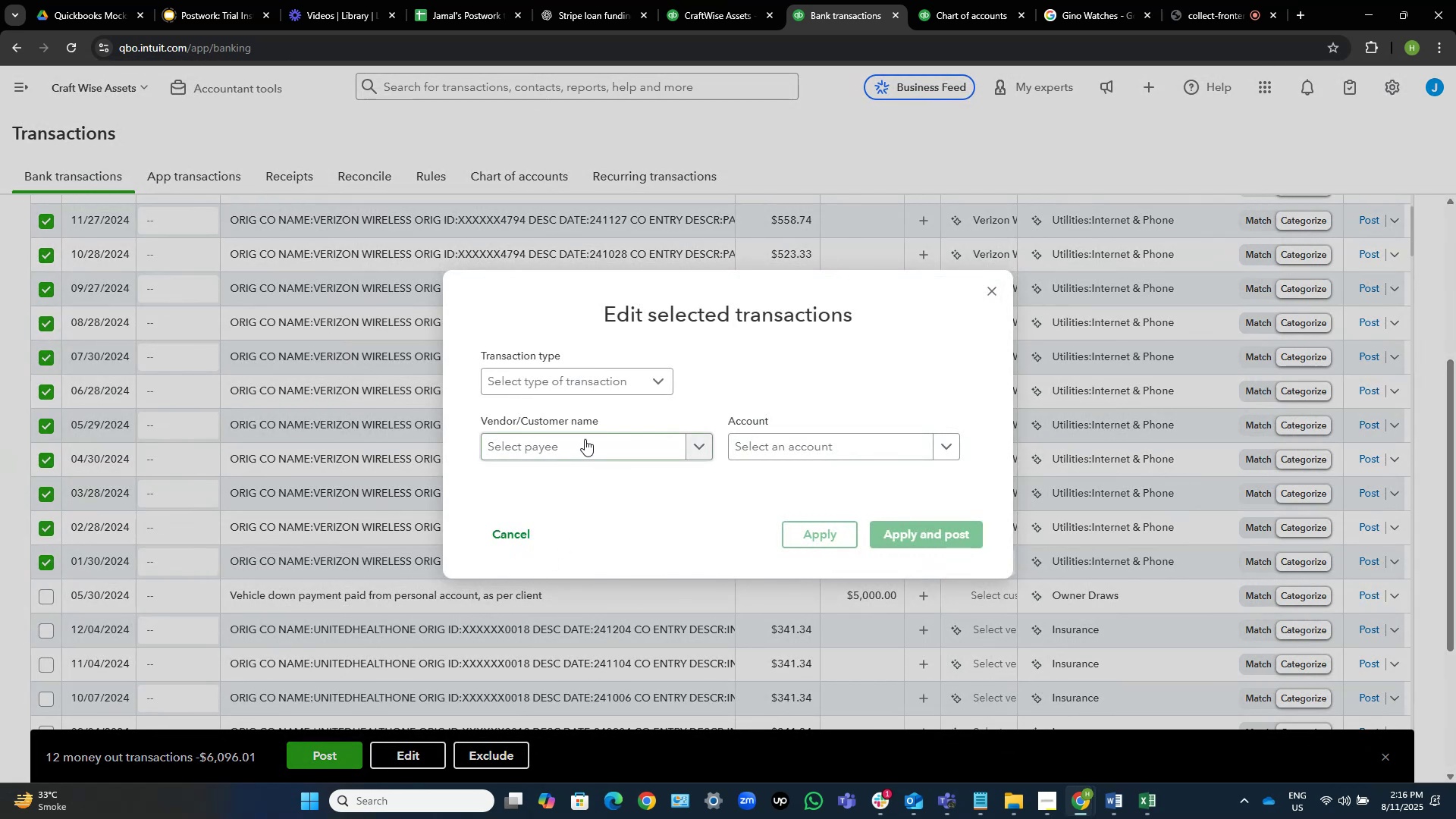 
wait(6.12)
 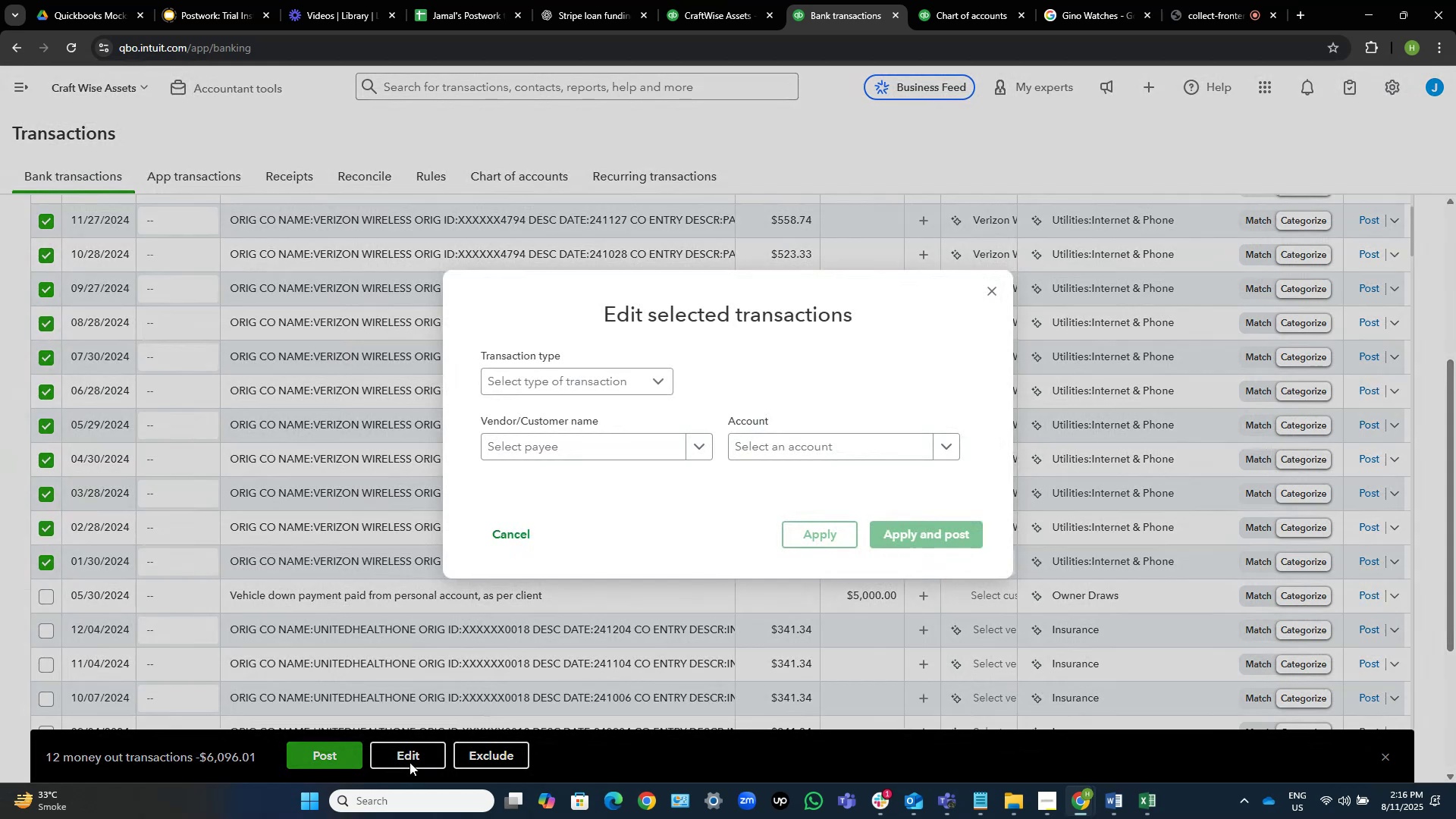 
left_click([585, 439])
 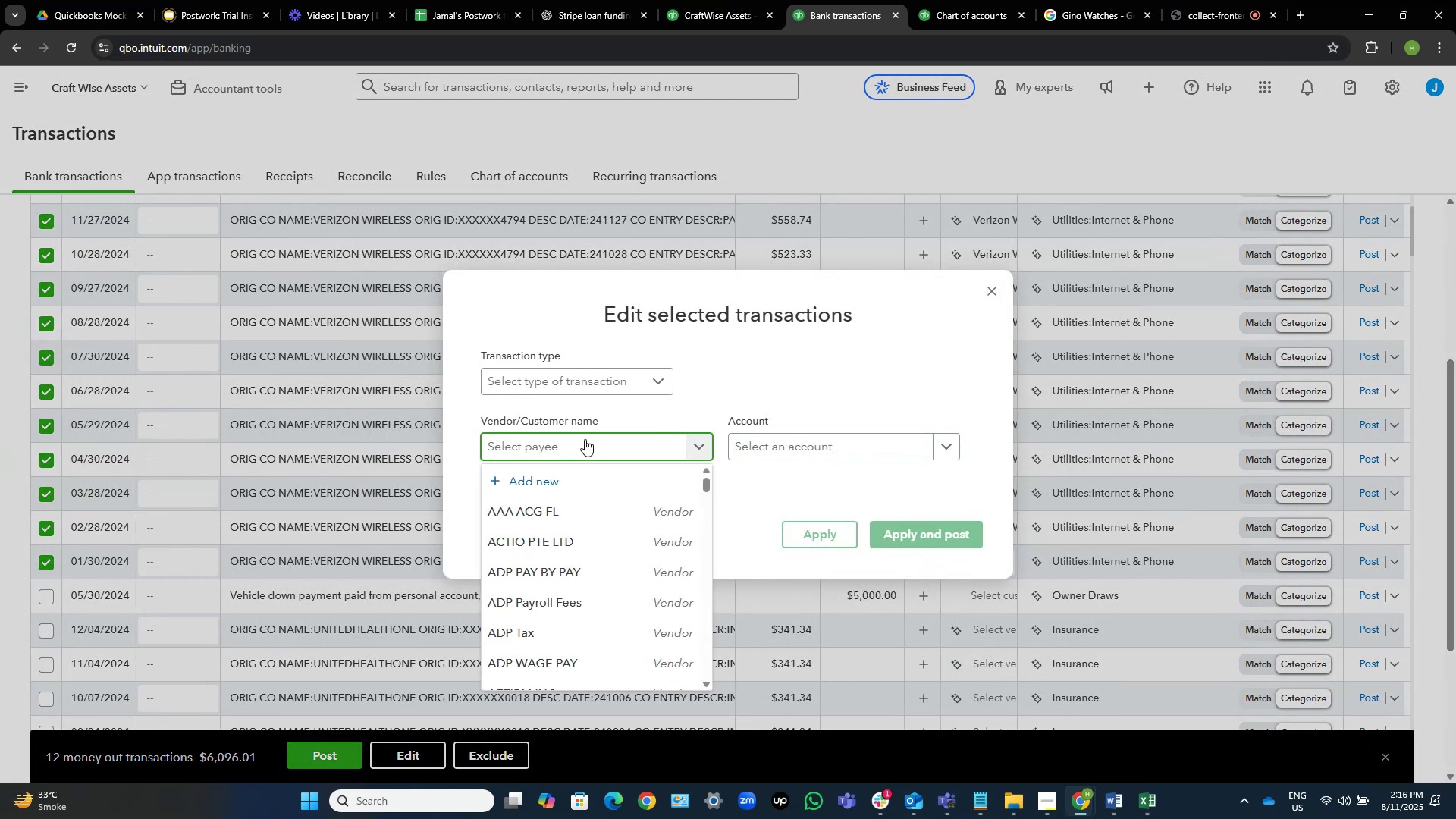 
type(ver)
 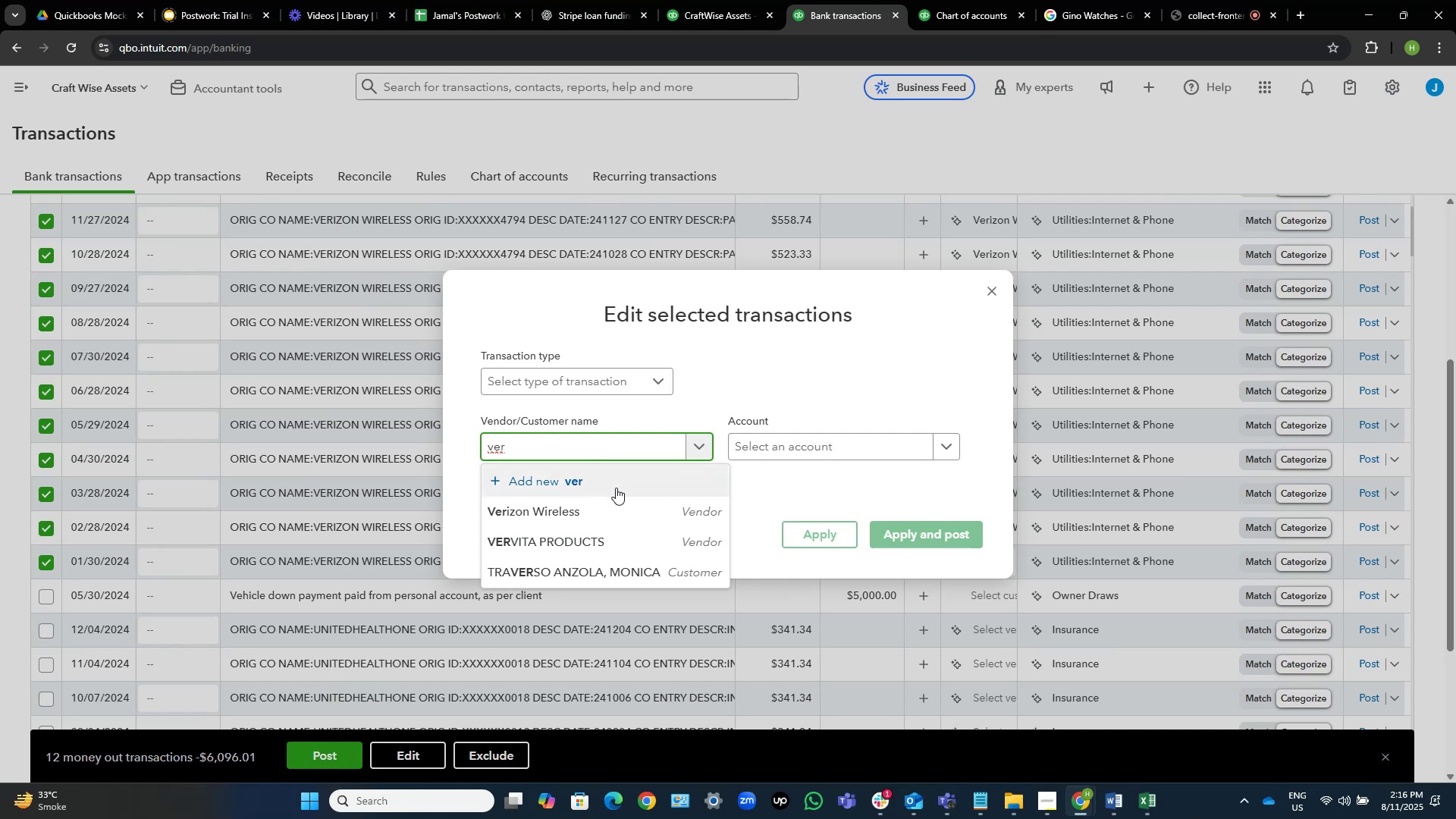 
left_click([615, 510])
 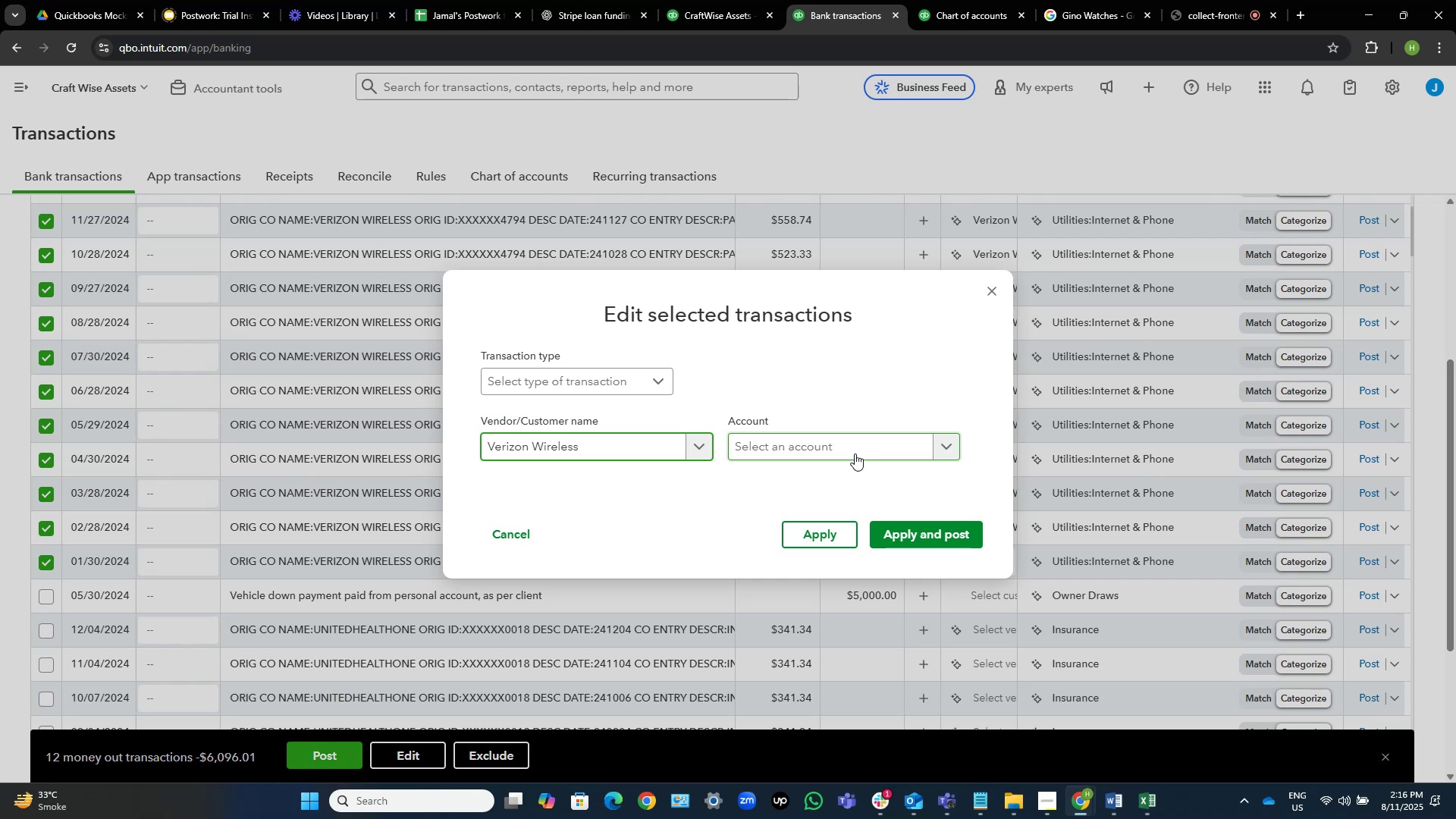 
wait(14.28)
 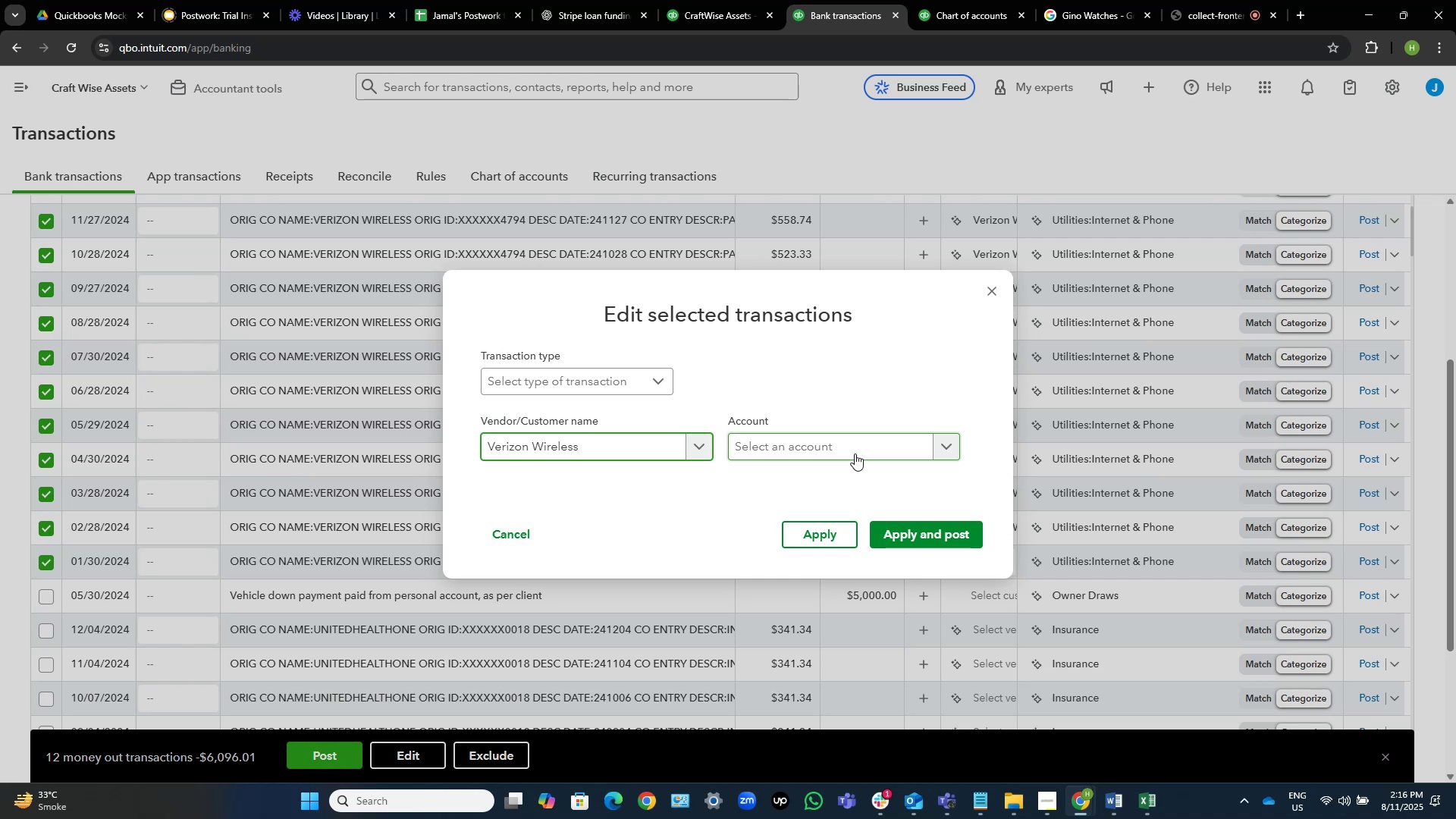 
left_click([855, 453])
 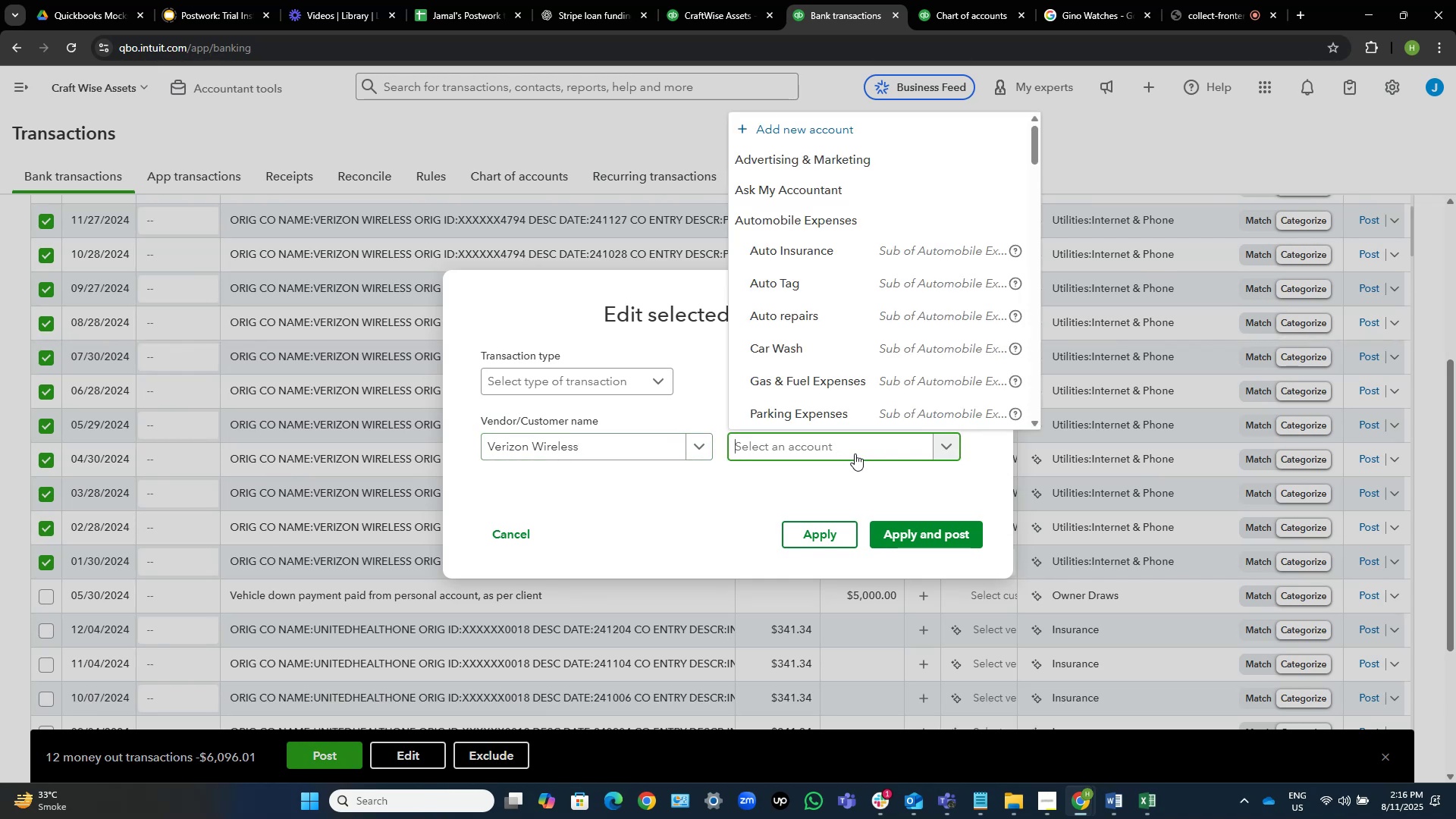 
type(inter)
 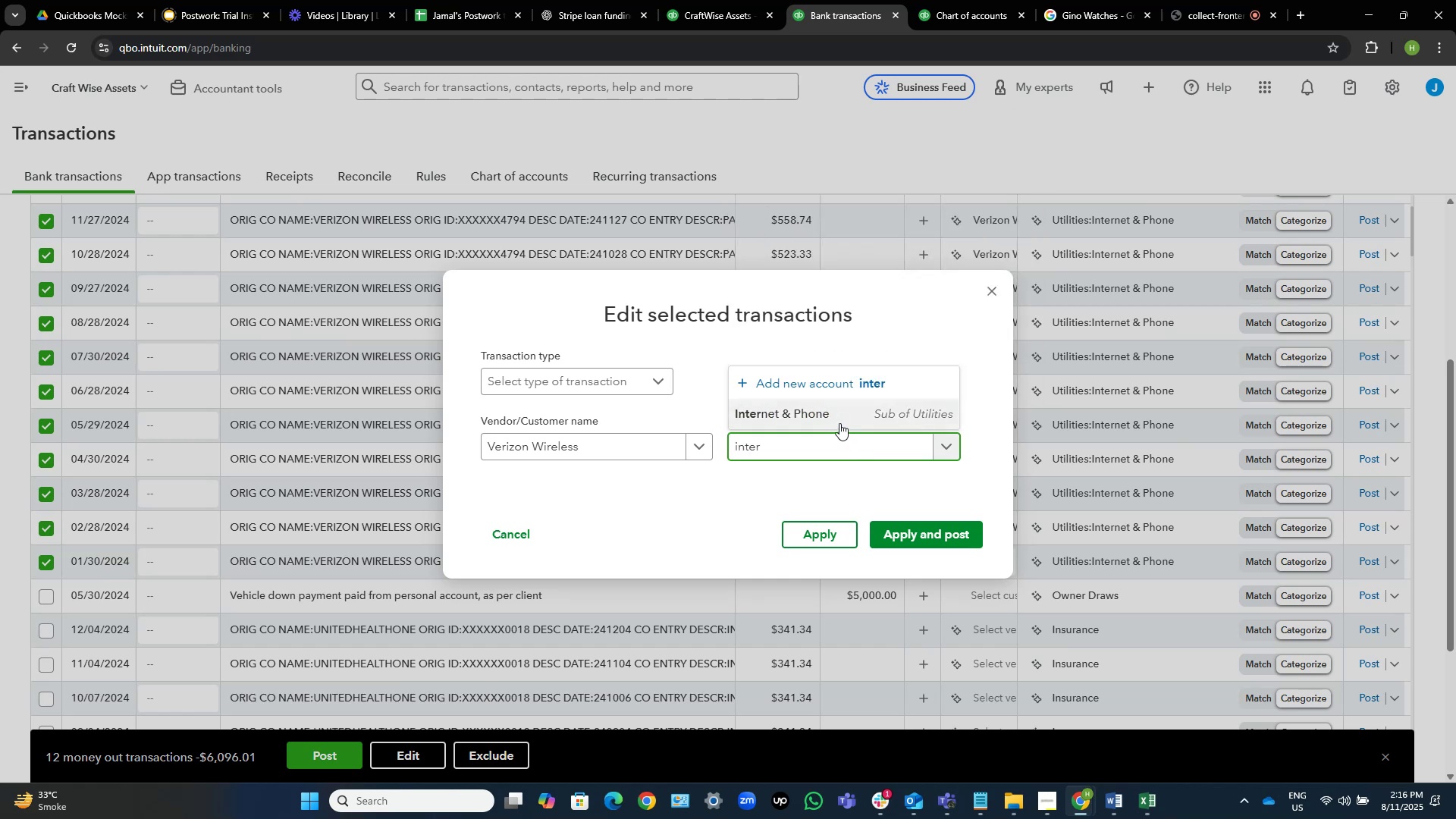 
left_click([839, 423])
 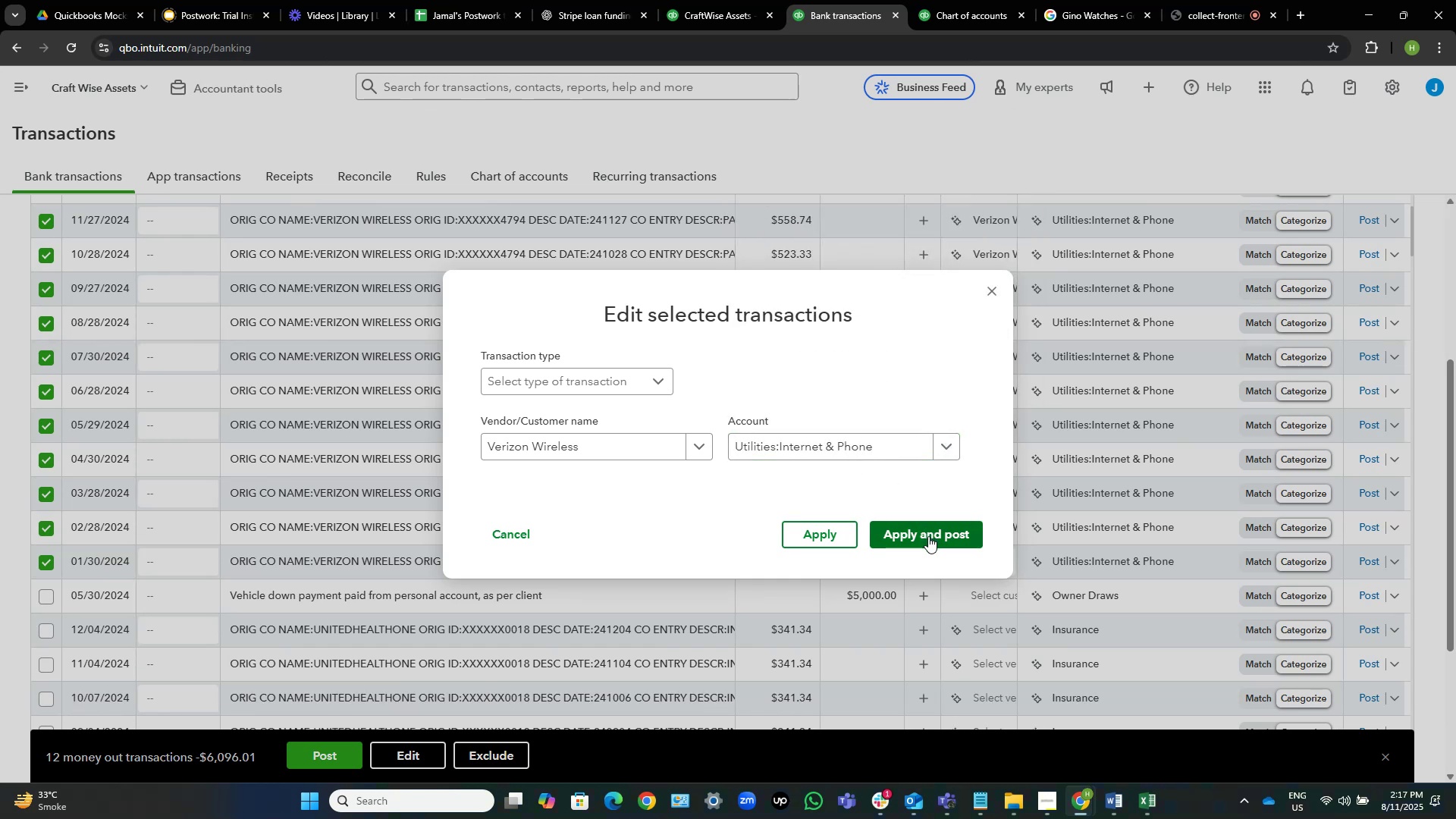 
wait(5.54)
 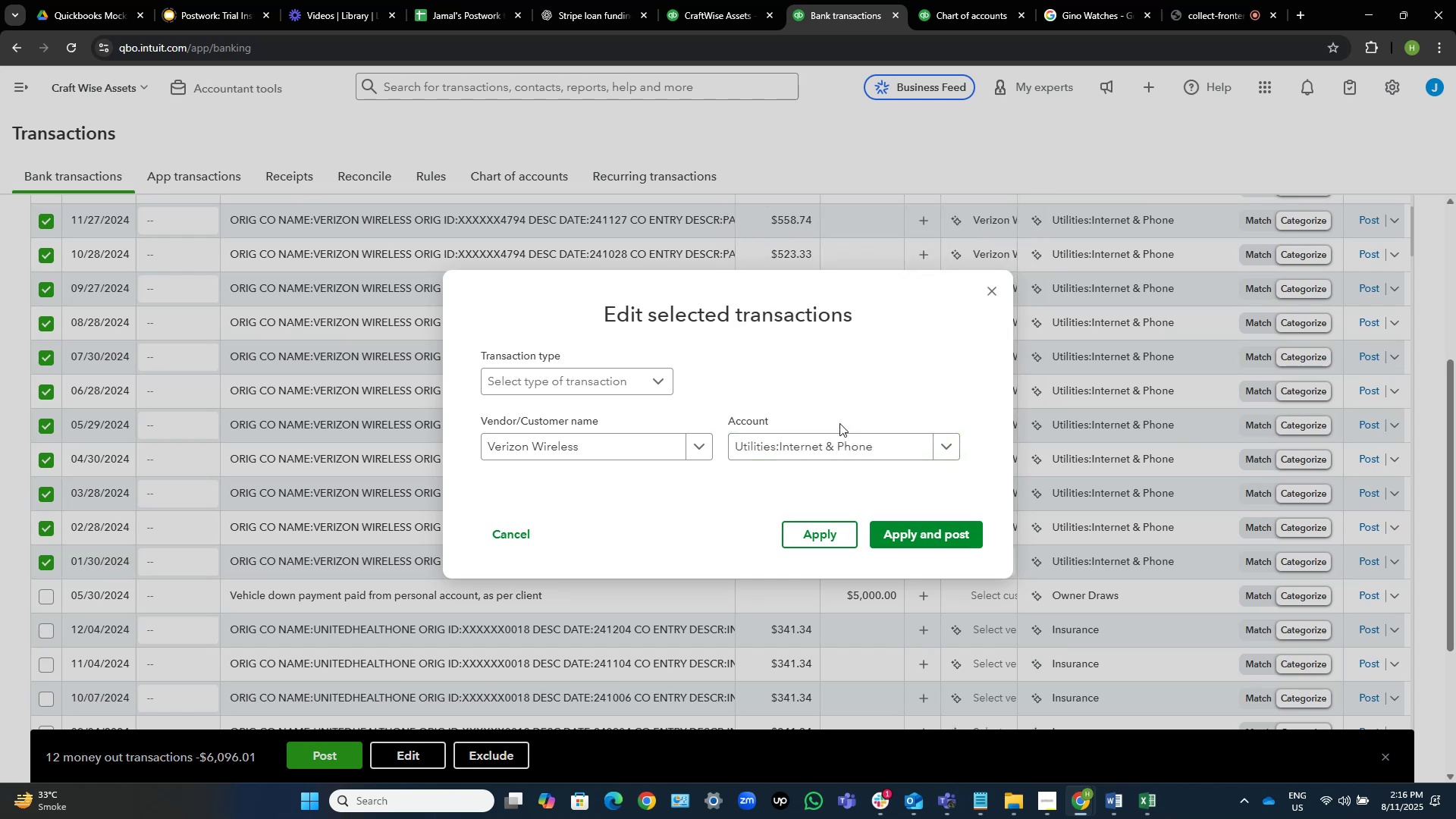 
left_click([899, 538])
 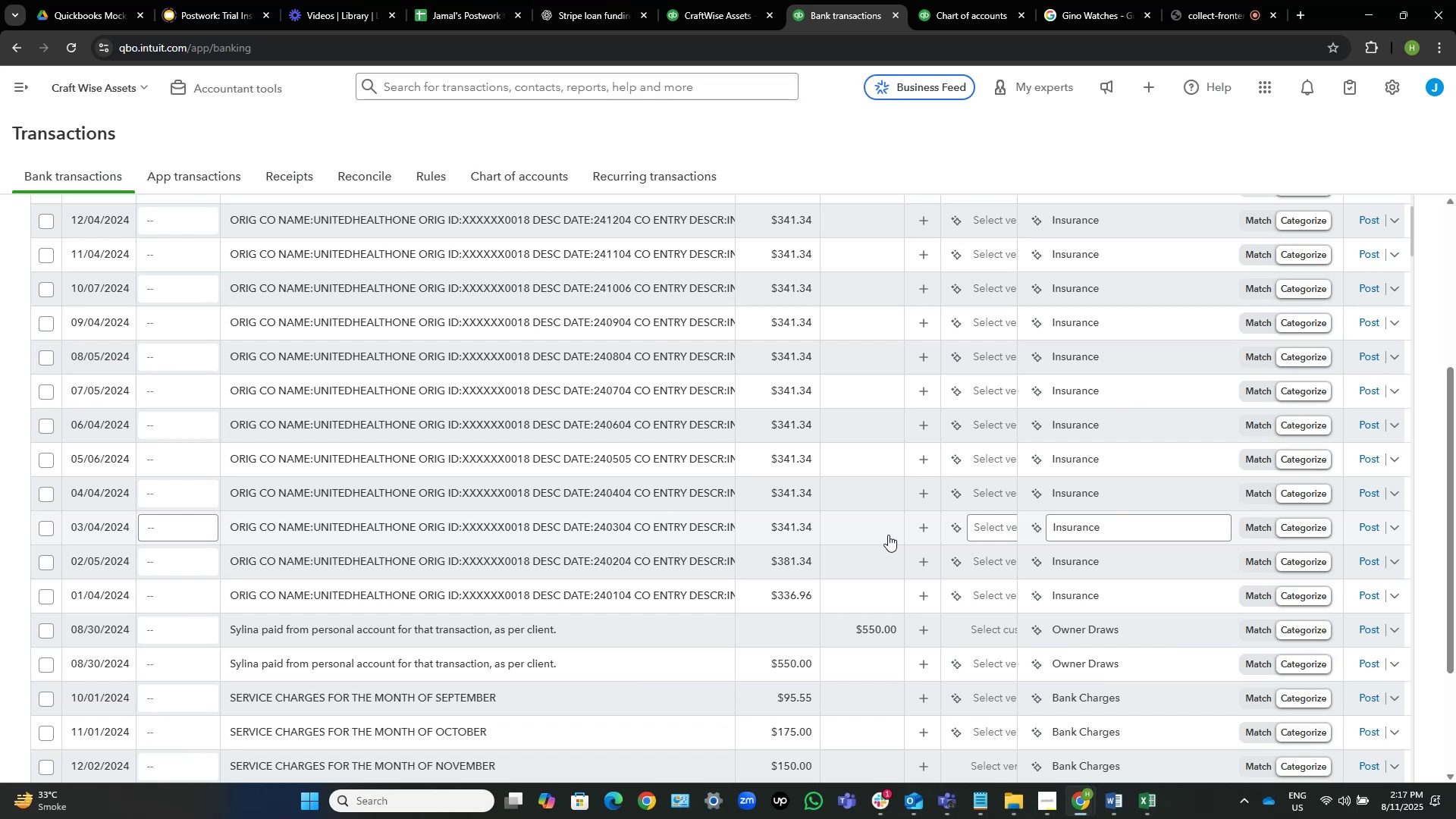 
wait(19.08)
 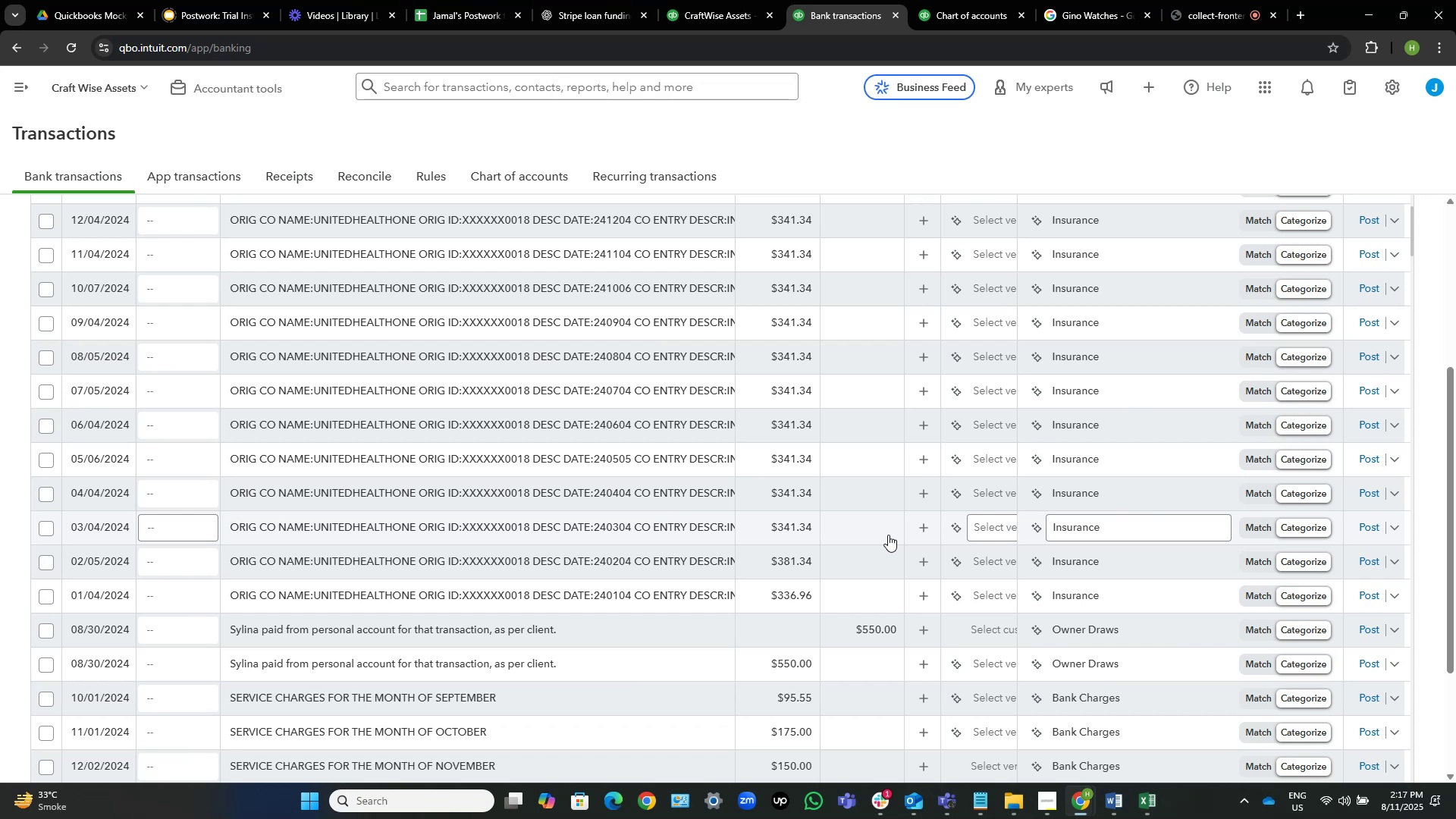 
mouse_move([571, 572])
 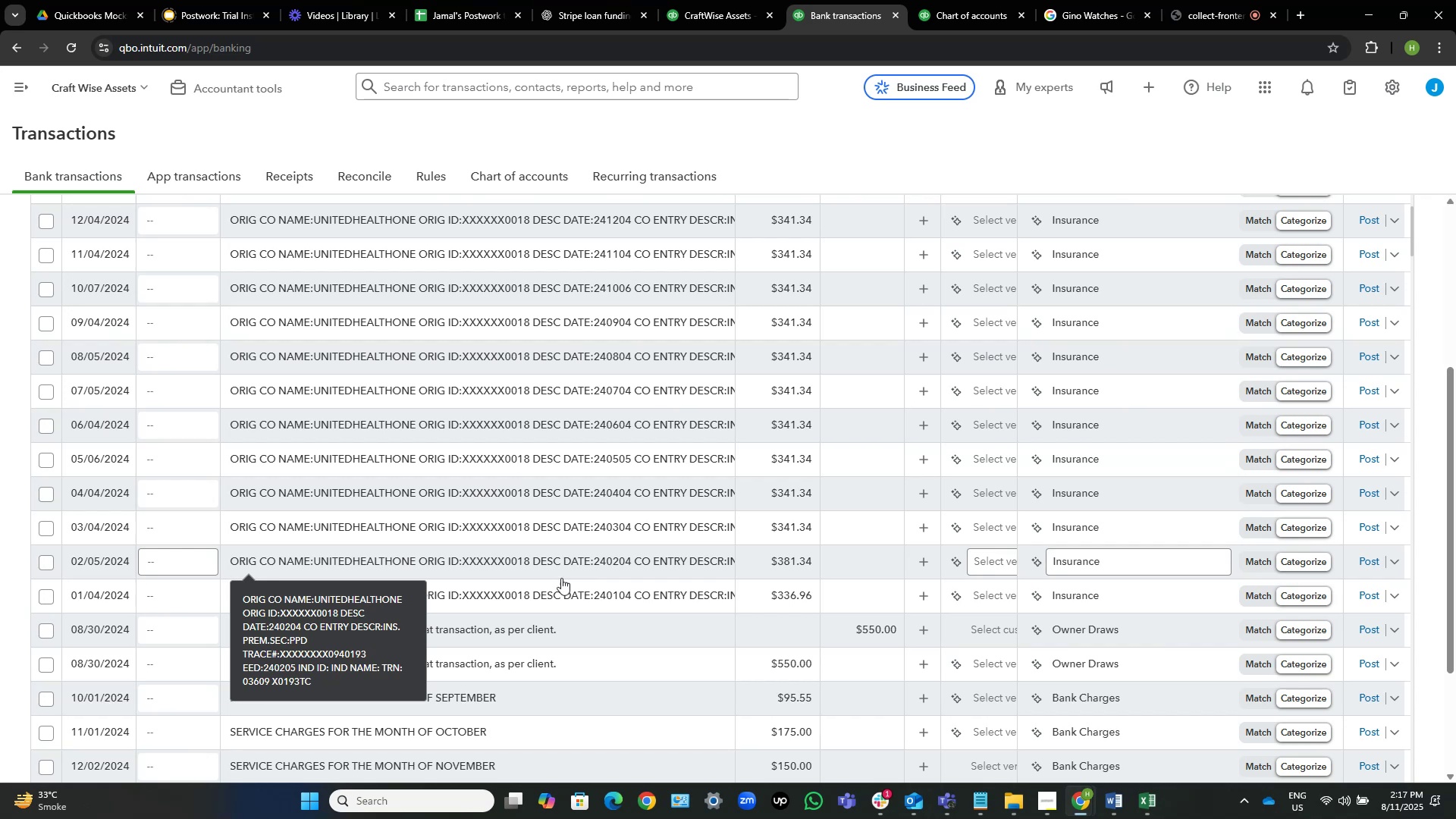 
mouse_move([516, 601])
 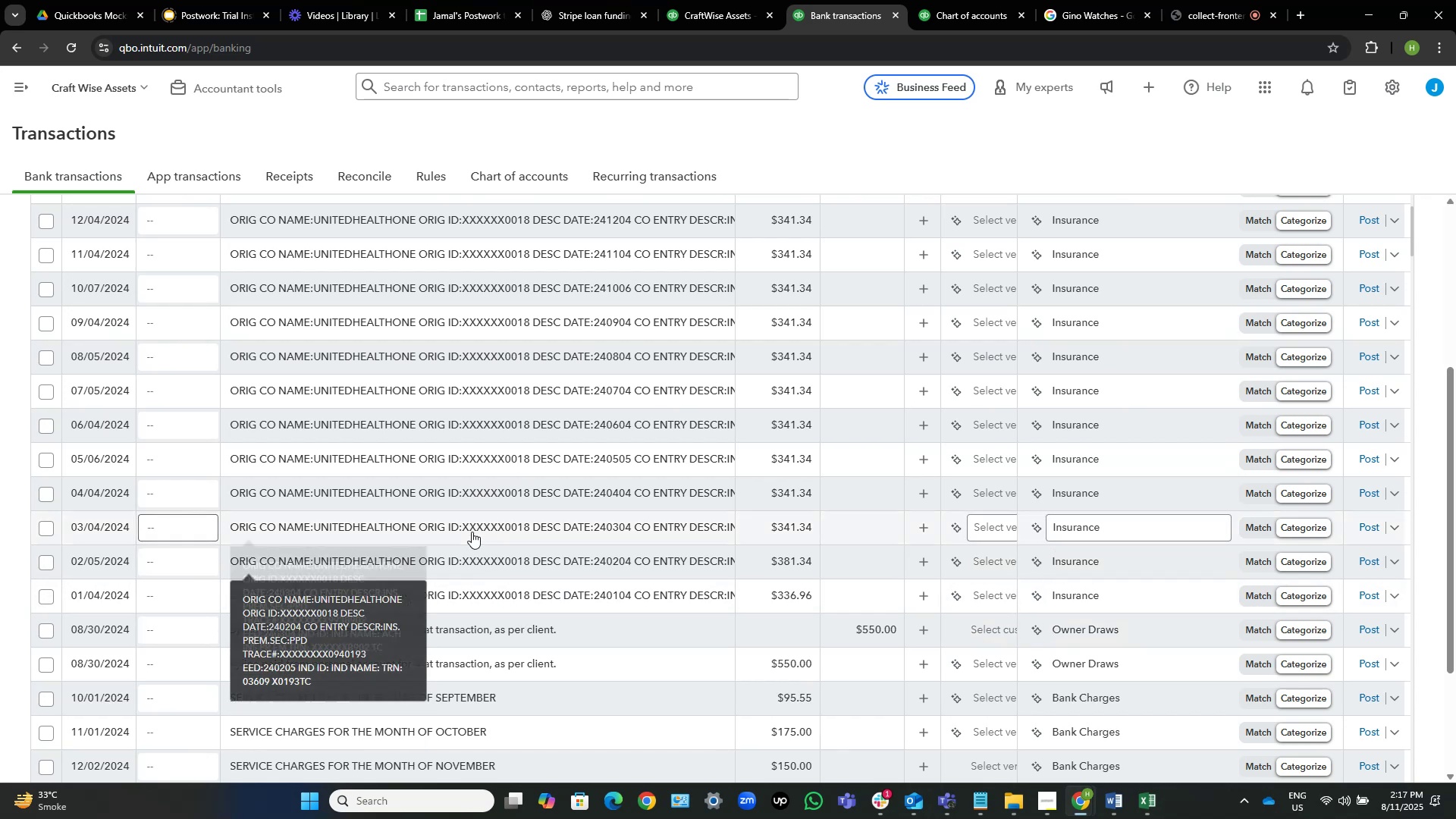 
scroll: coordinate [487, 539], scroll_direction: up, amount: 3.0
 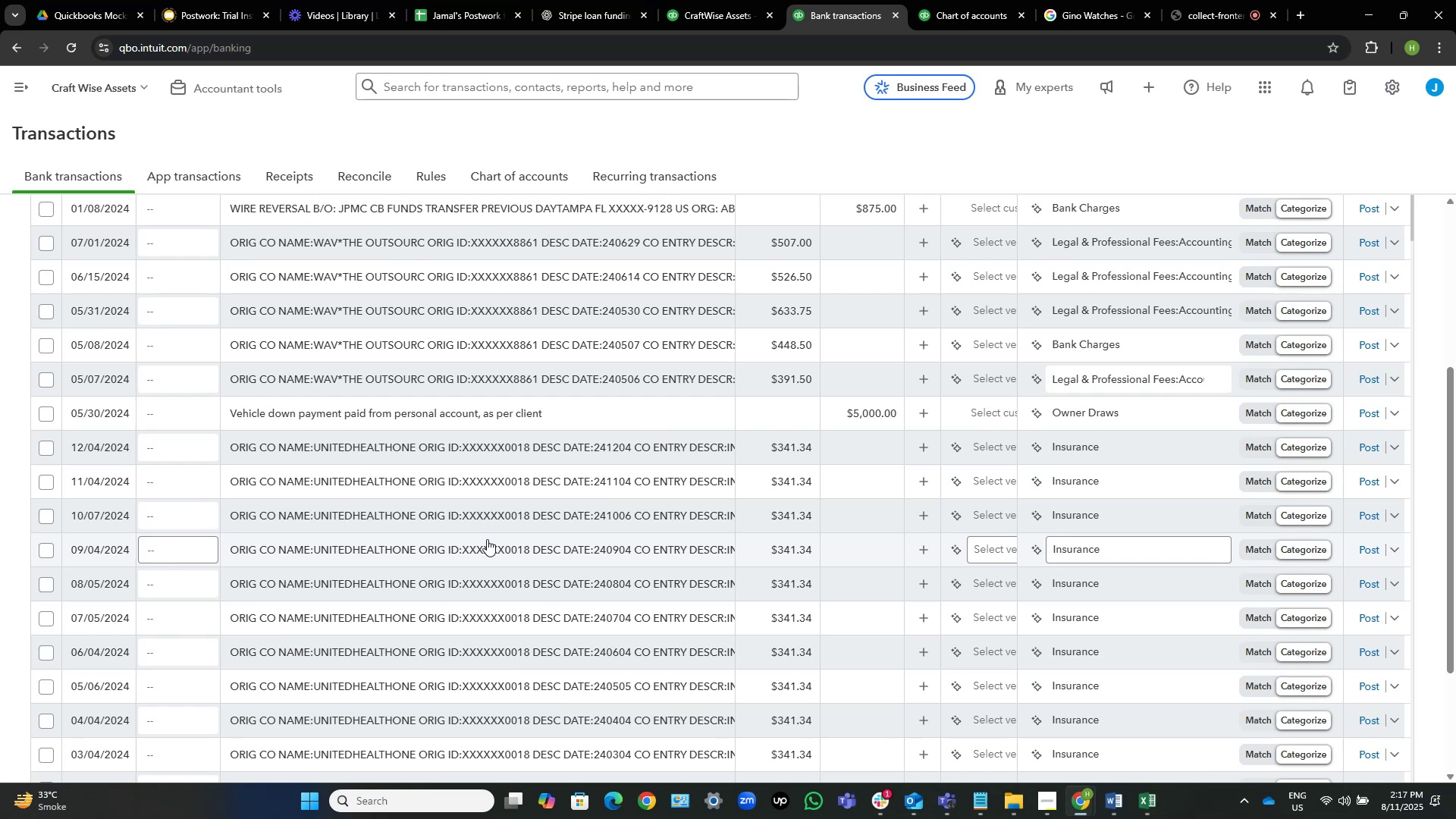 
wait(7.09)
 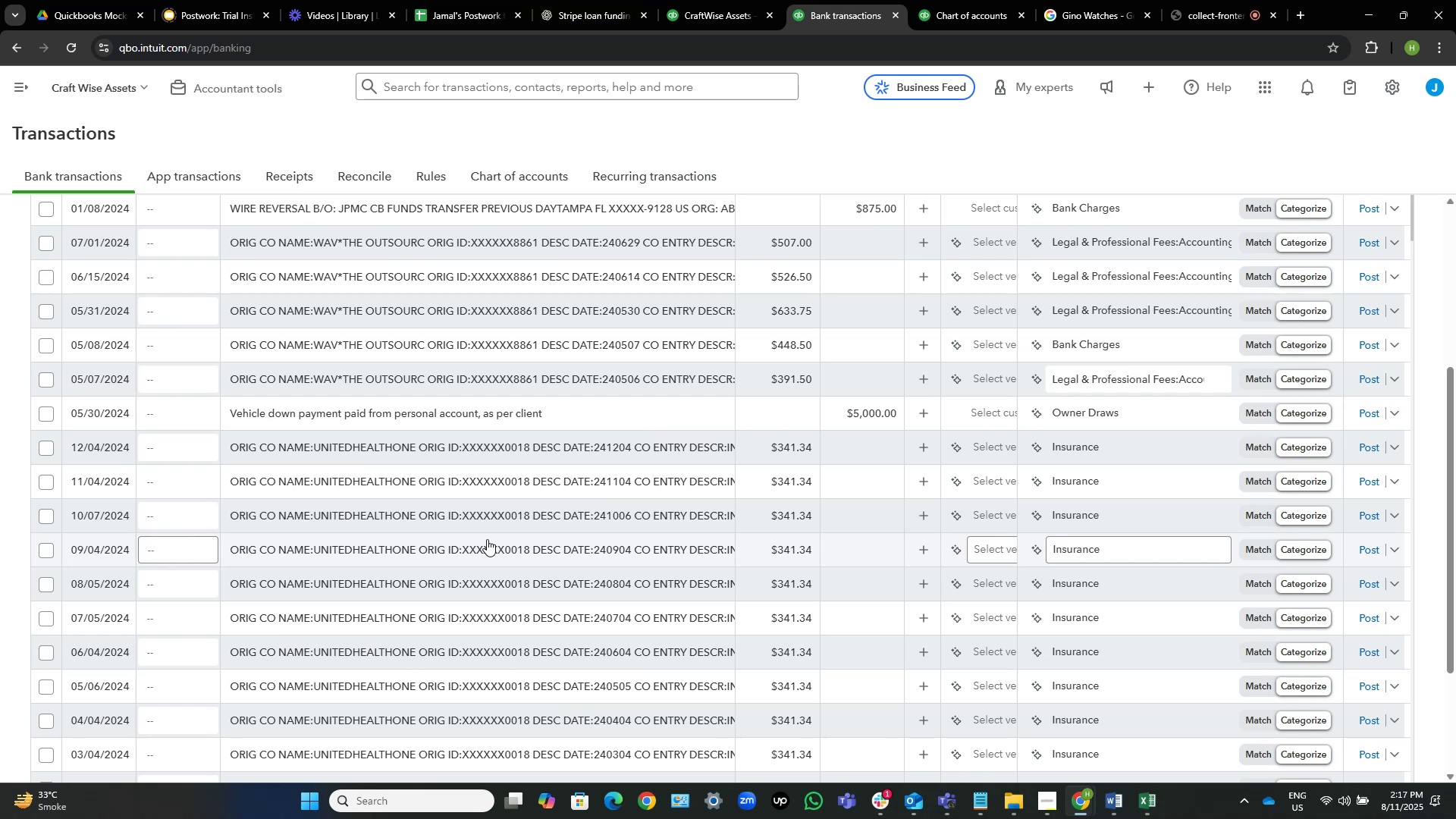 
scroll: coordinate [487, 539], scroll_direction: up, amount: 1.0
 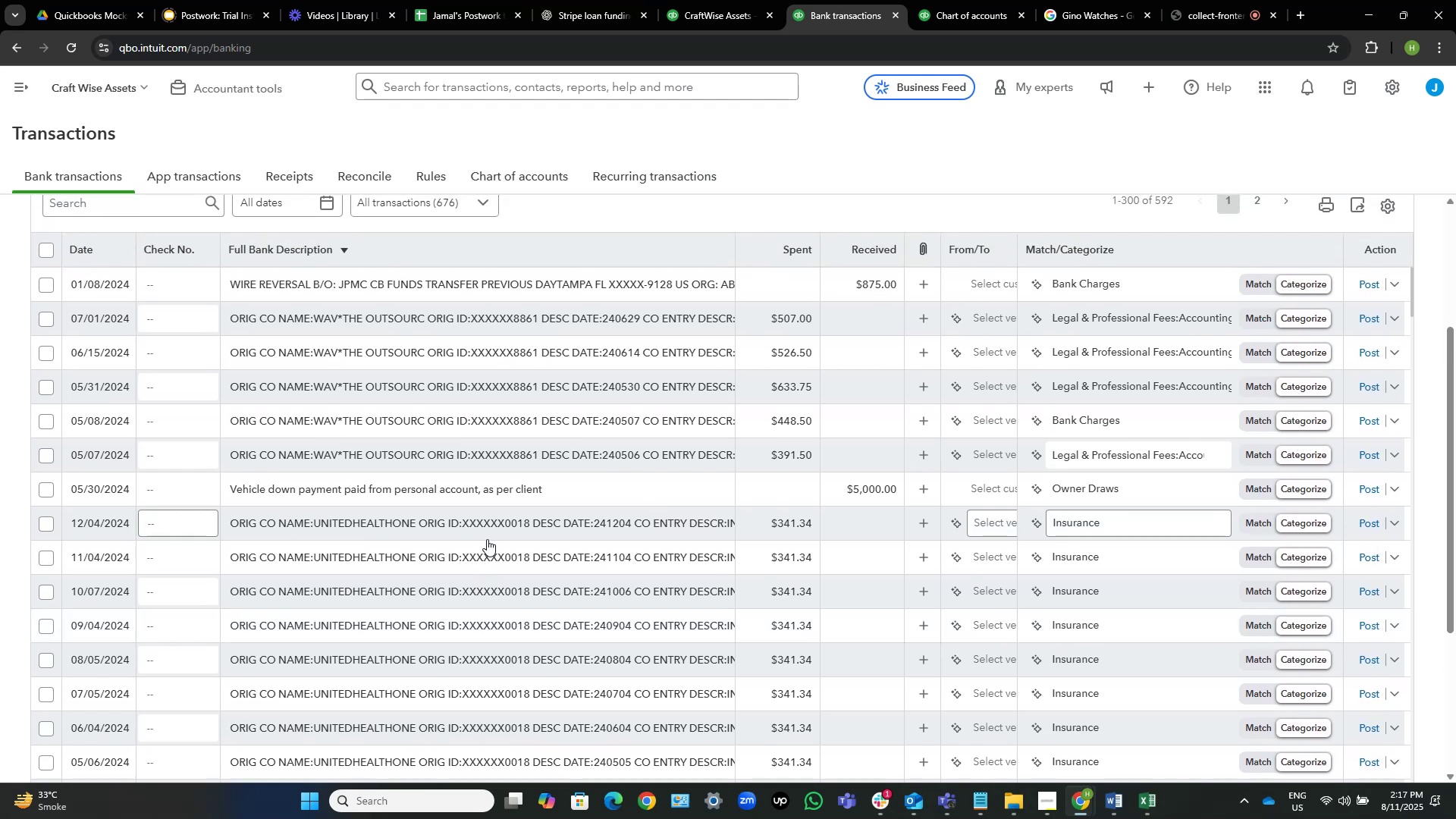 
wait(5.05)
 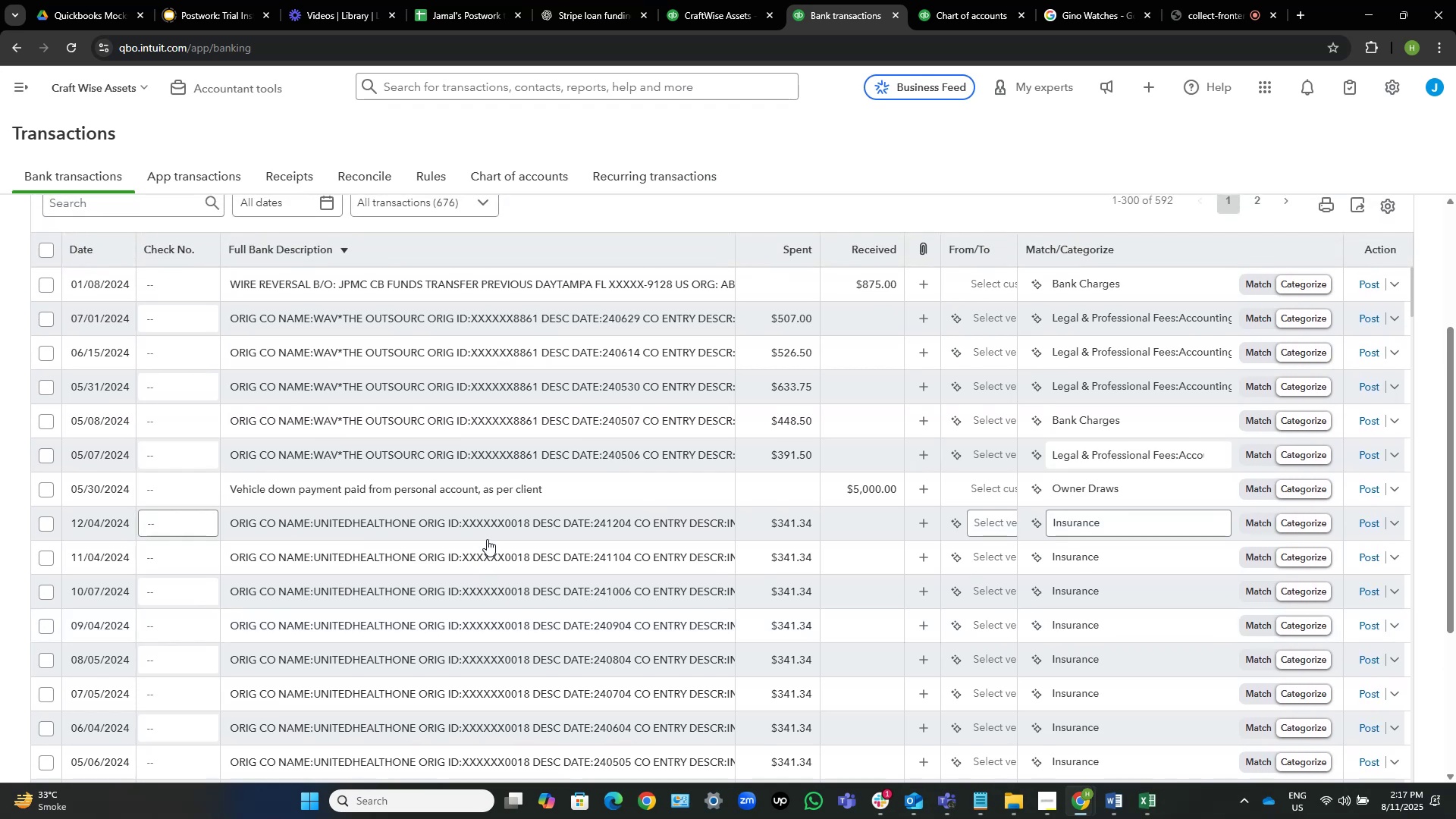 
scroll: coordinate [487, 539], scroll_direction: up, amount: 1.0
 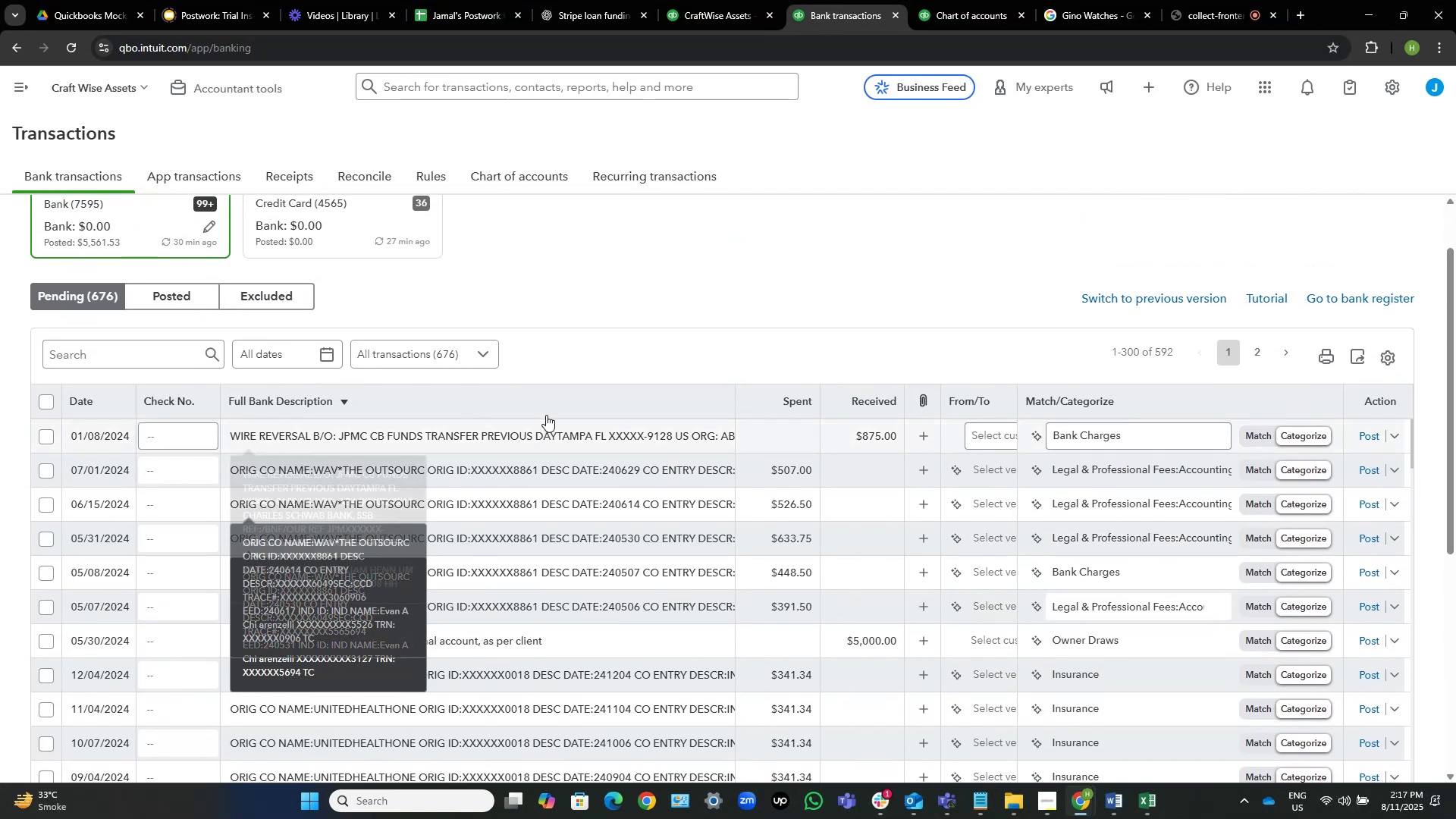 
scroll: coordinate [459, 521], scroll_direction: down, amount: 10.0
 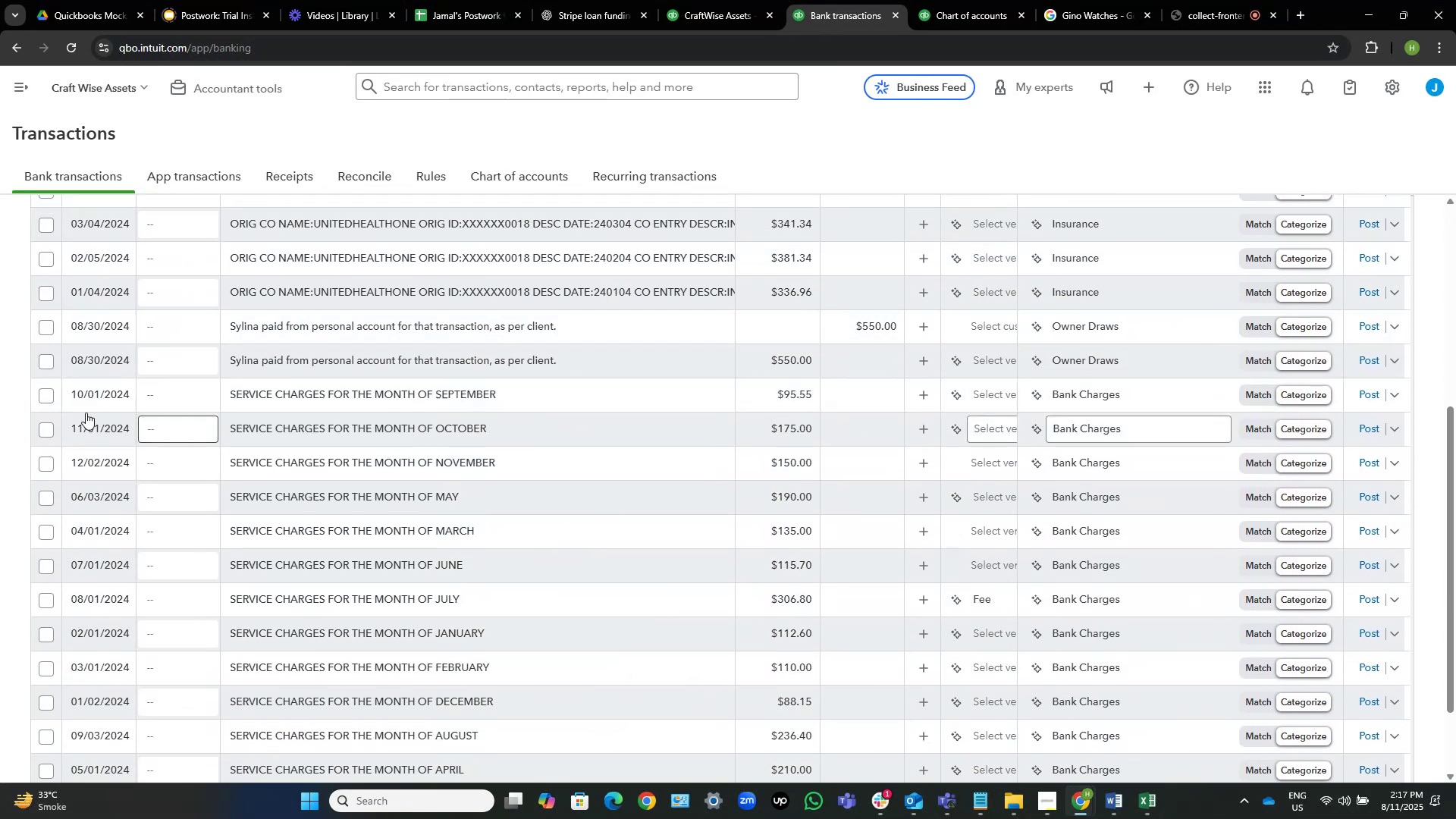 
wait(5.7)
 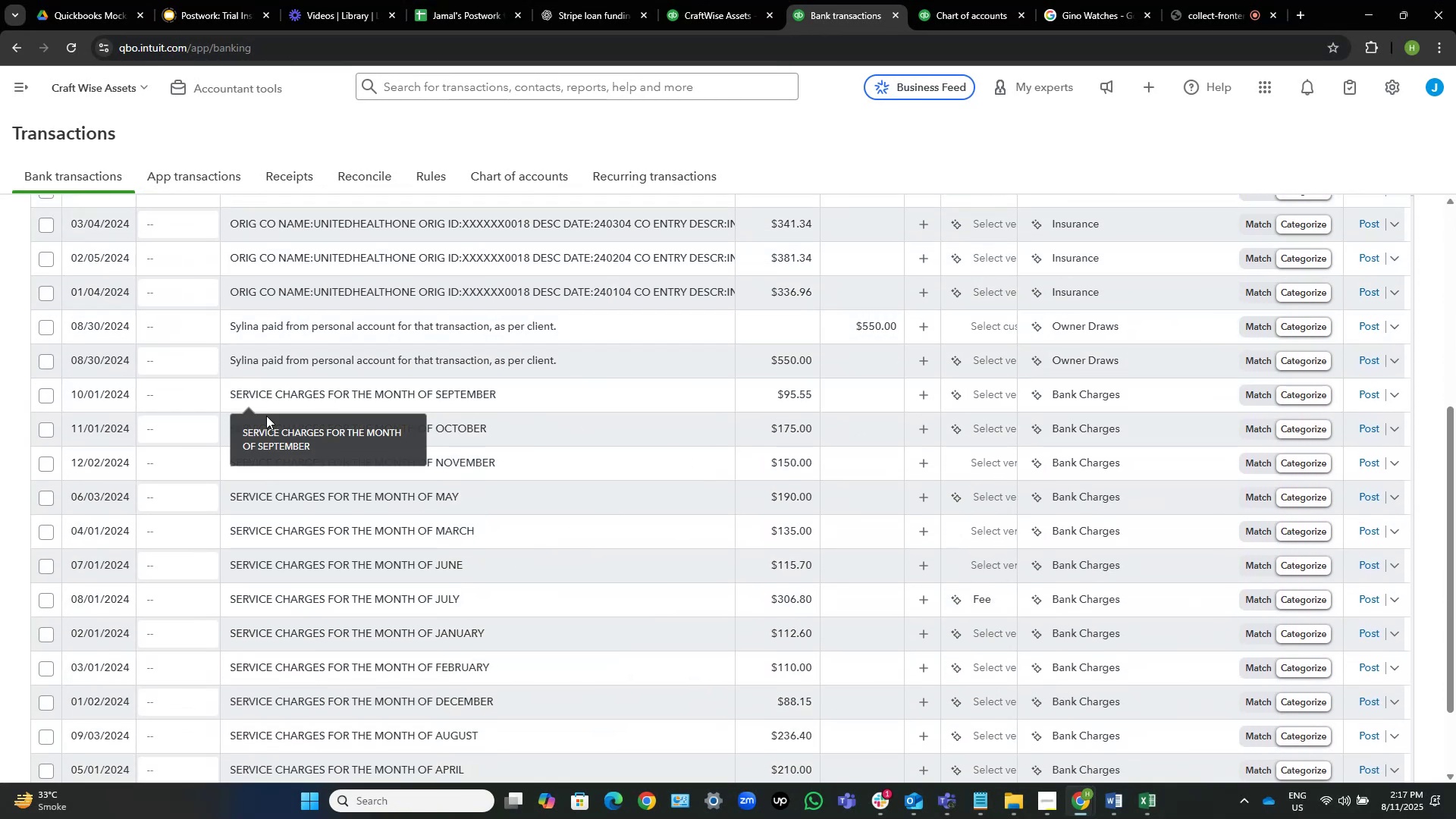 
left_click([43, 397])
 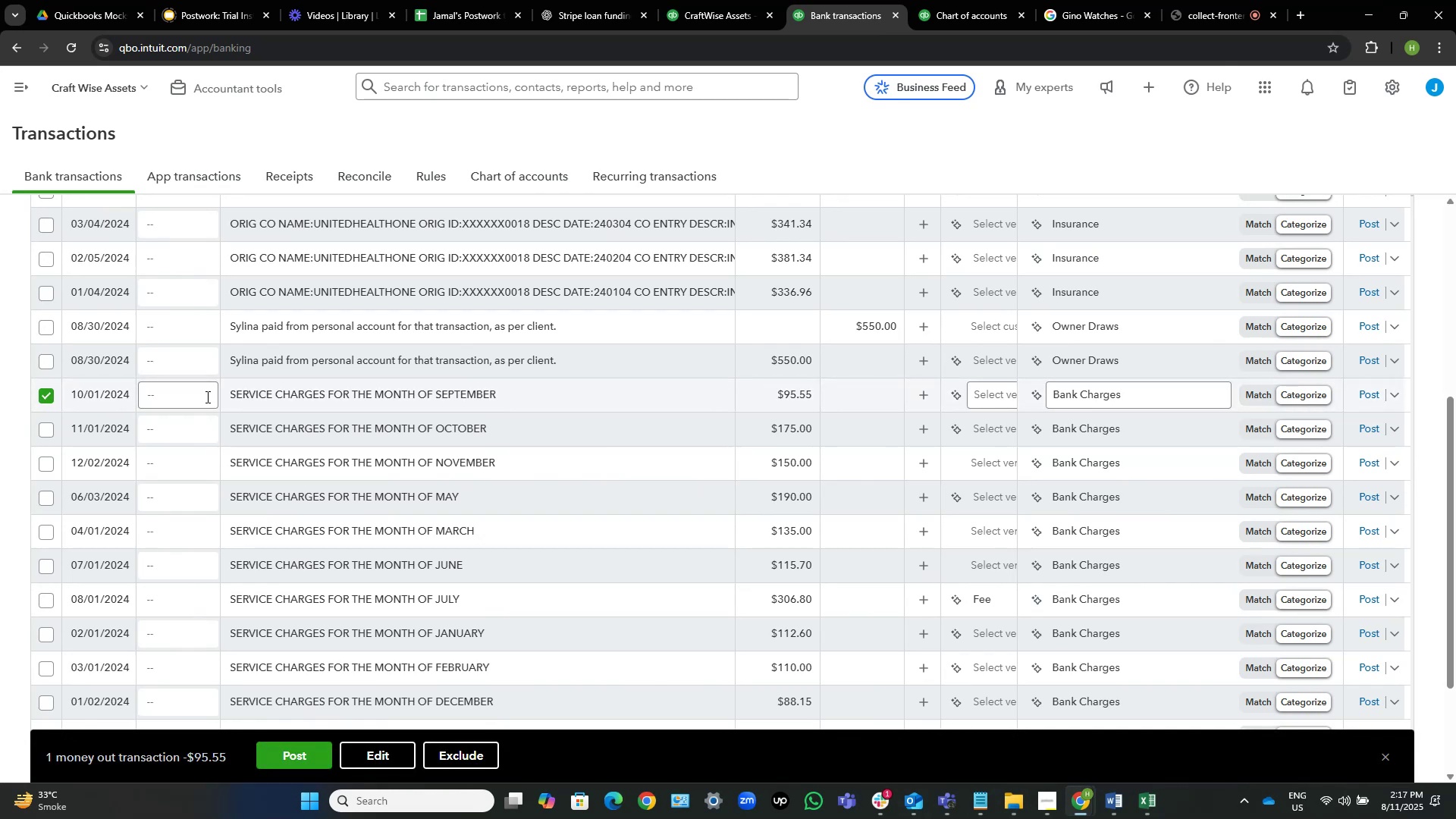 
scroll: coordinate [208, 402], scroll_direction: down, amount: 2.0
 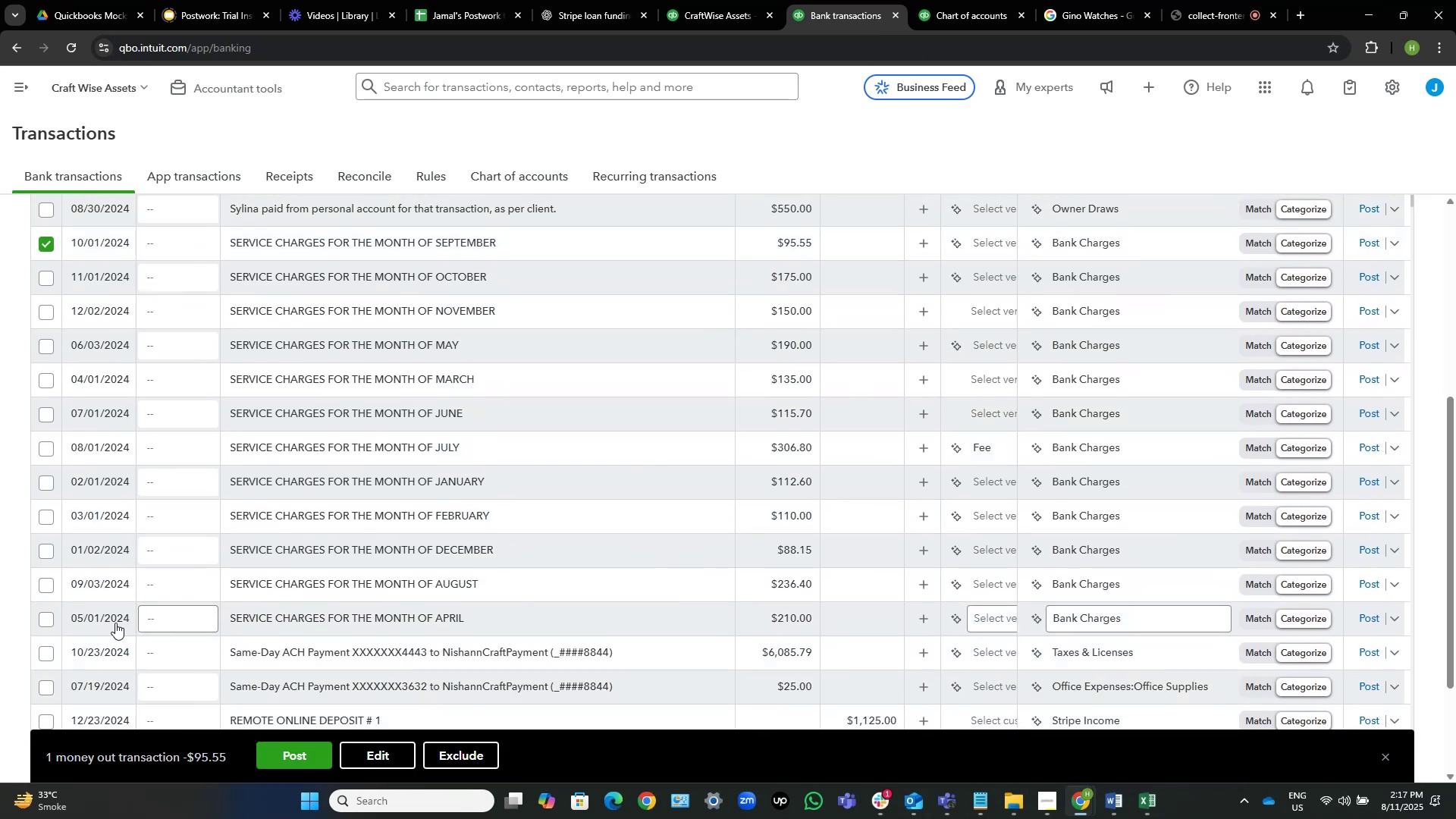 
left_click([49, 621])
 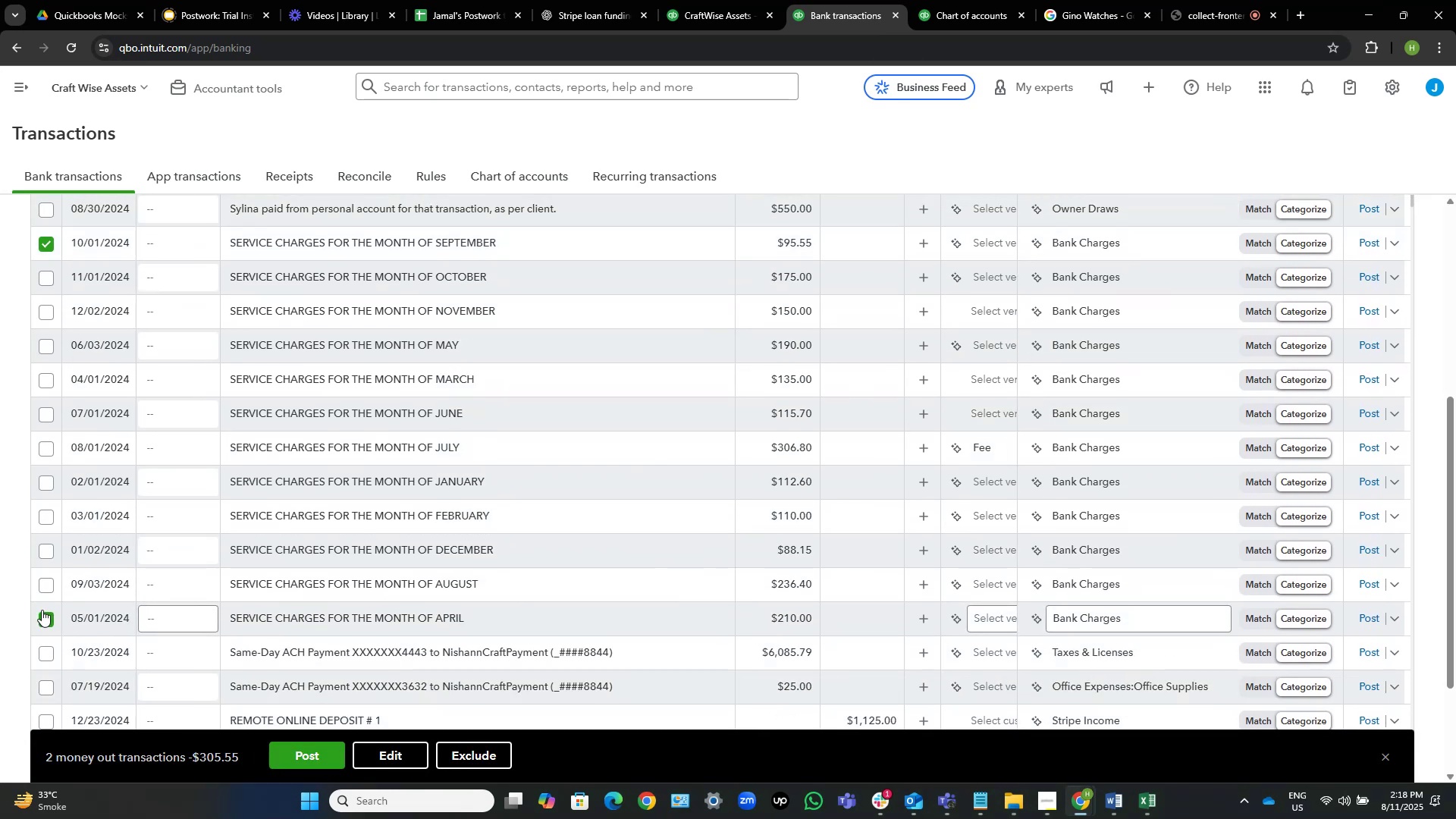 
left_click([50, 585])
 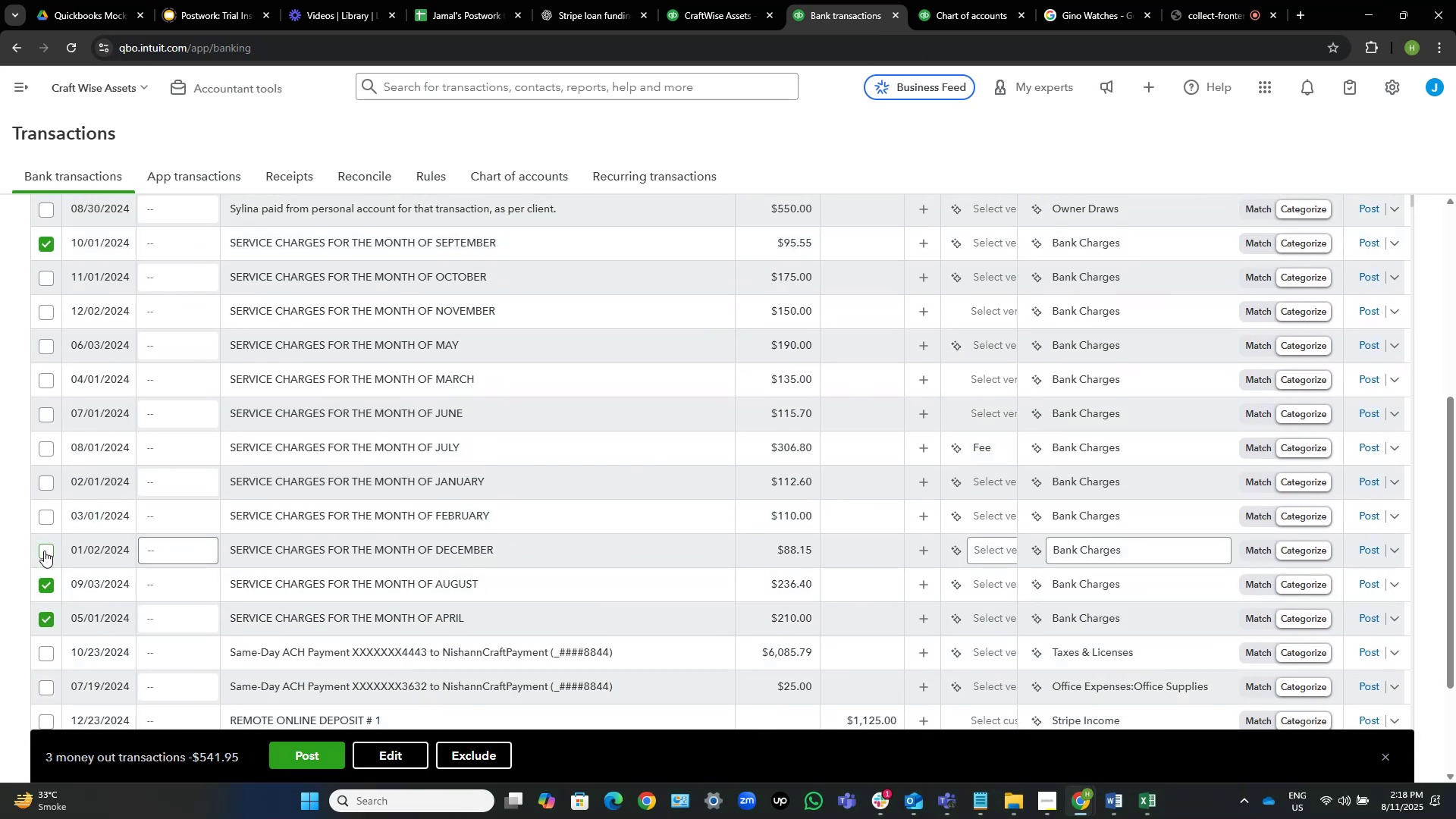 
left_click([44, 548])
 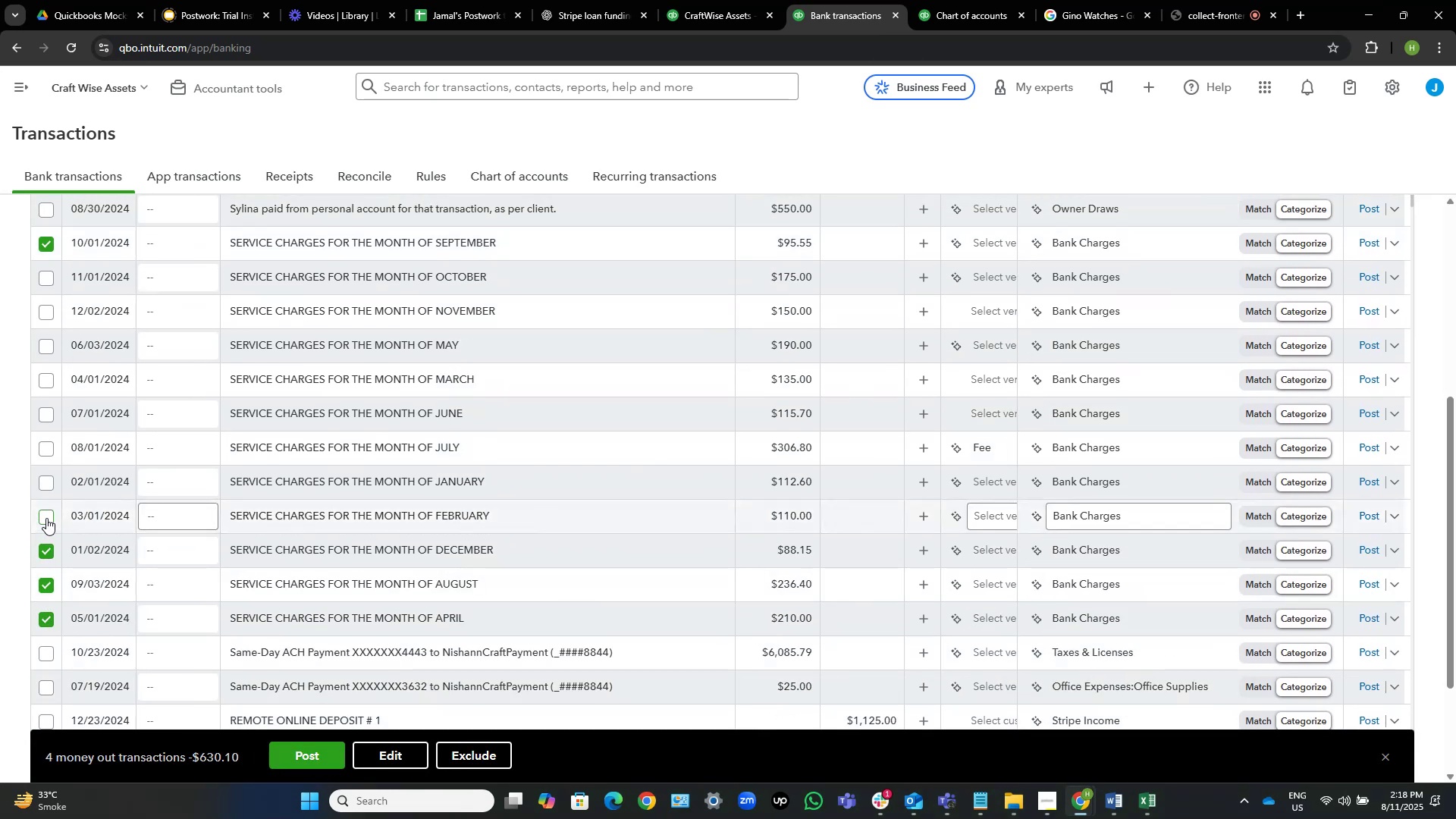 
left_click([46, 518])
 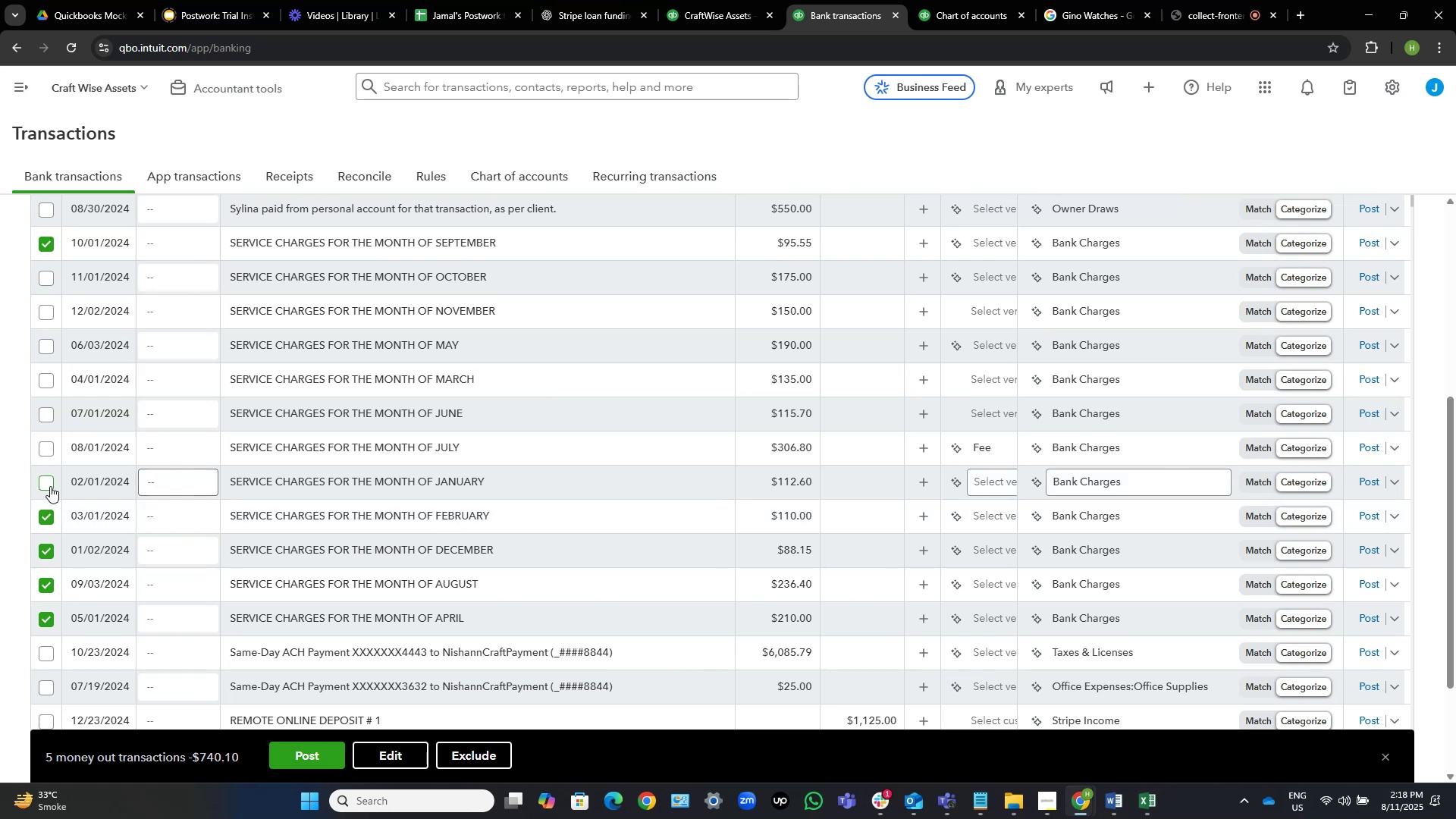 
left_click([49, 484])
 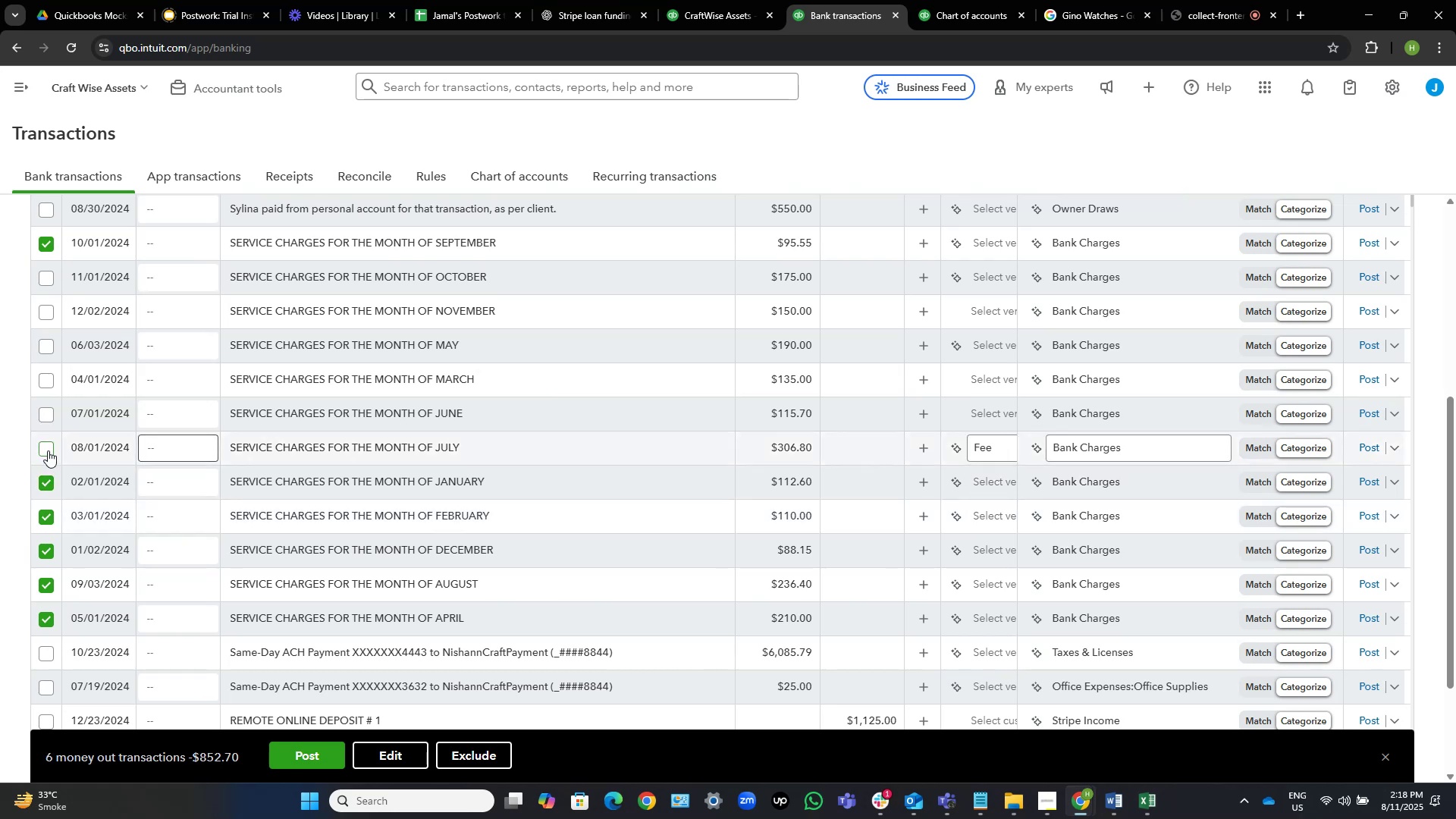 
left_click([48, 450])
 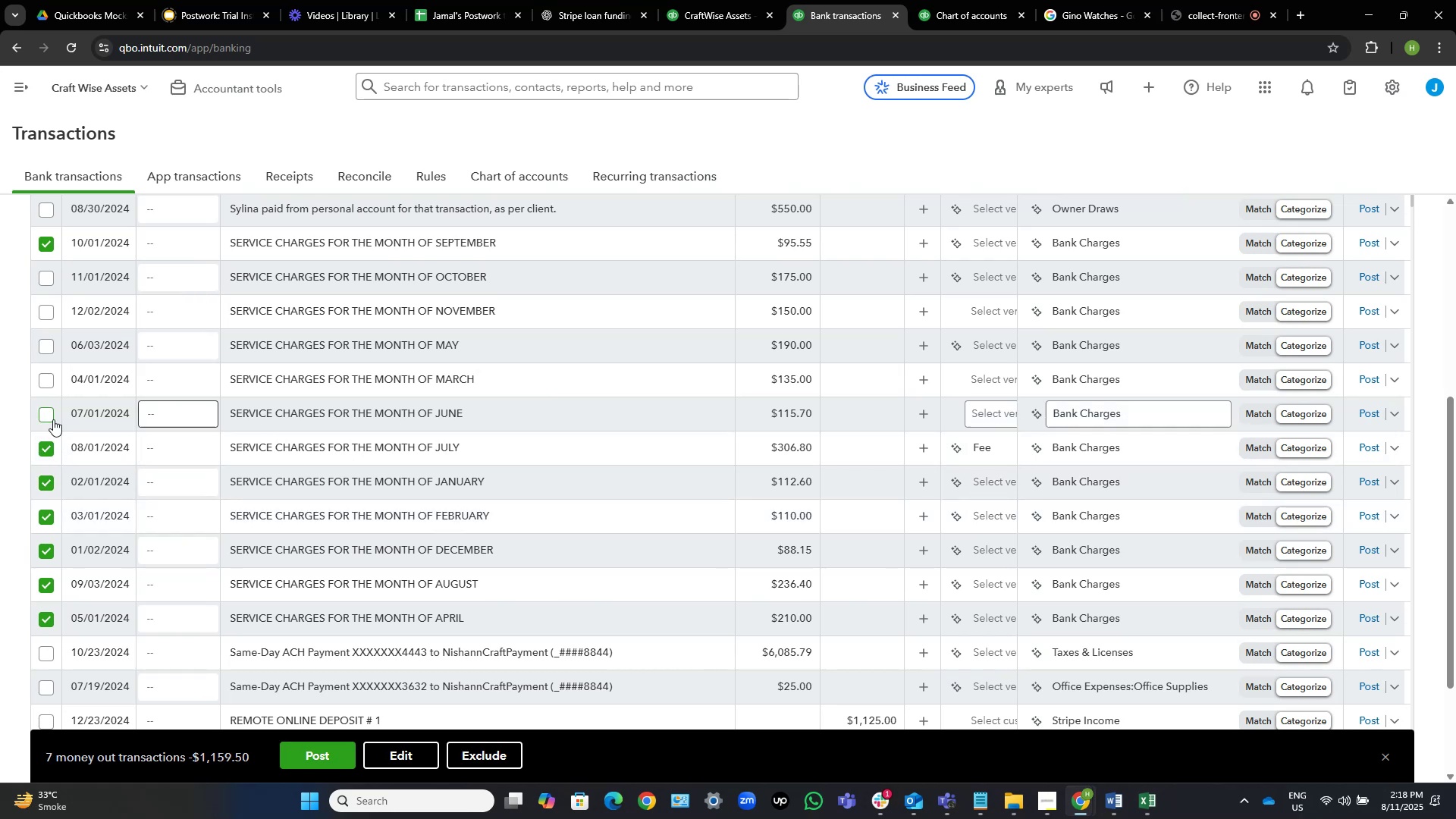 
left_click([49, 412])
 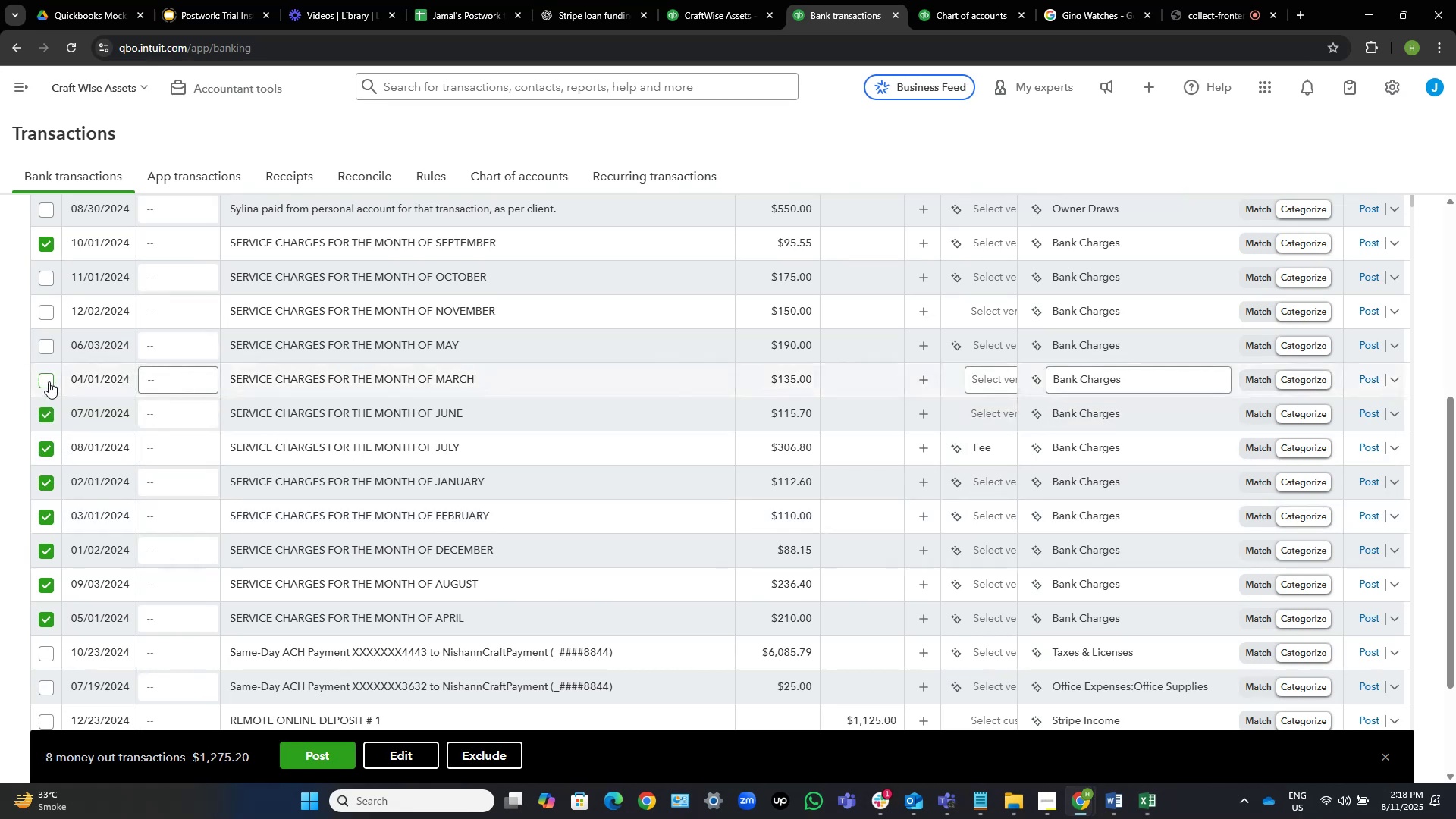 
left_click([49, 380])
 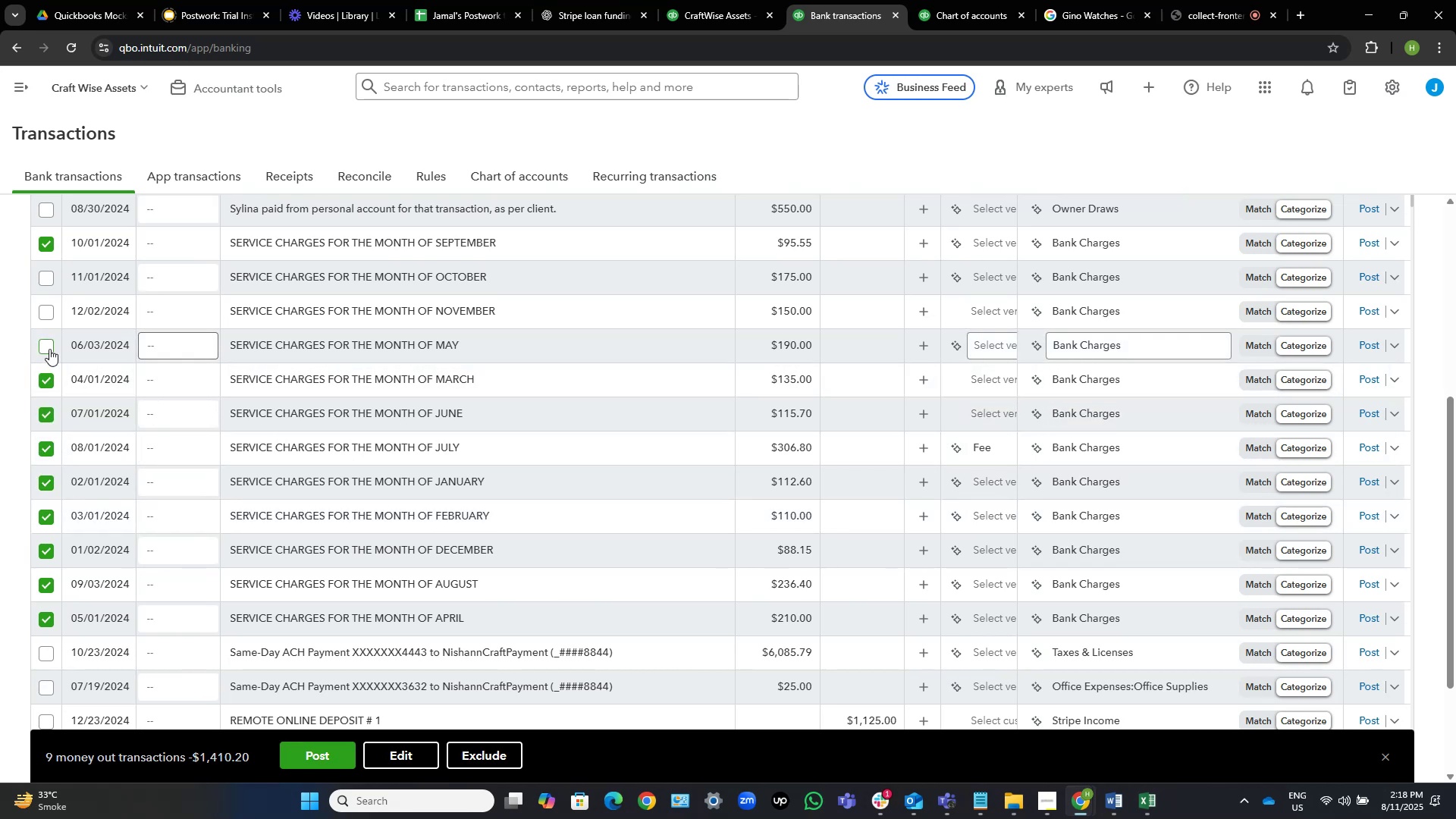 
left_click([47, 347])
 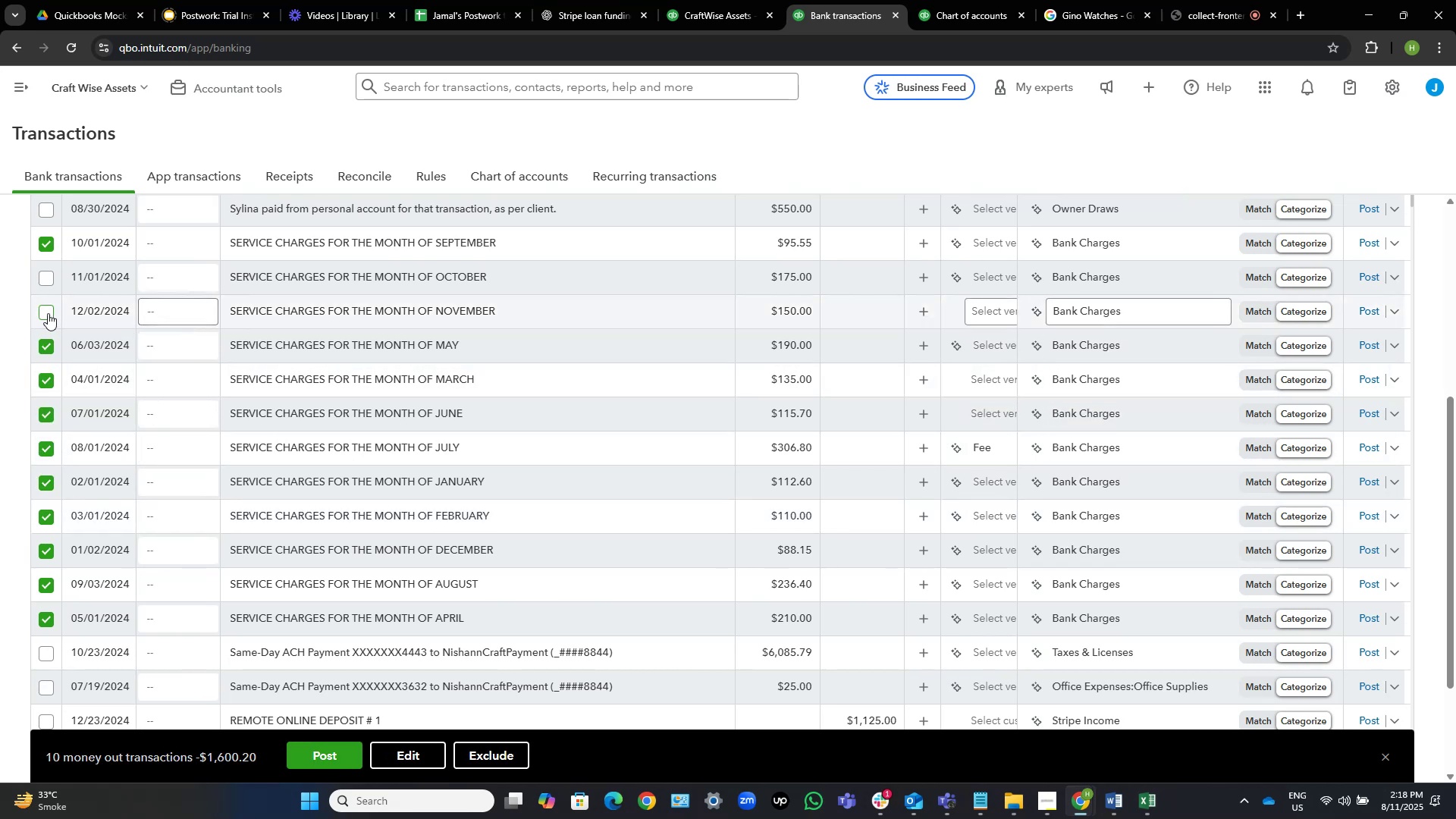 
left_click([48, 313])
 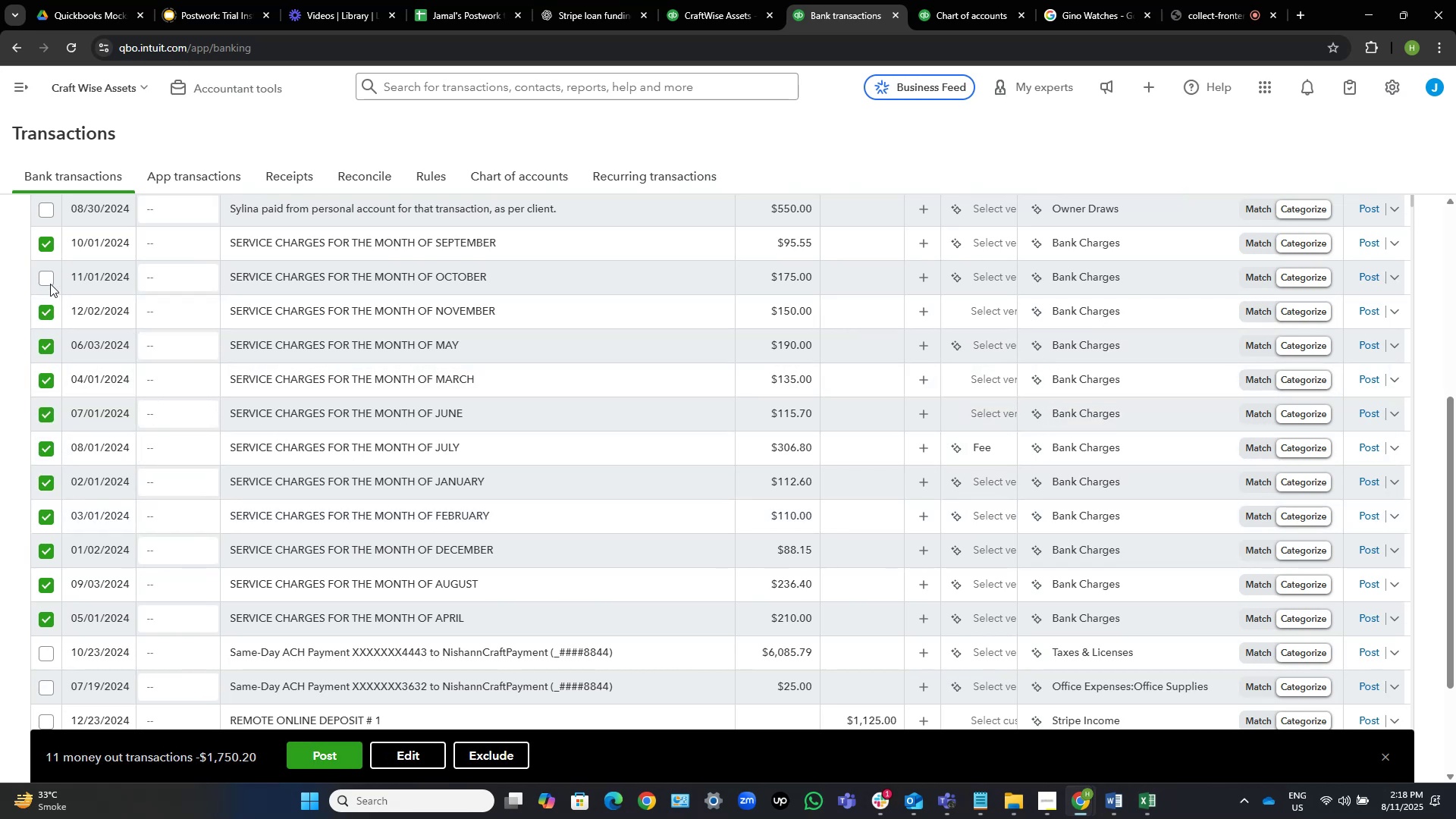 
left_click([46, 273])
 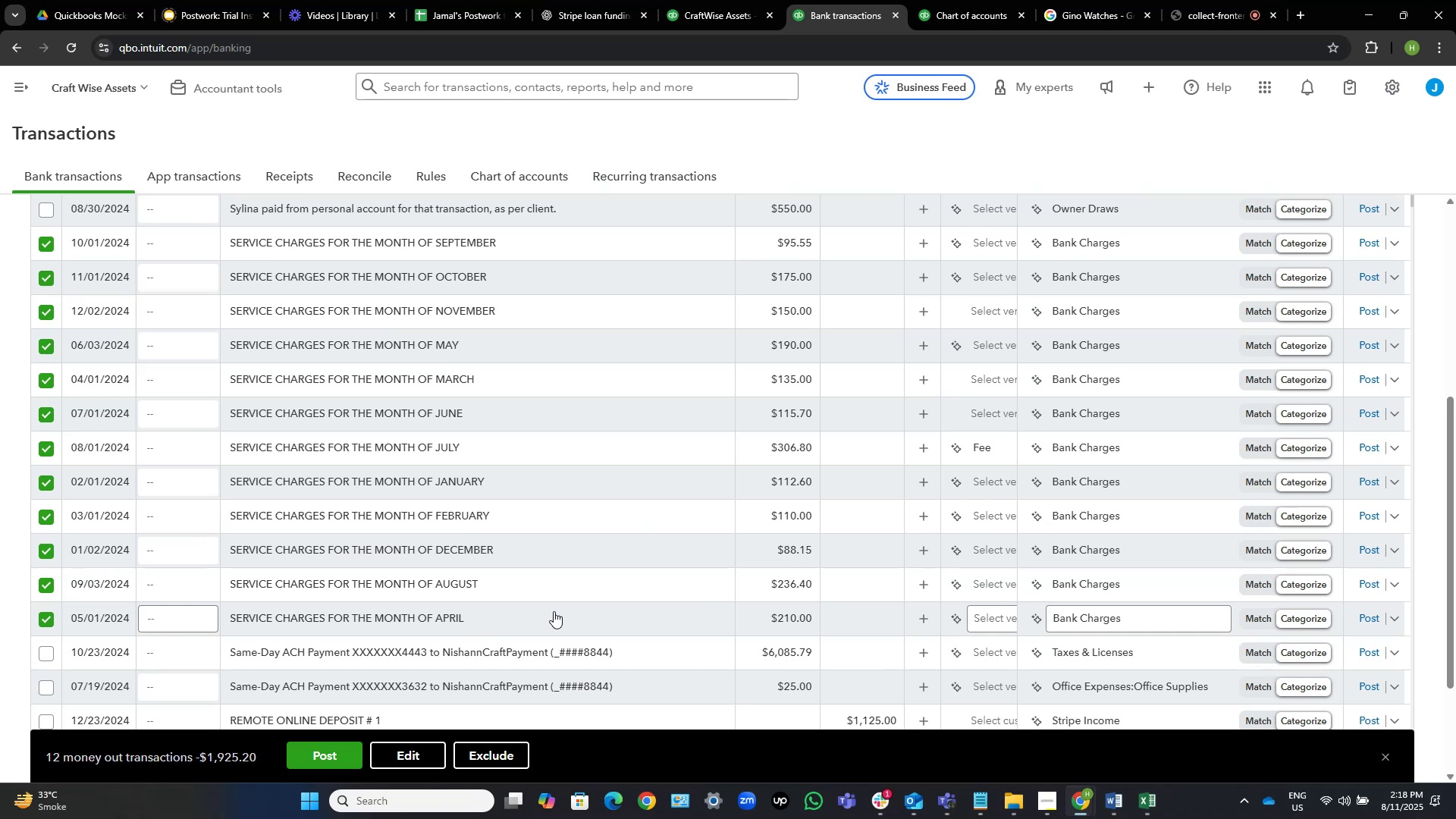 
wait(8.58)
 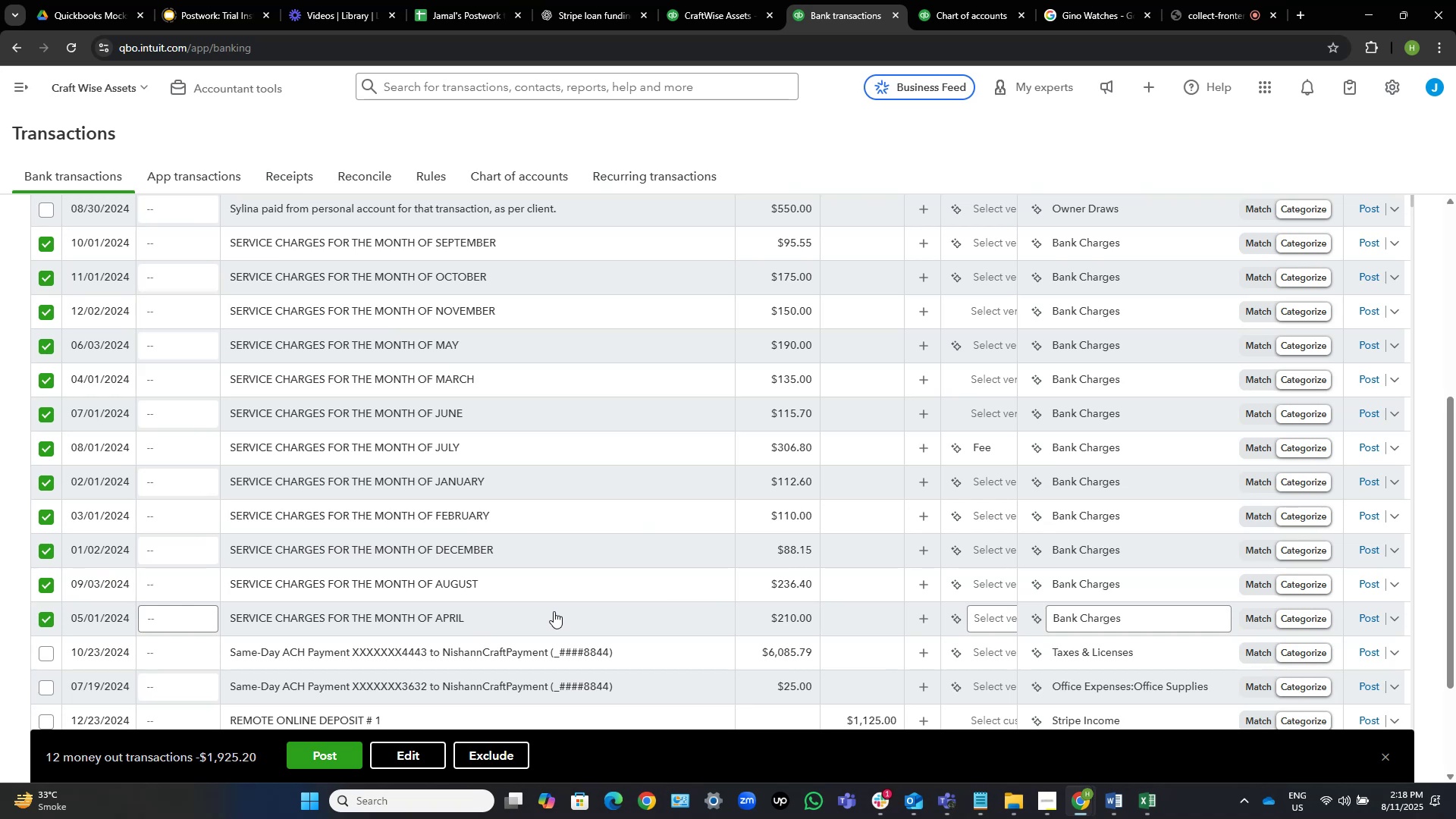 
mouse_move([488, 601])
 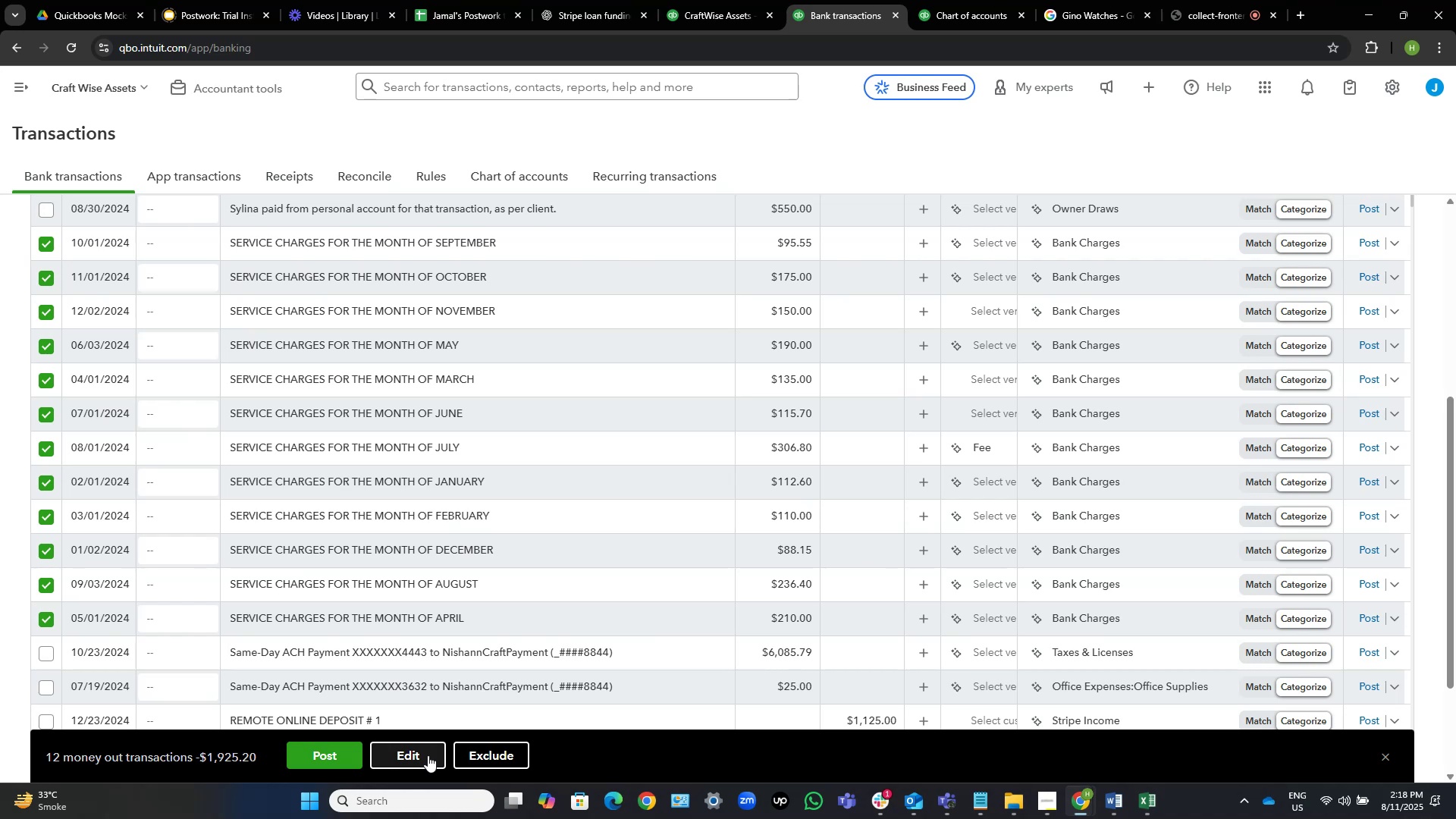 
left_click([428, 755])
 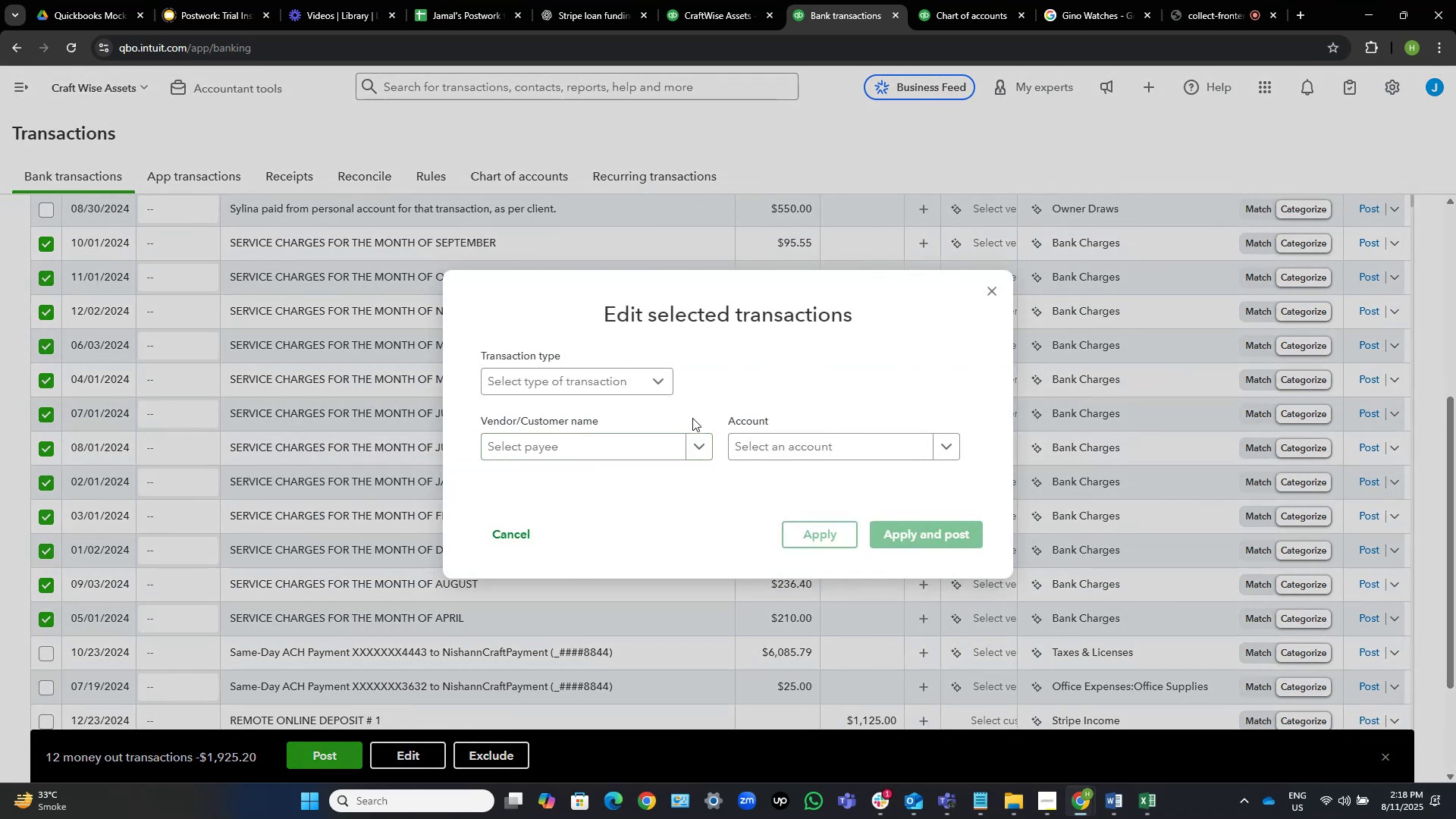 
left_click([622, 433])
 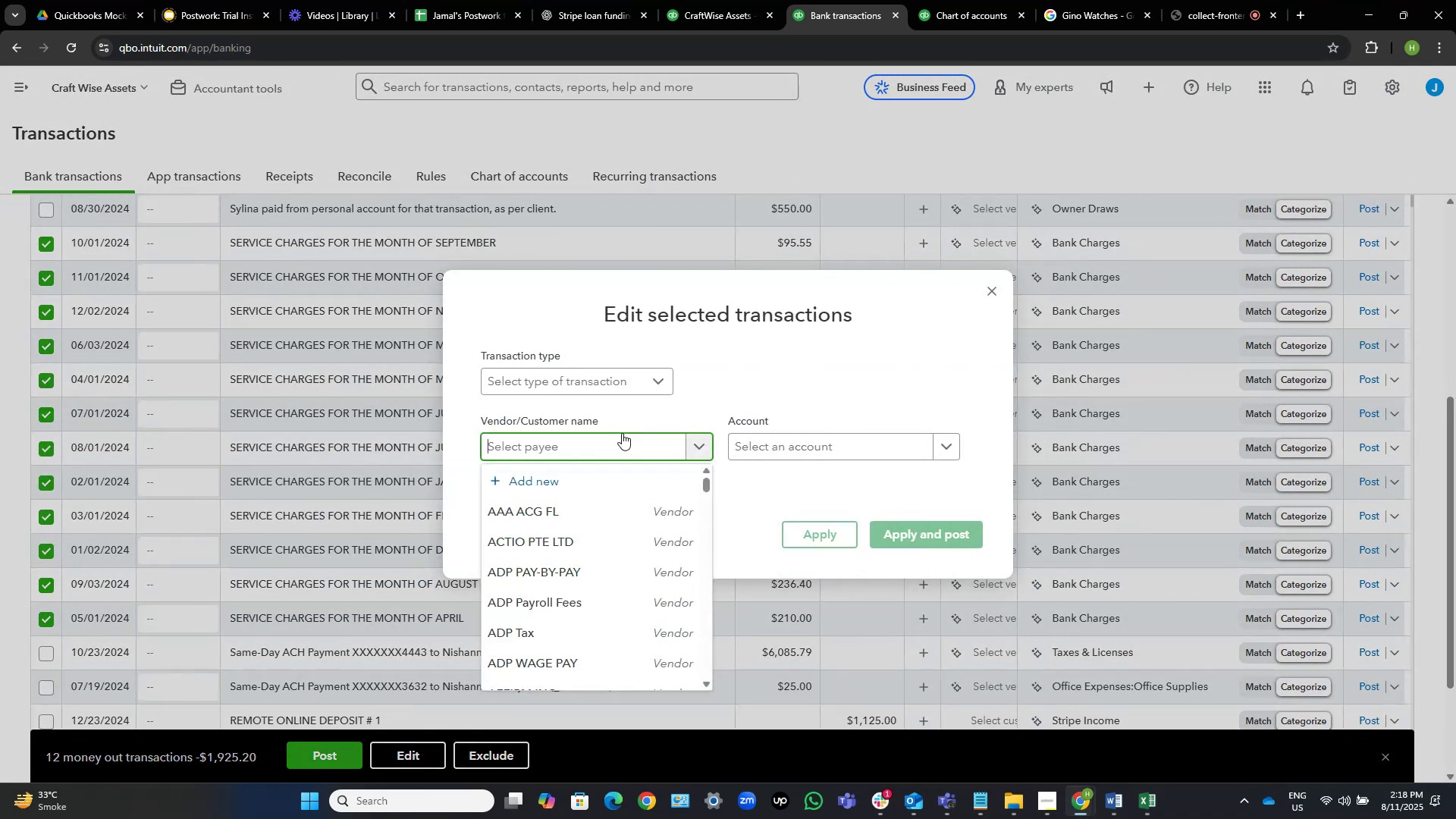 
type(ser)
 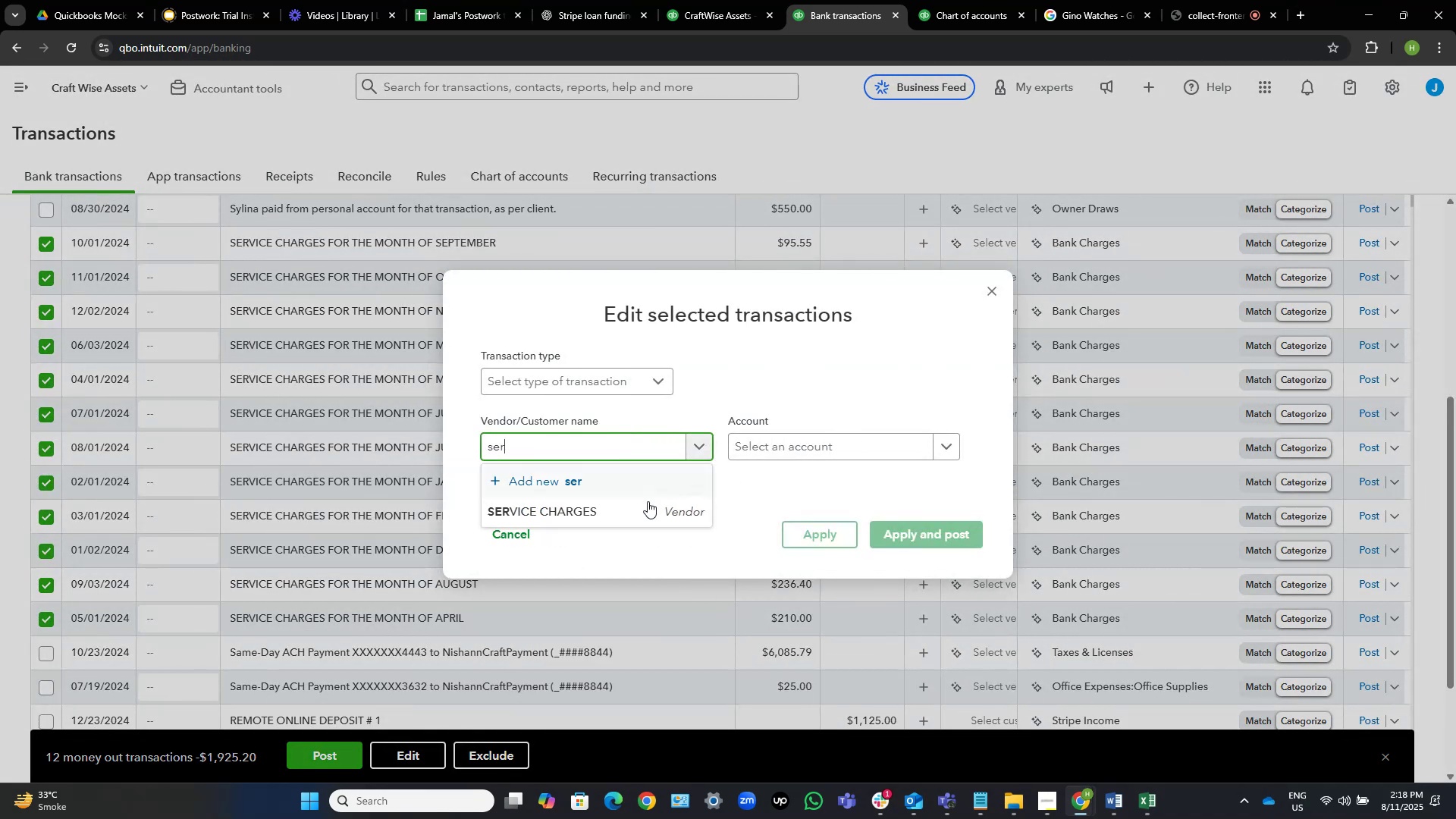 
left_click([635, 515])
 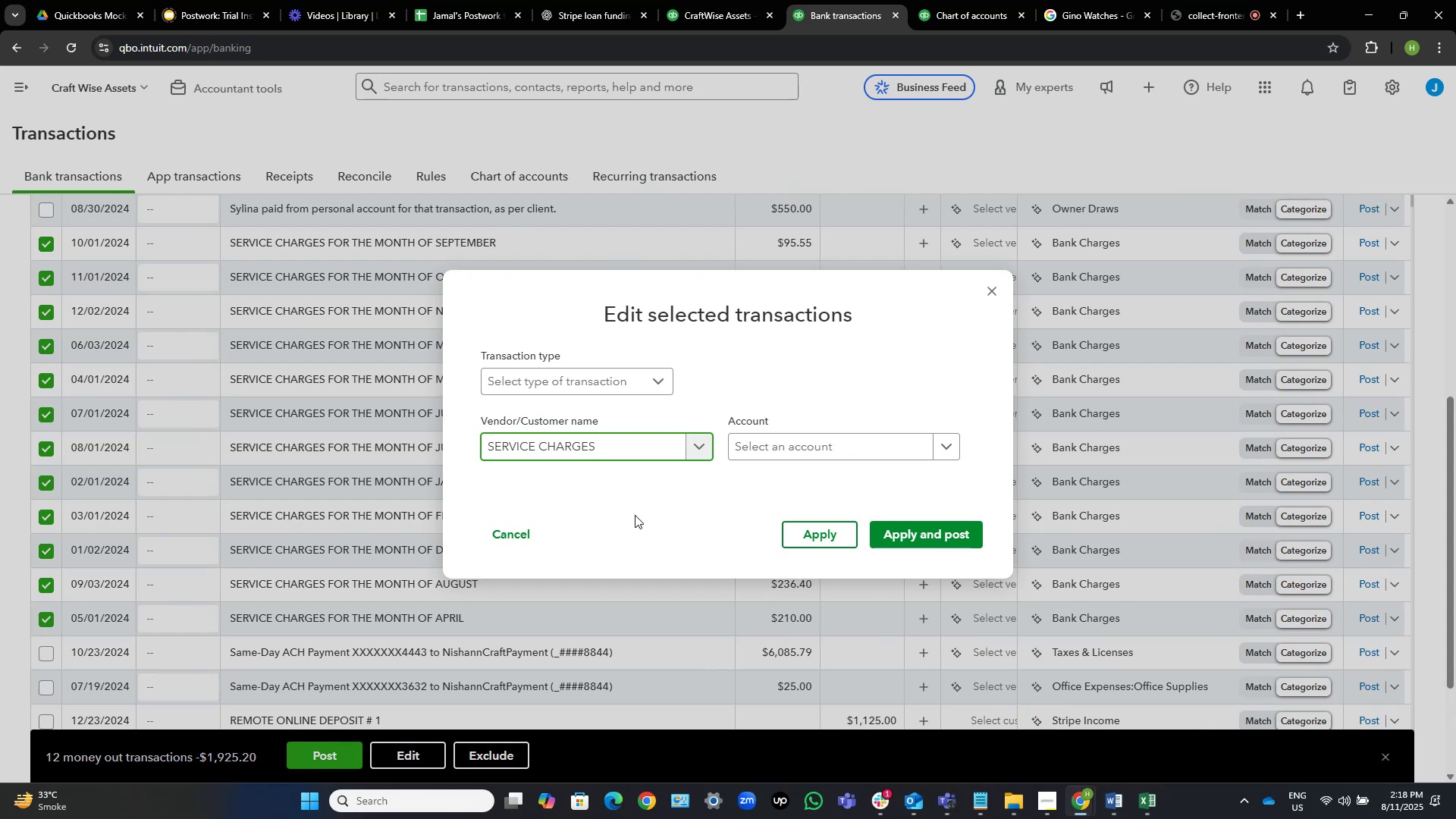 
wait(8.2)
 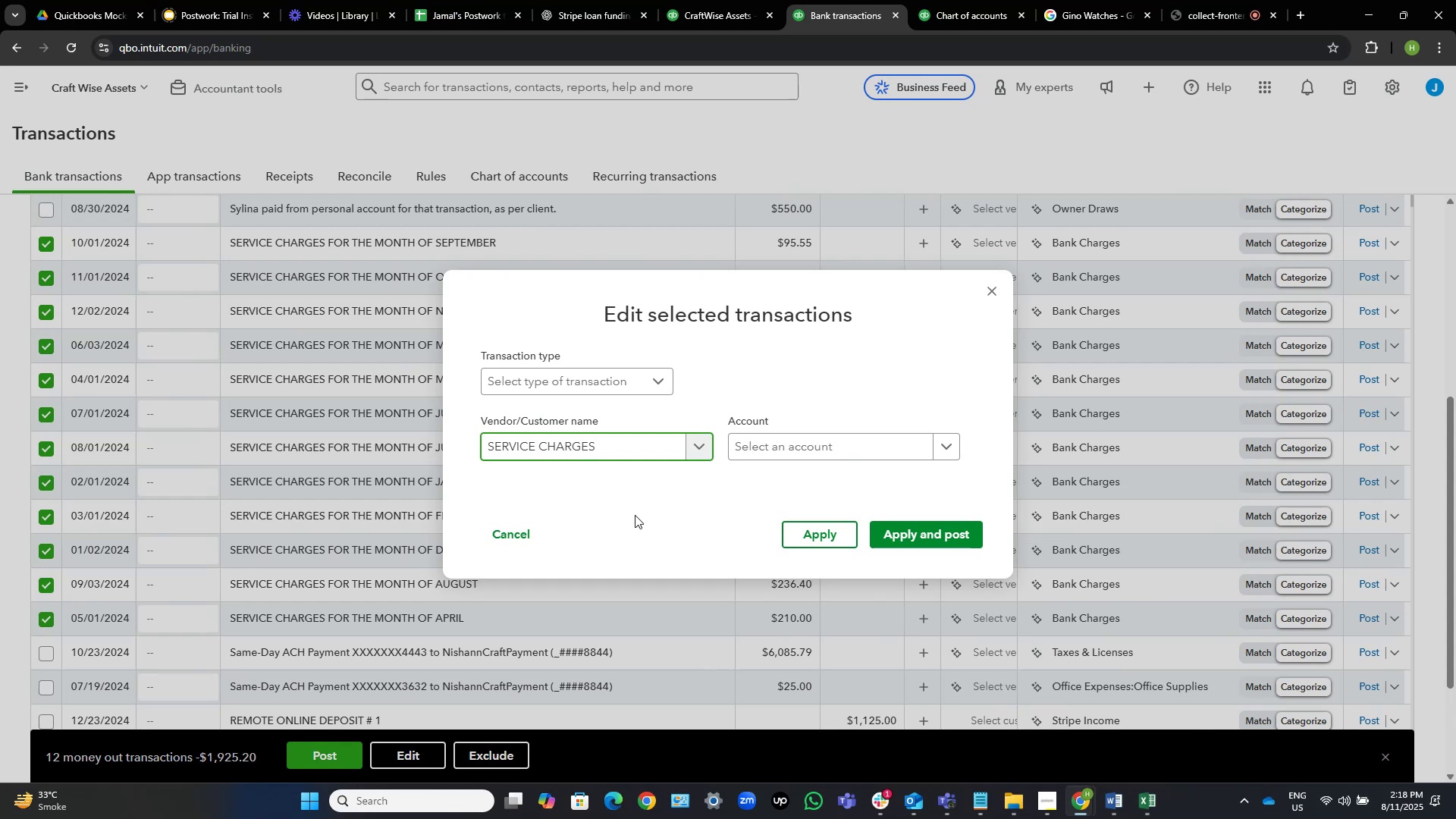 
left_click([793, 453])
 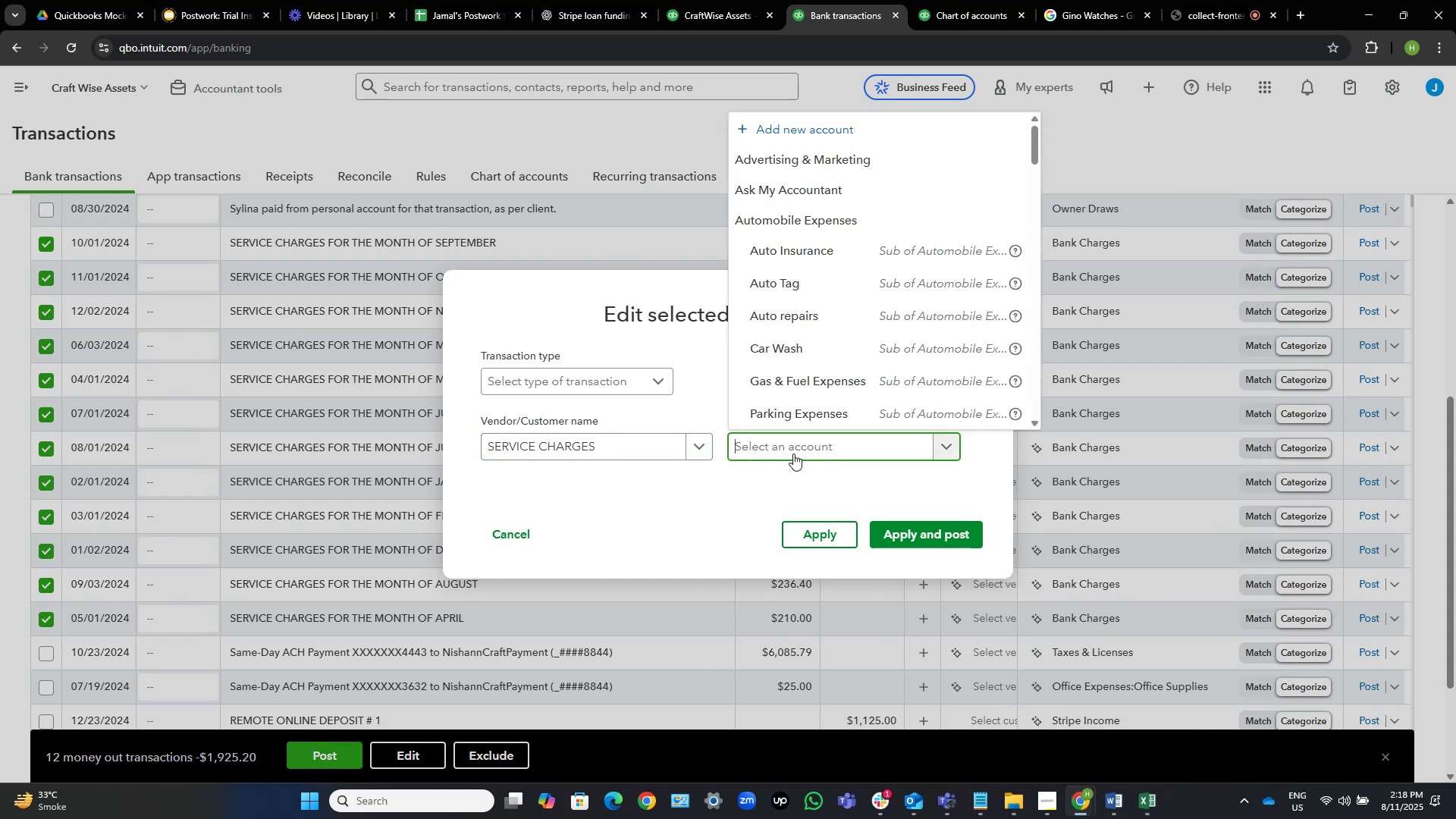 
hold_key(key=B, duration=0.35)
 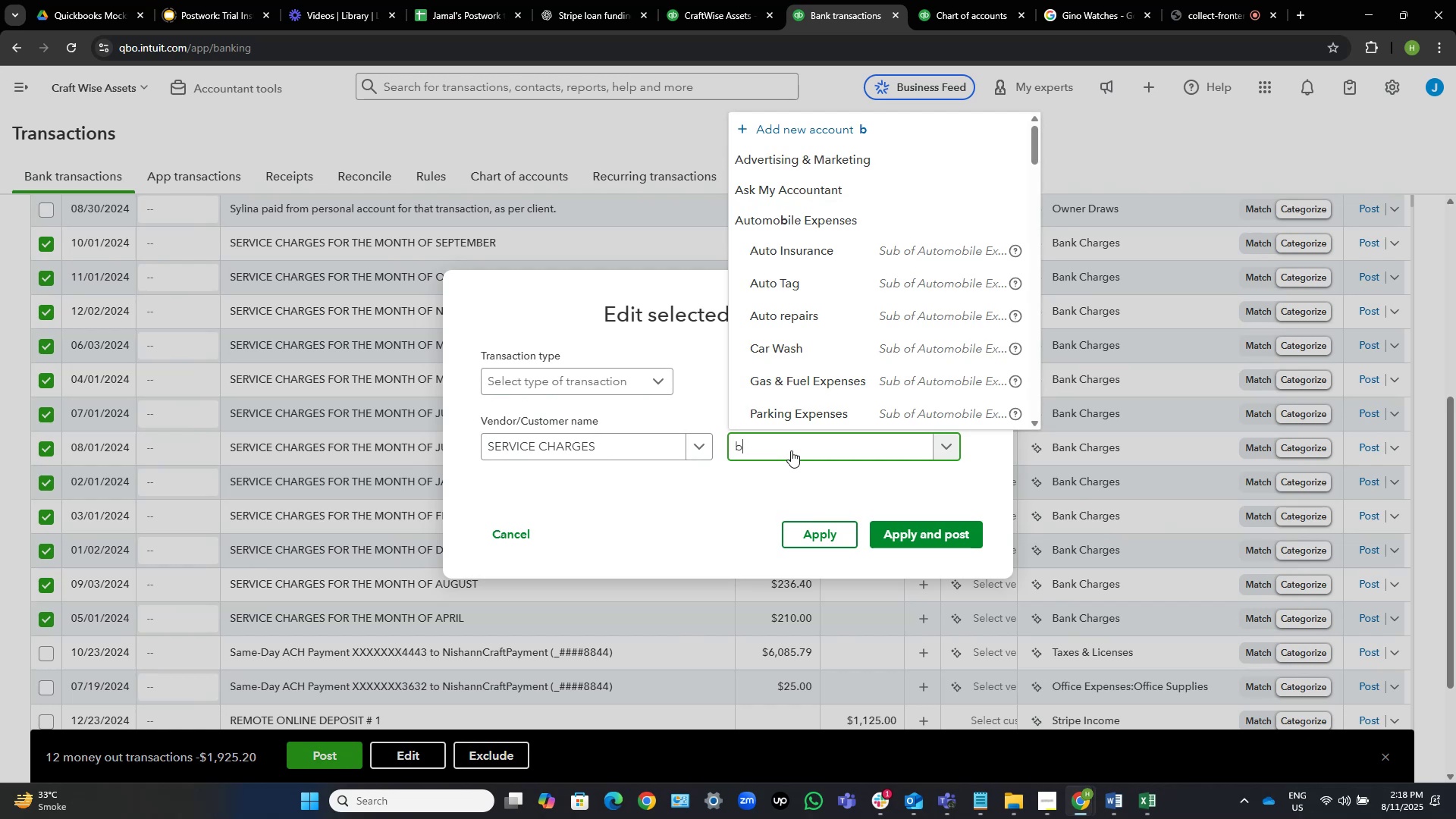 
hold_key(key=A, duration=0.43)
 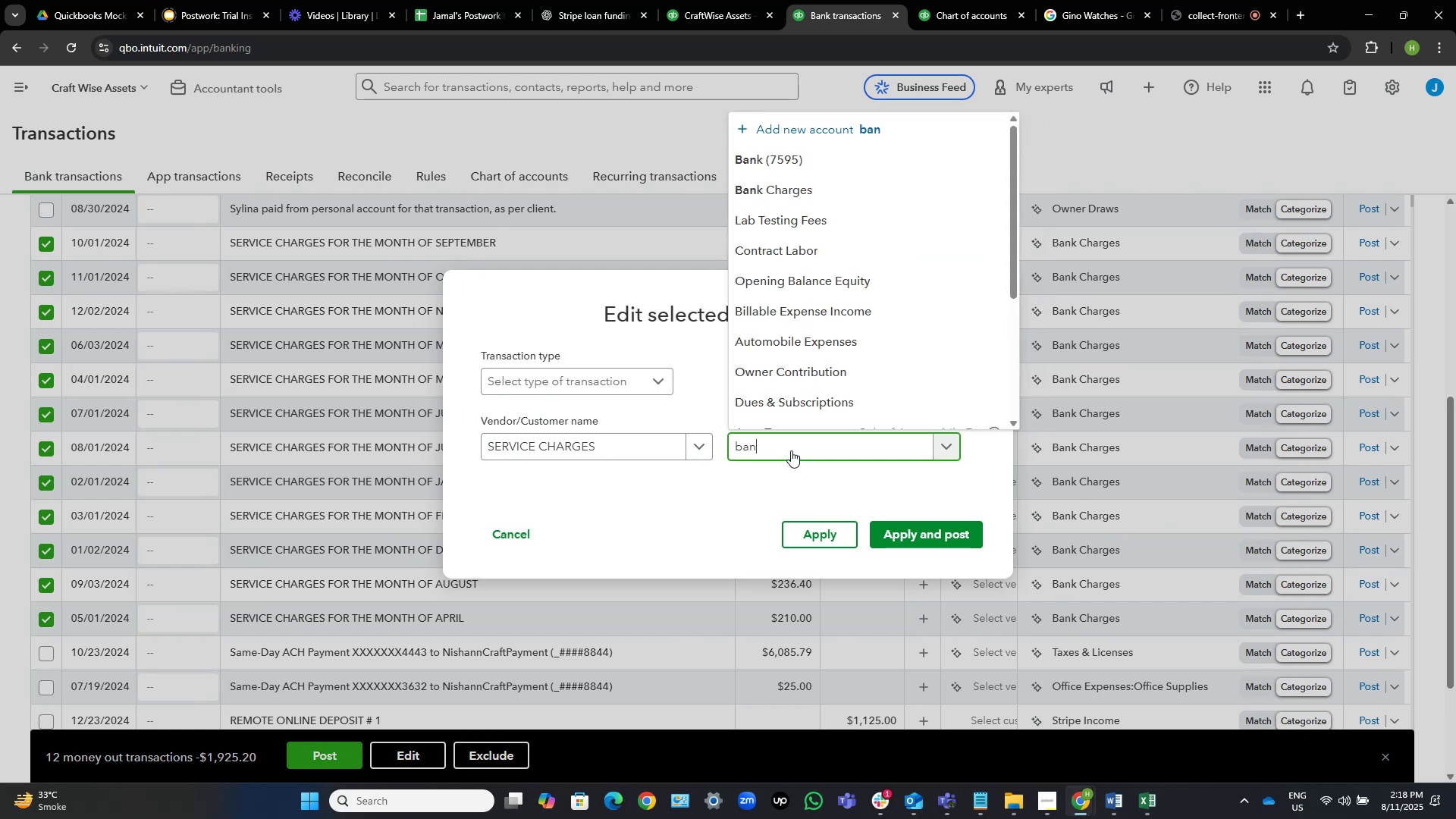 
key(N)
 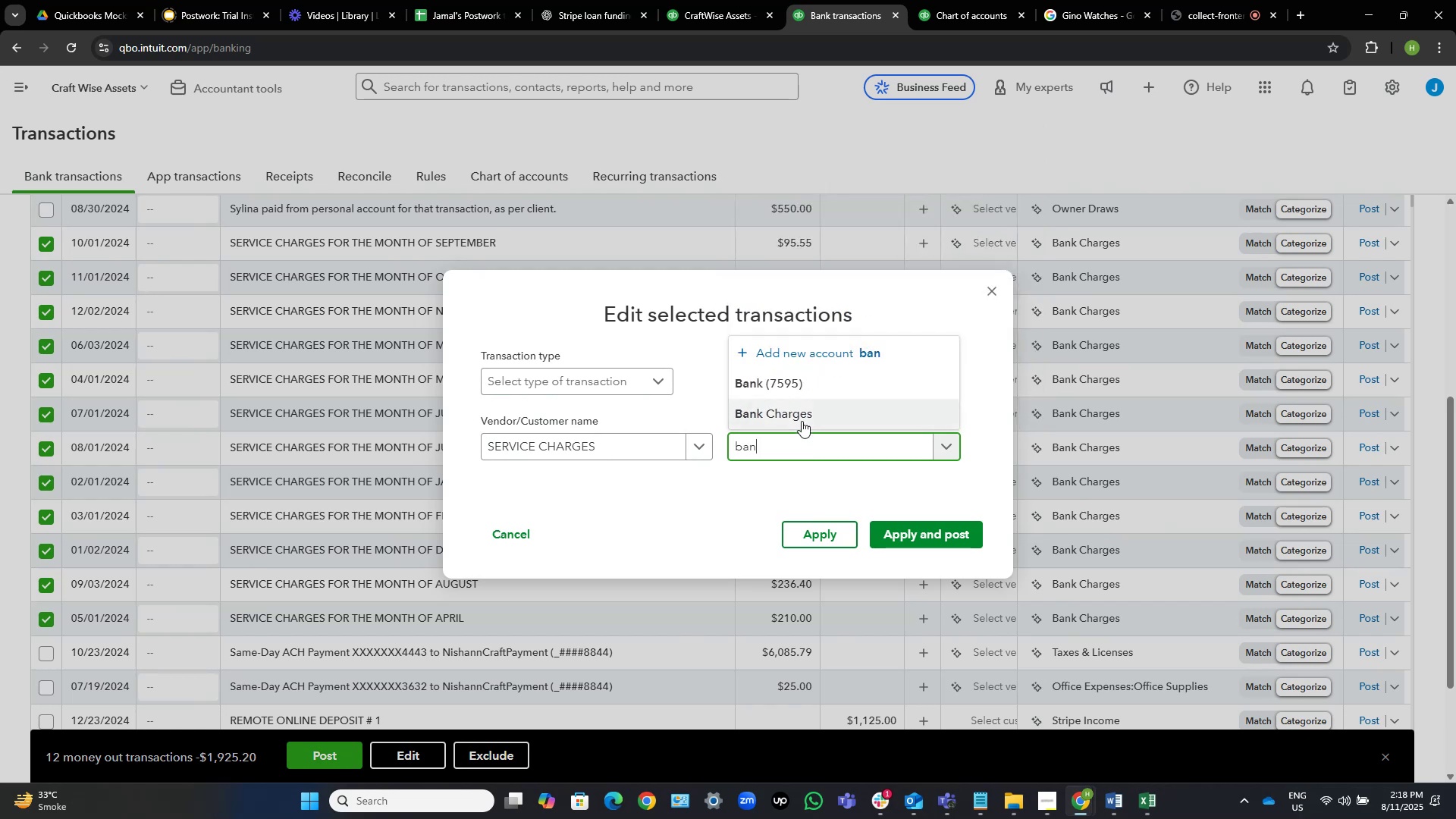 
left_click([802, 421])
 